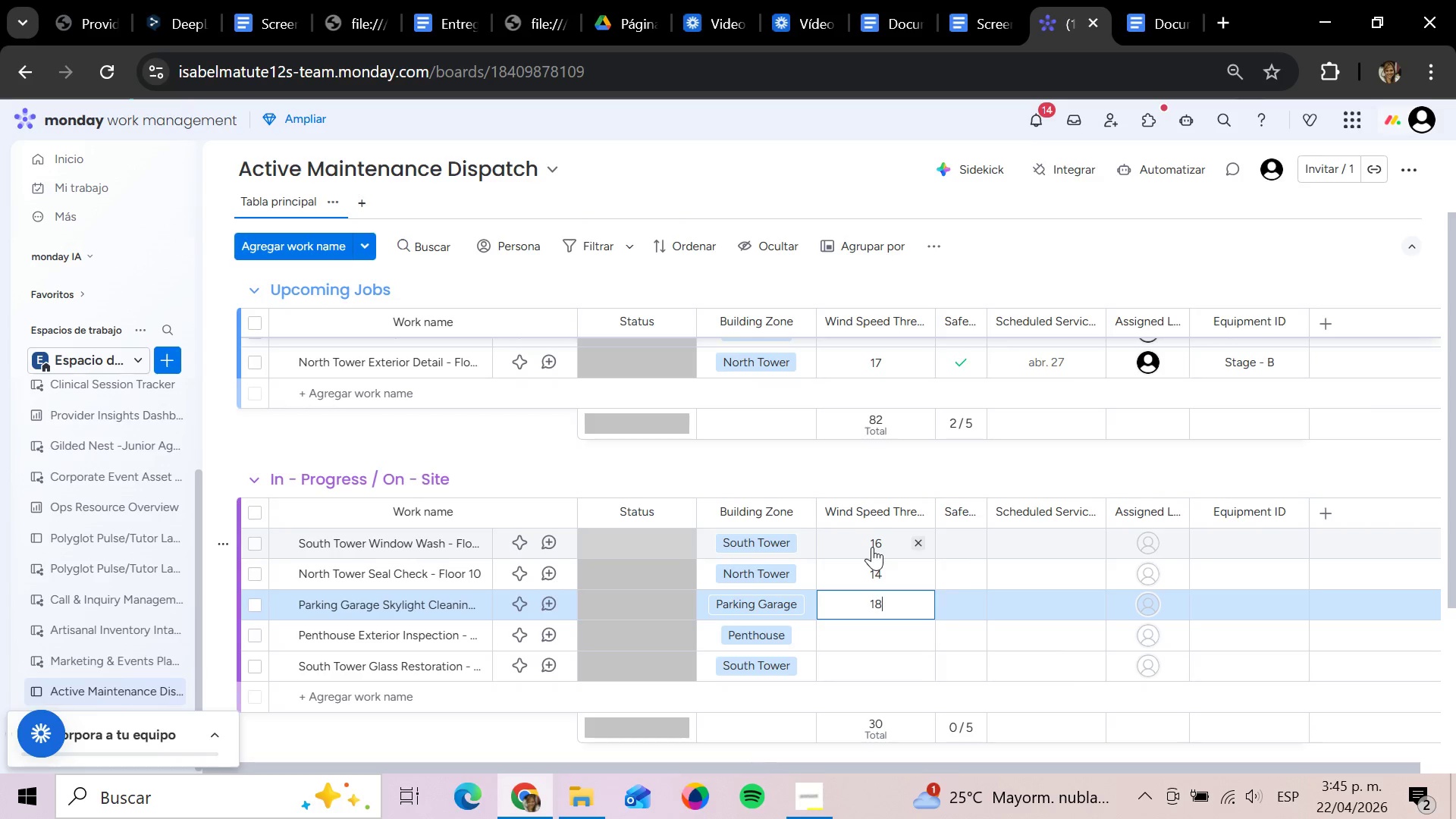 
key(Enter)
 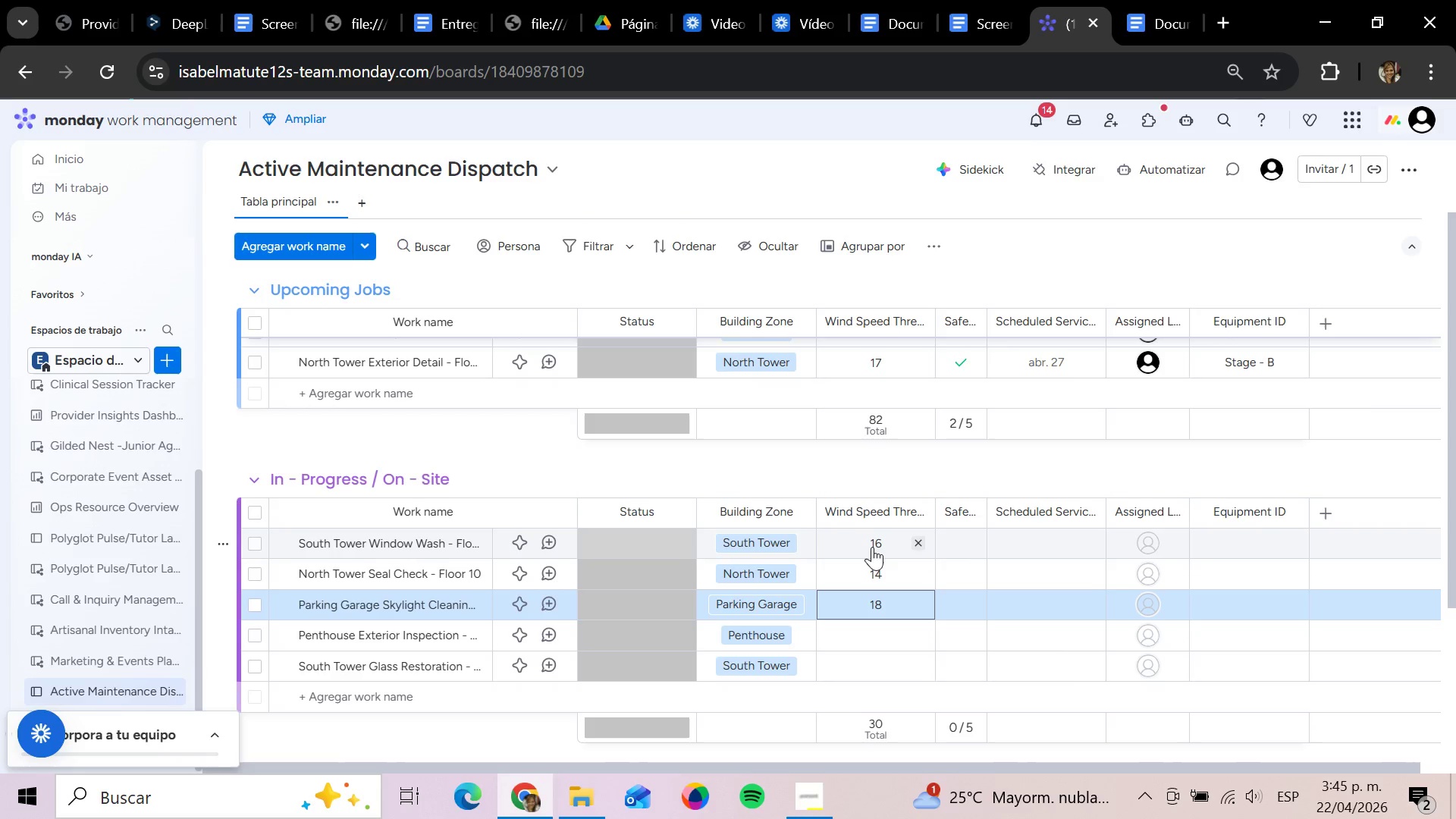 
key(ArrowDown)
 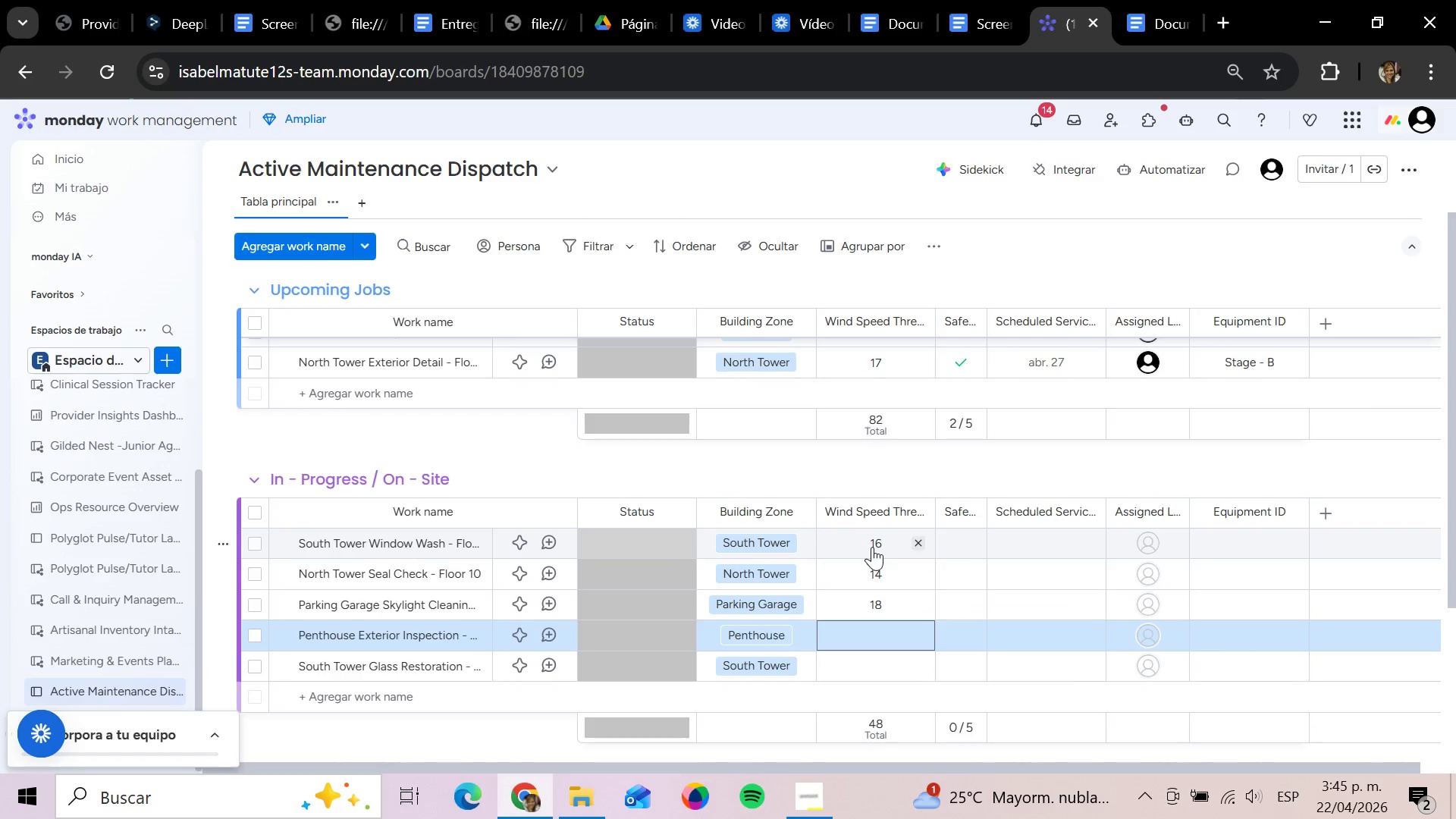 
key(Enter)
 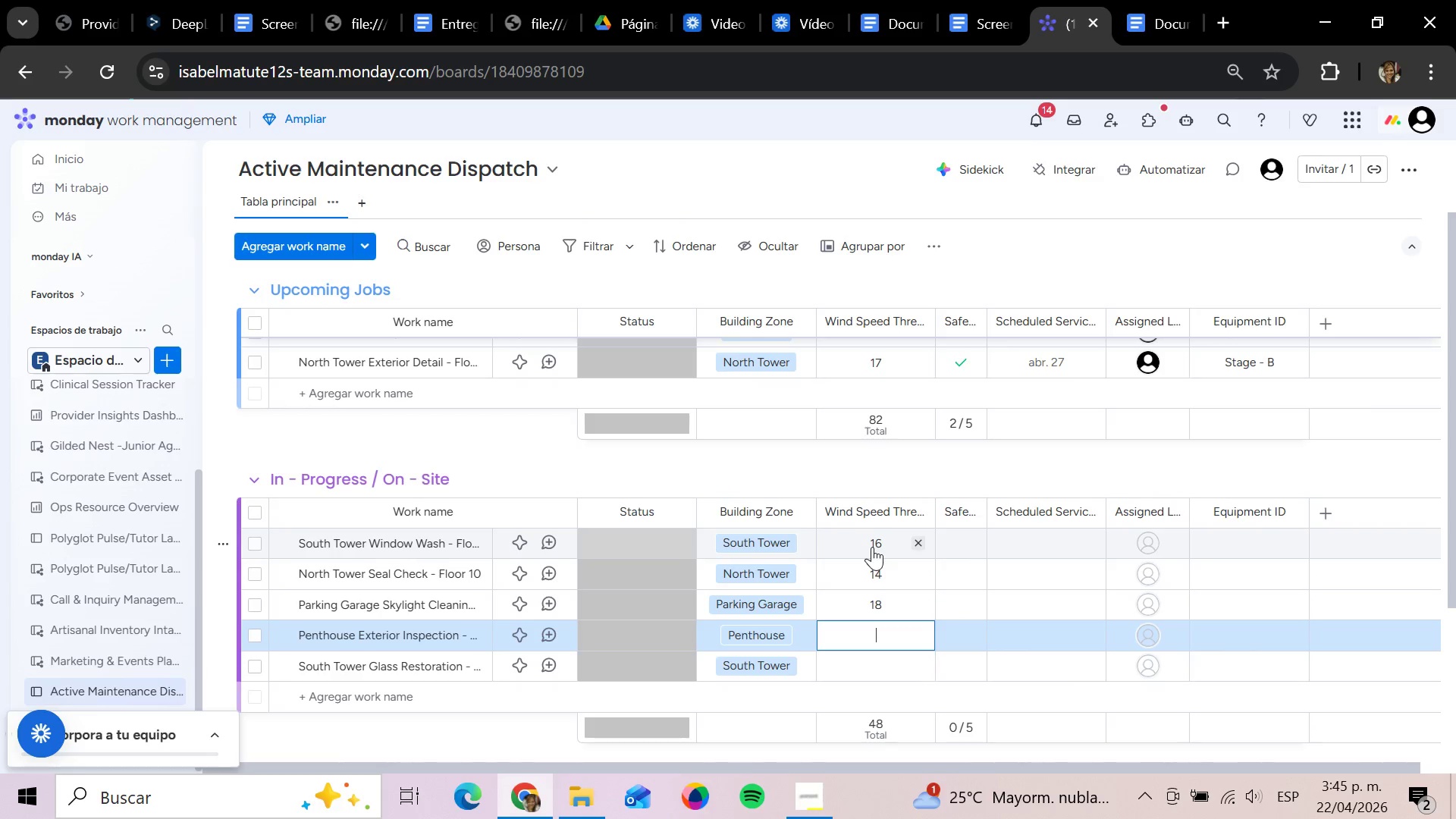 
type(10)
 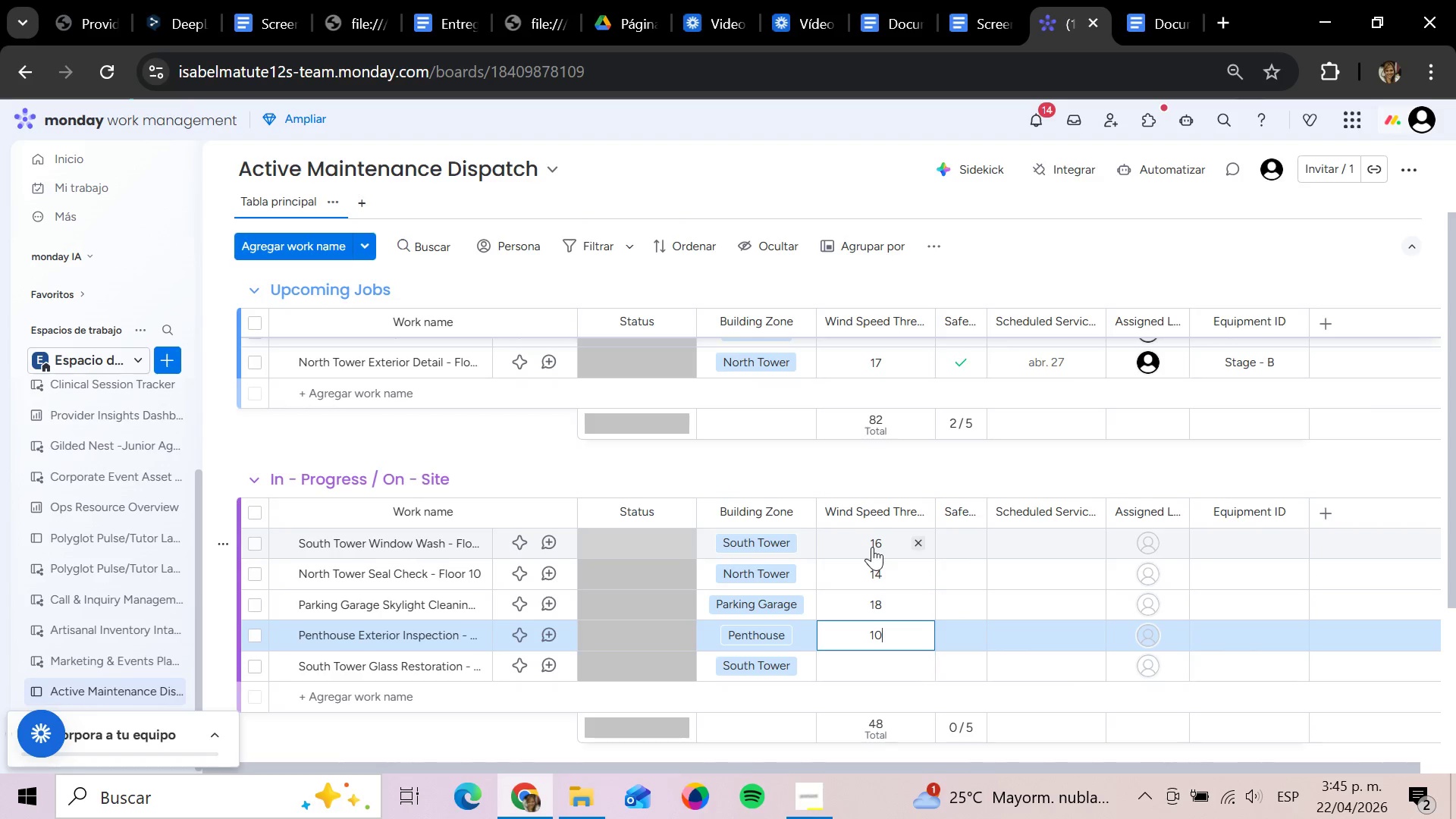 
key(Enter)
 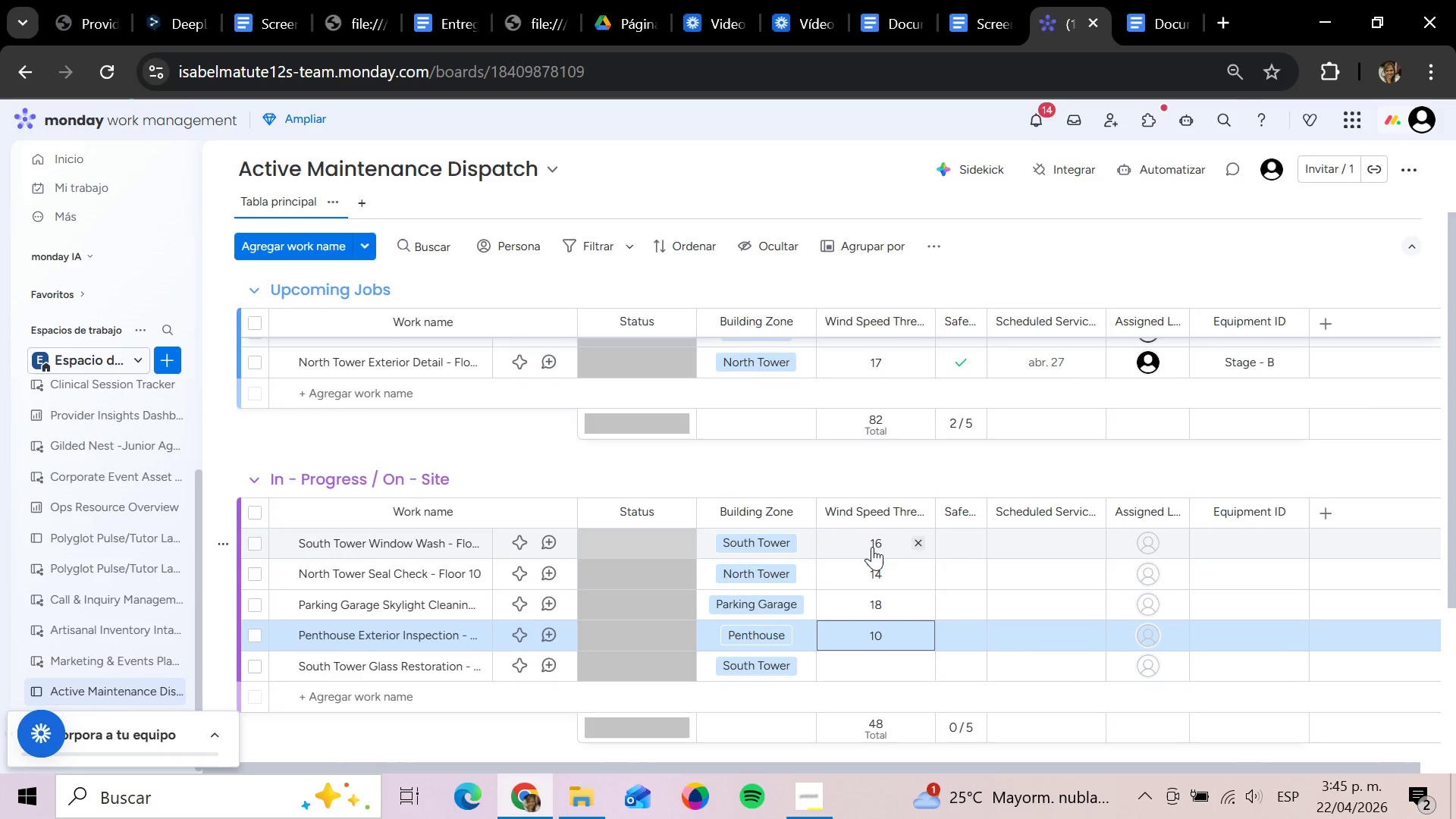 
key(ArrowDown)
 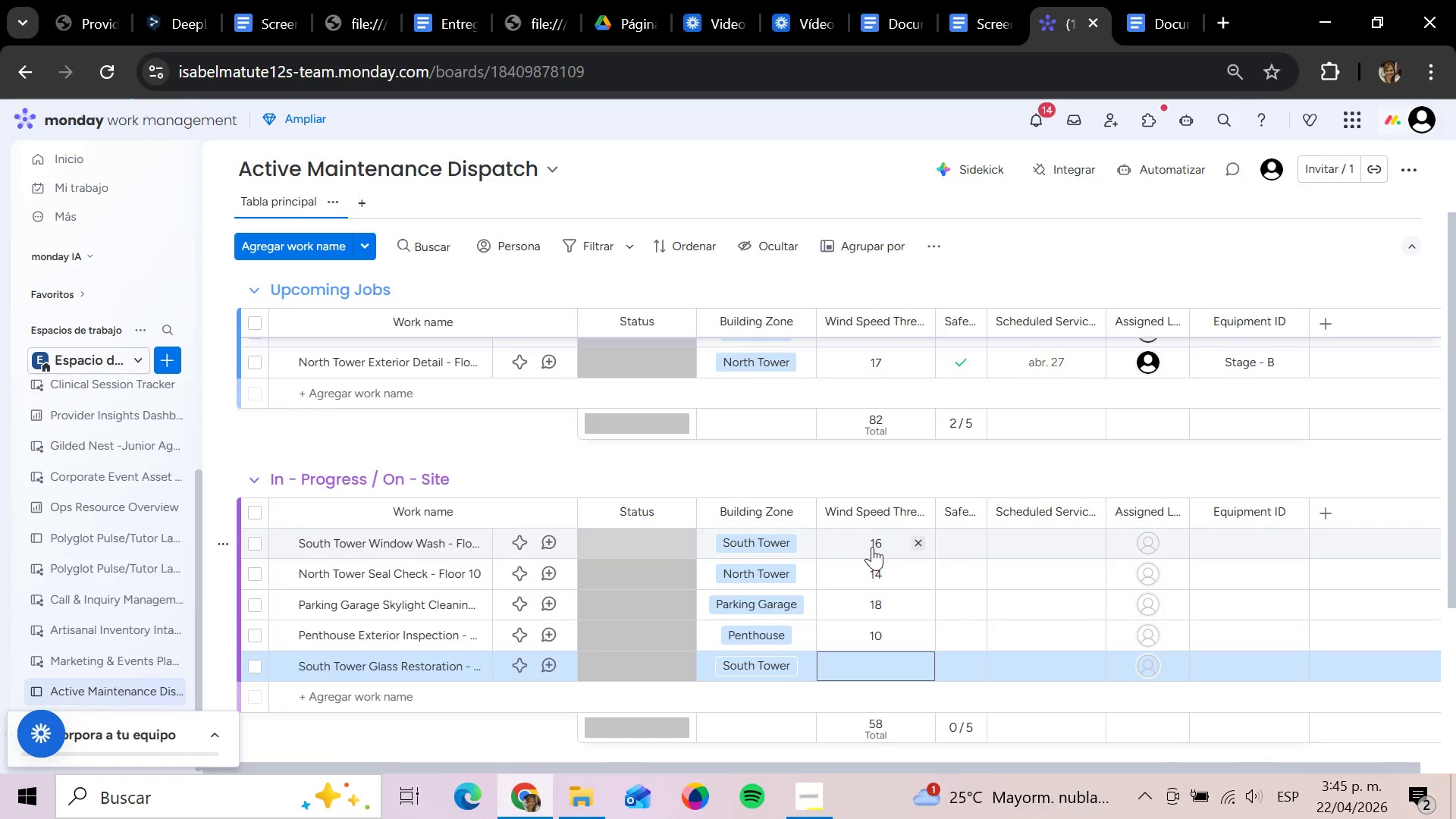 
key(Enter)
 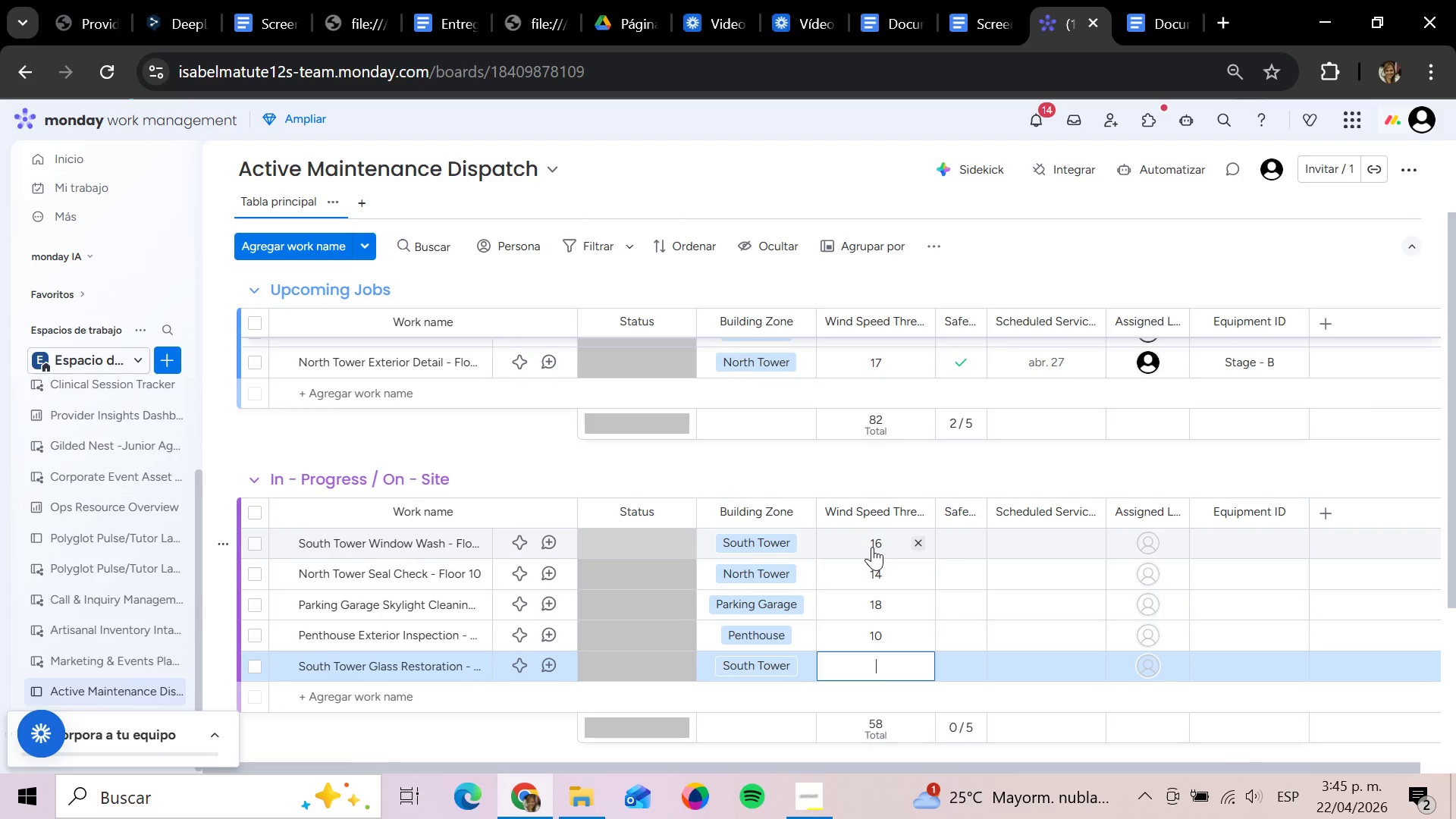 
type(15)
 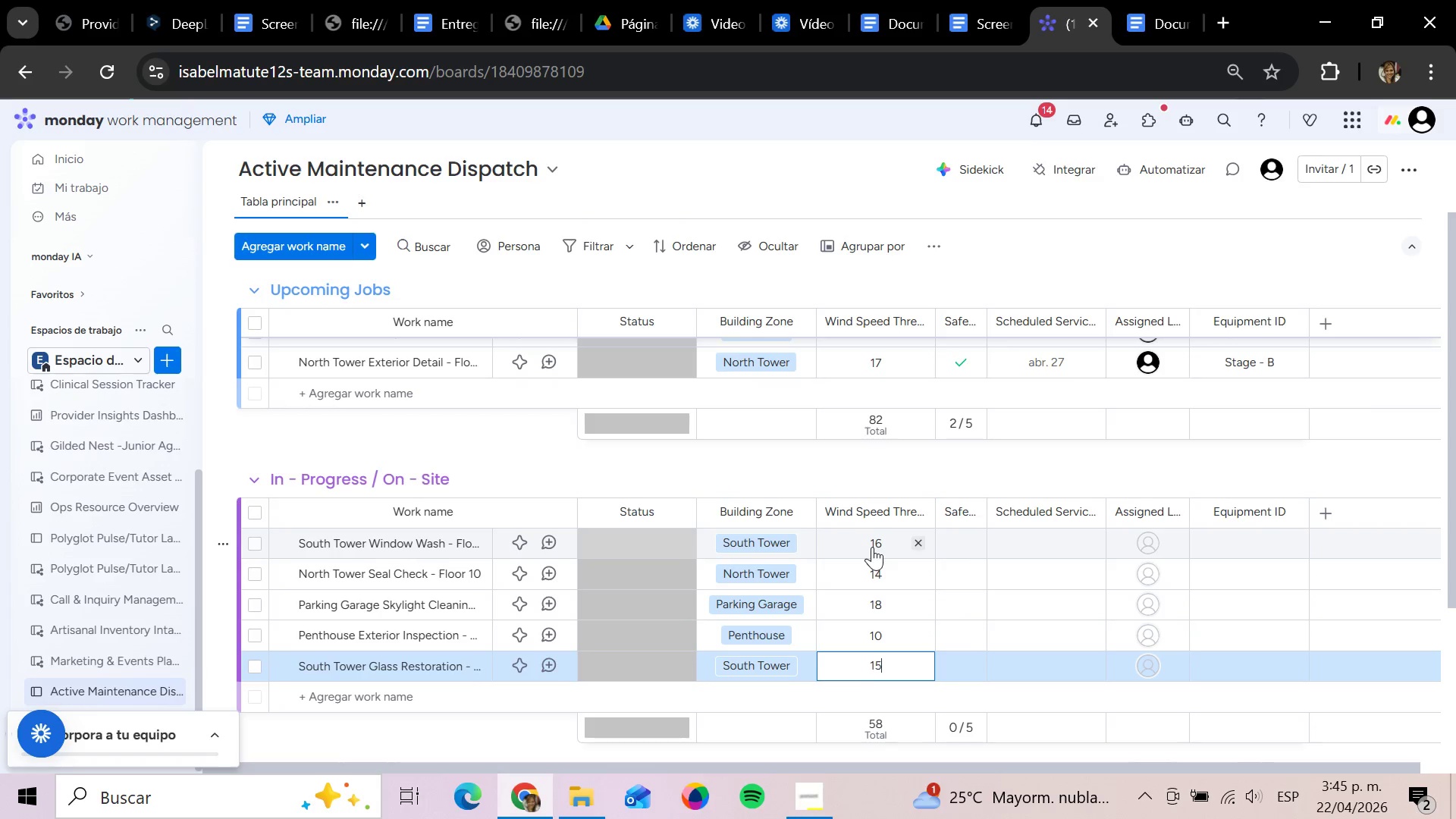 
key(Enter)
 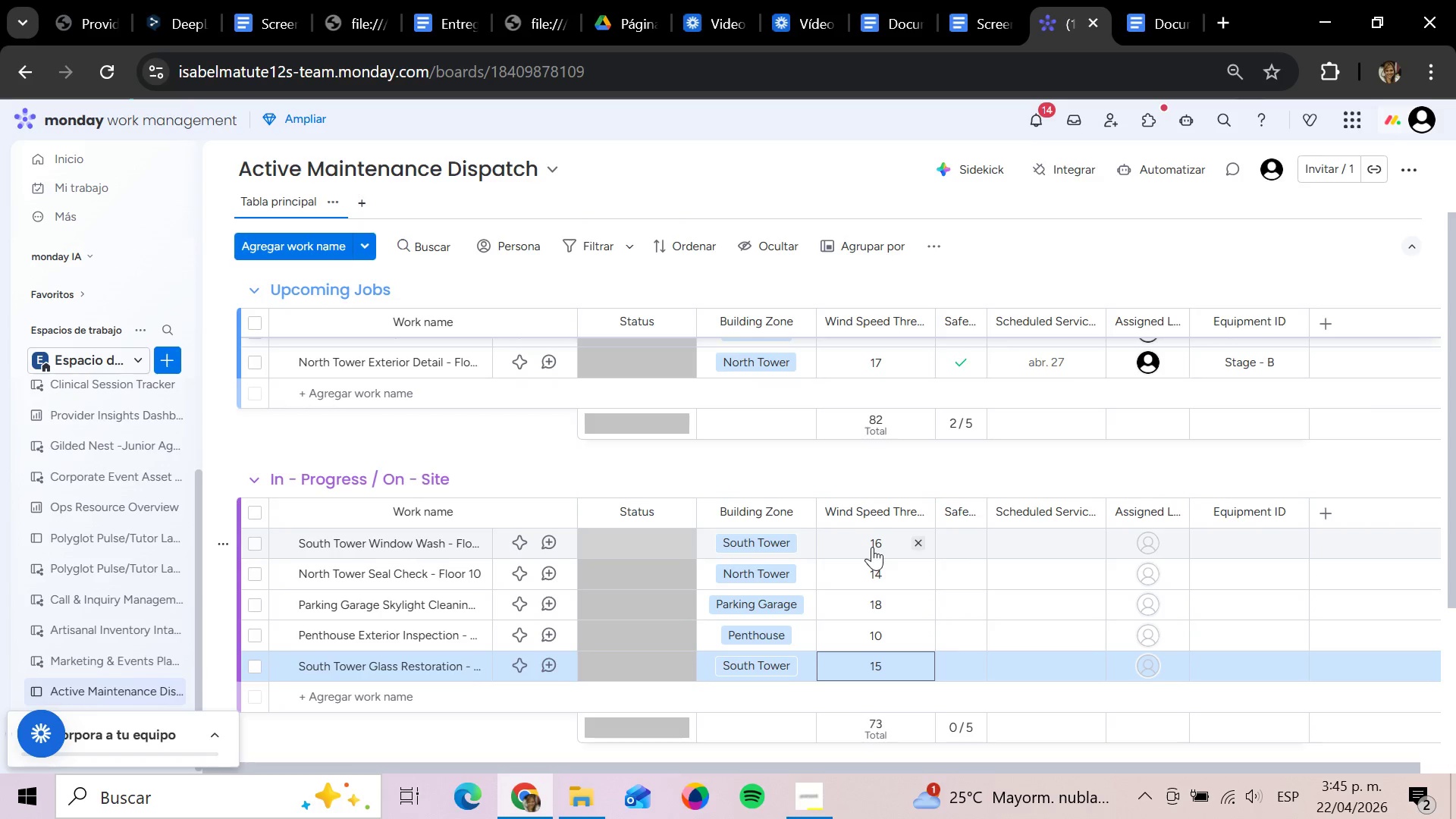 
key(ArrowRight)
 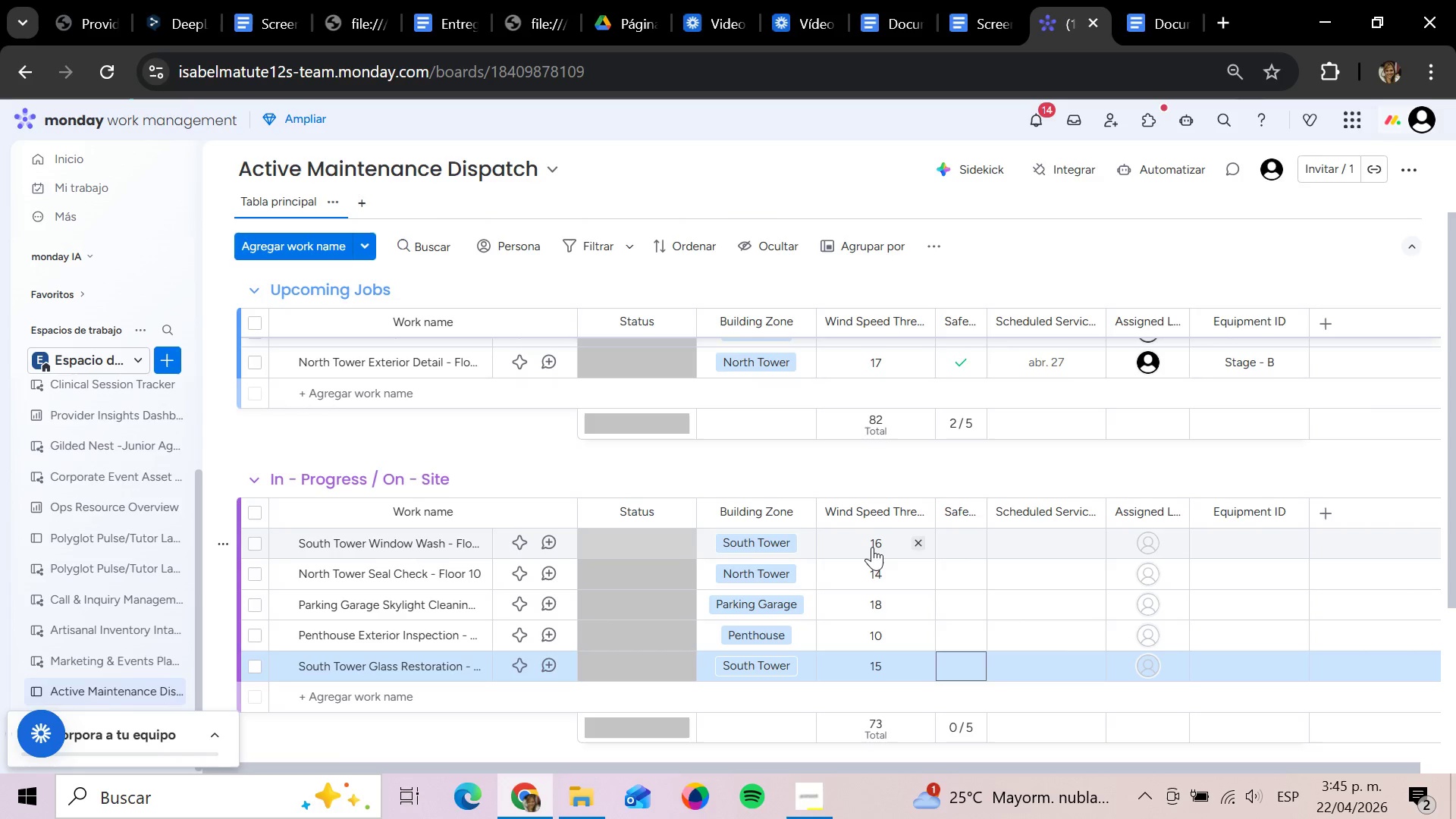 
key(ArrowUp)
 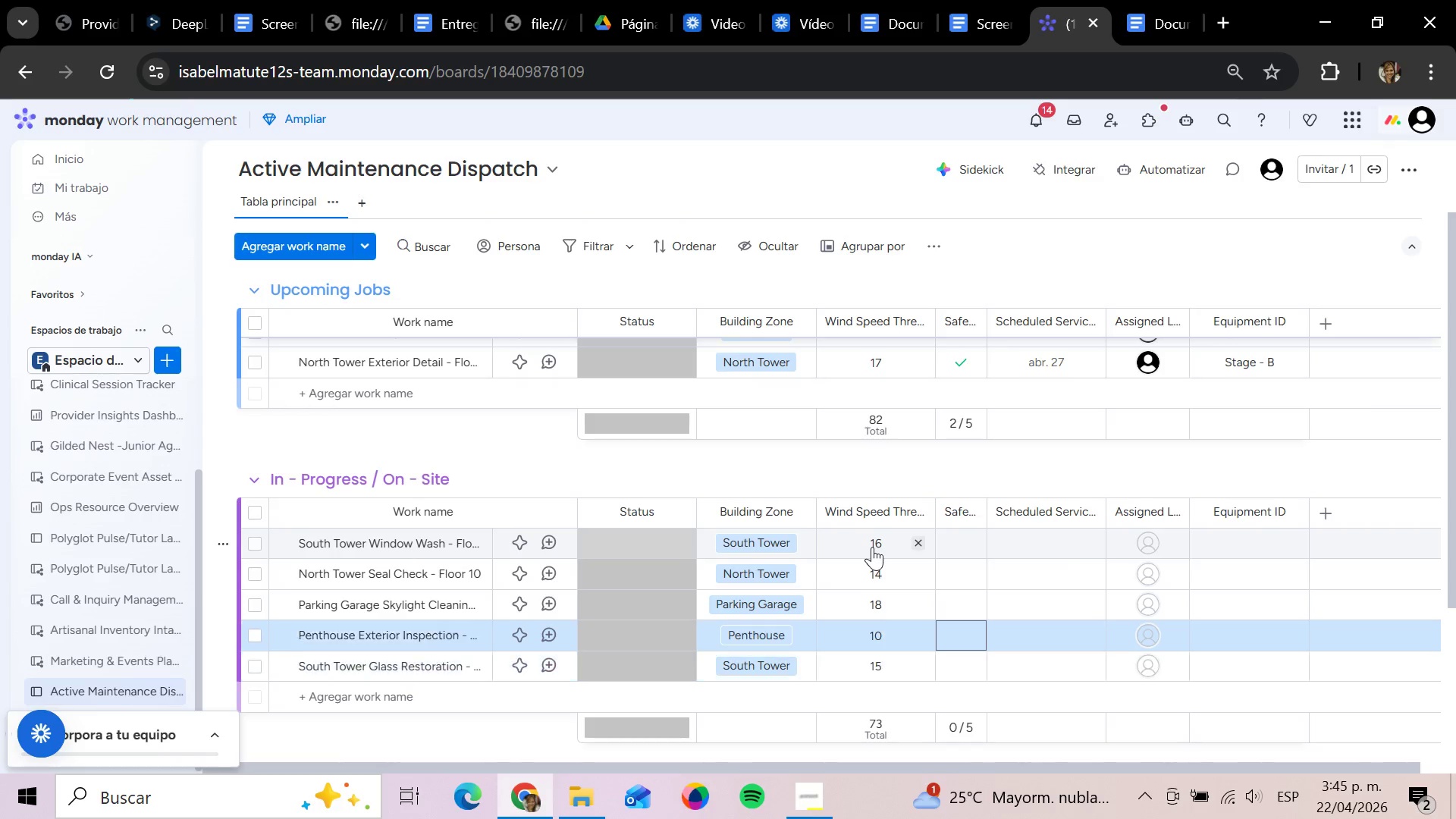 
key(ArrowUp)
 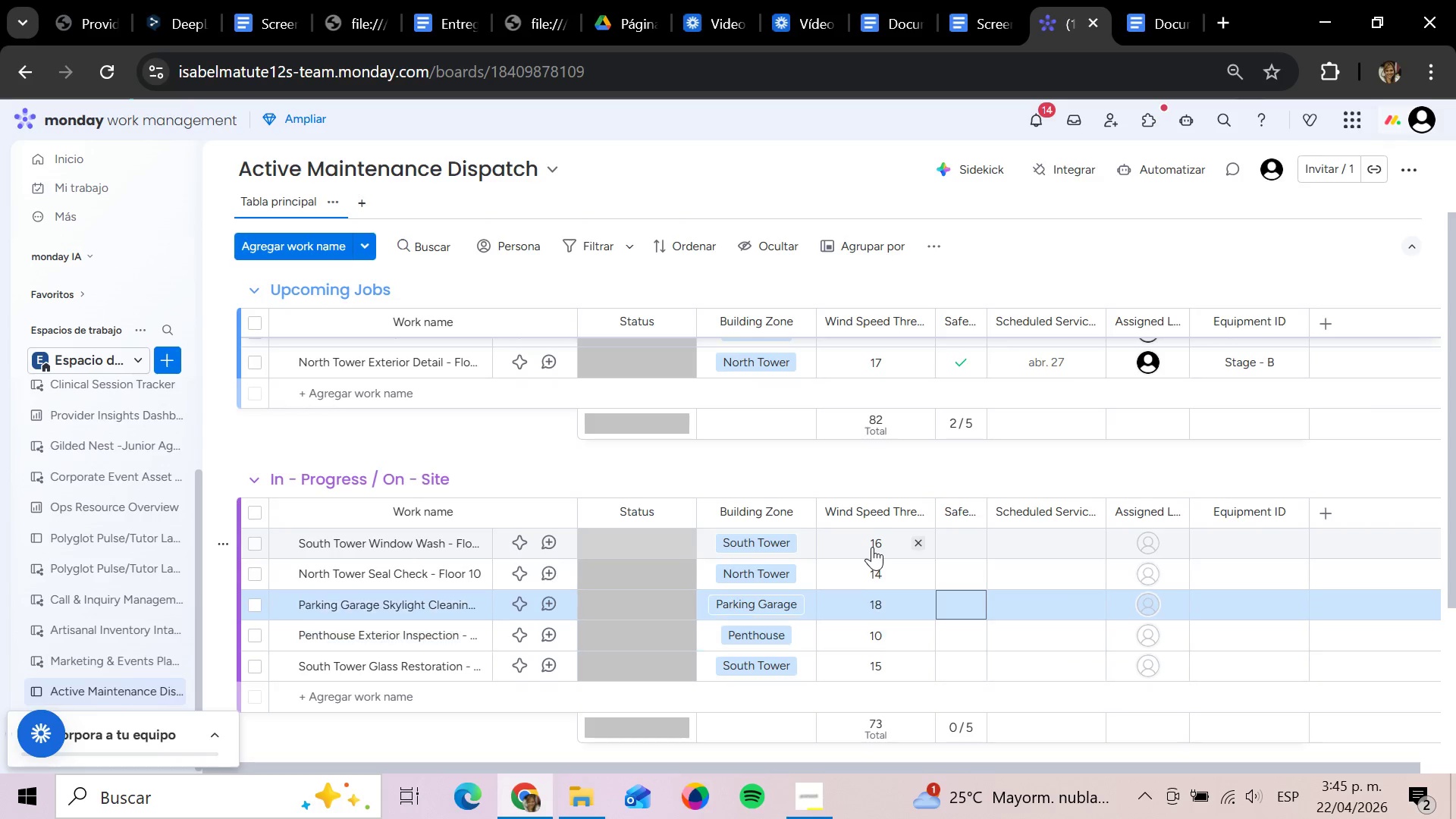 
key(ArrowUp)
 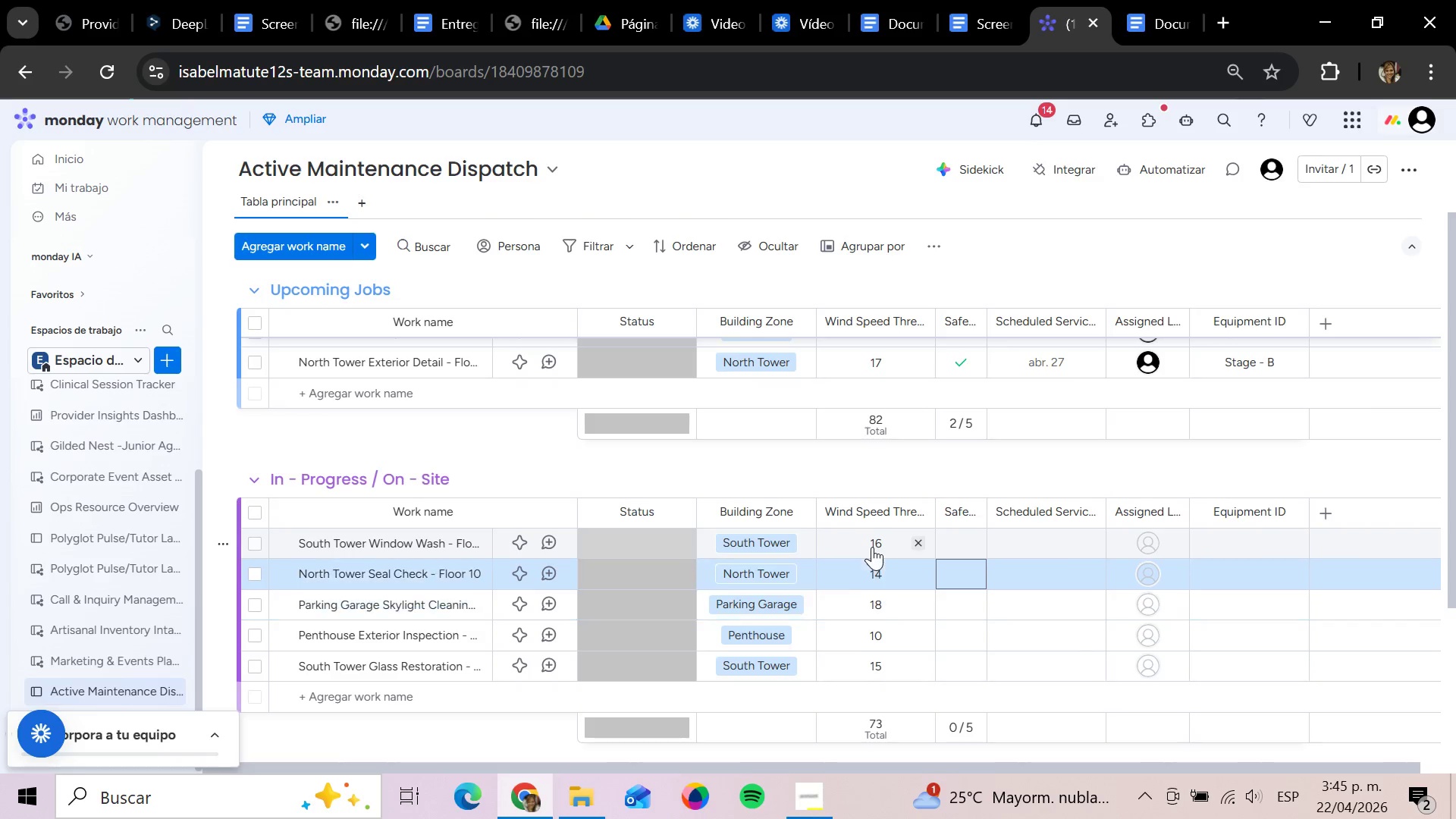 
key(ArrowUp)
 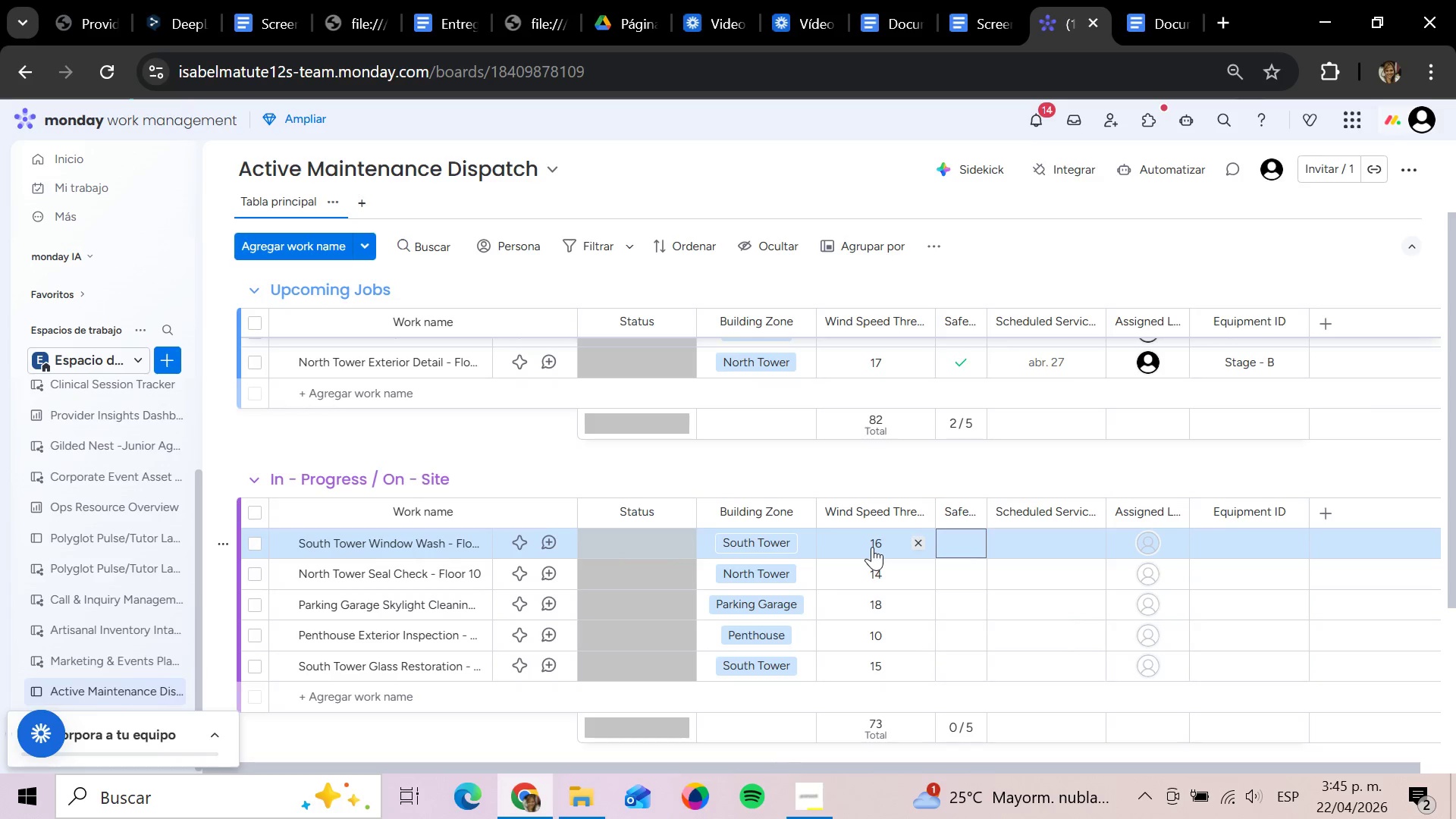 
key(ArrowUp)
 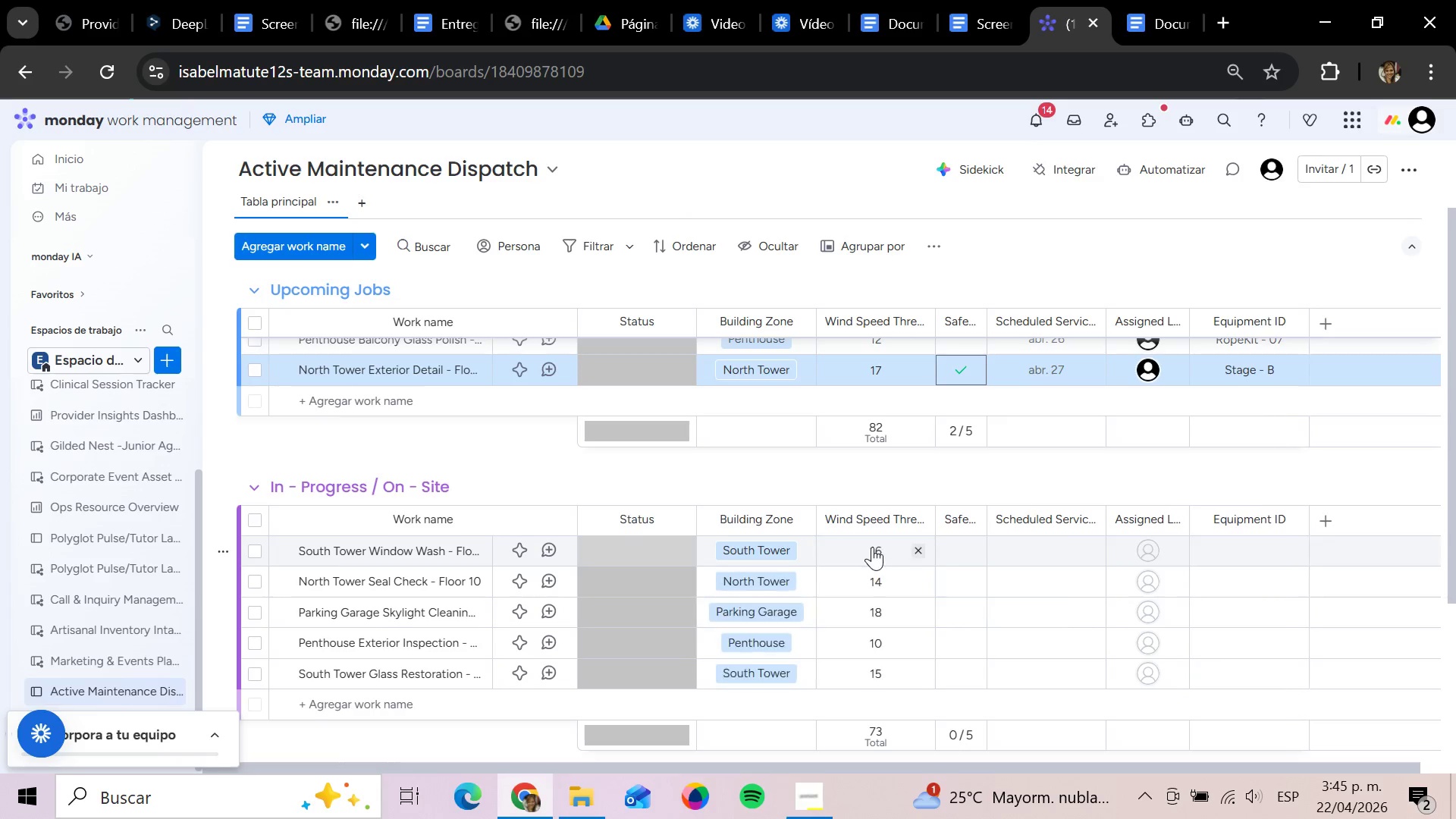 
key(ArrowDown)
 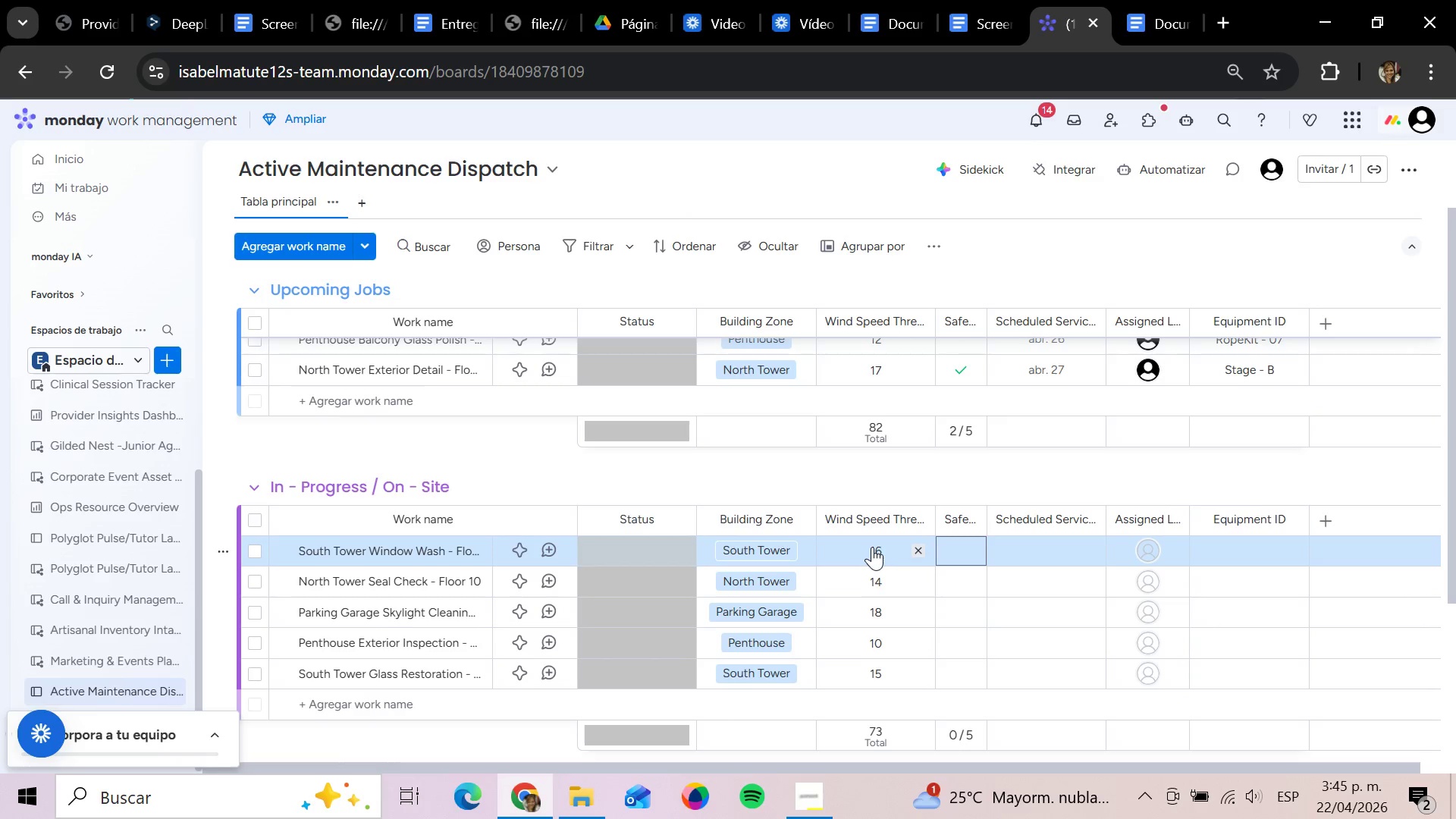 
key(Enter)
 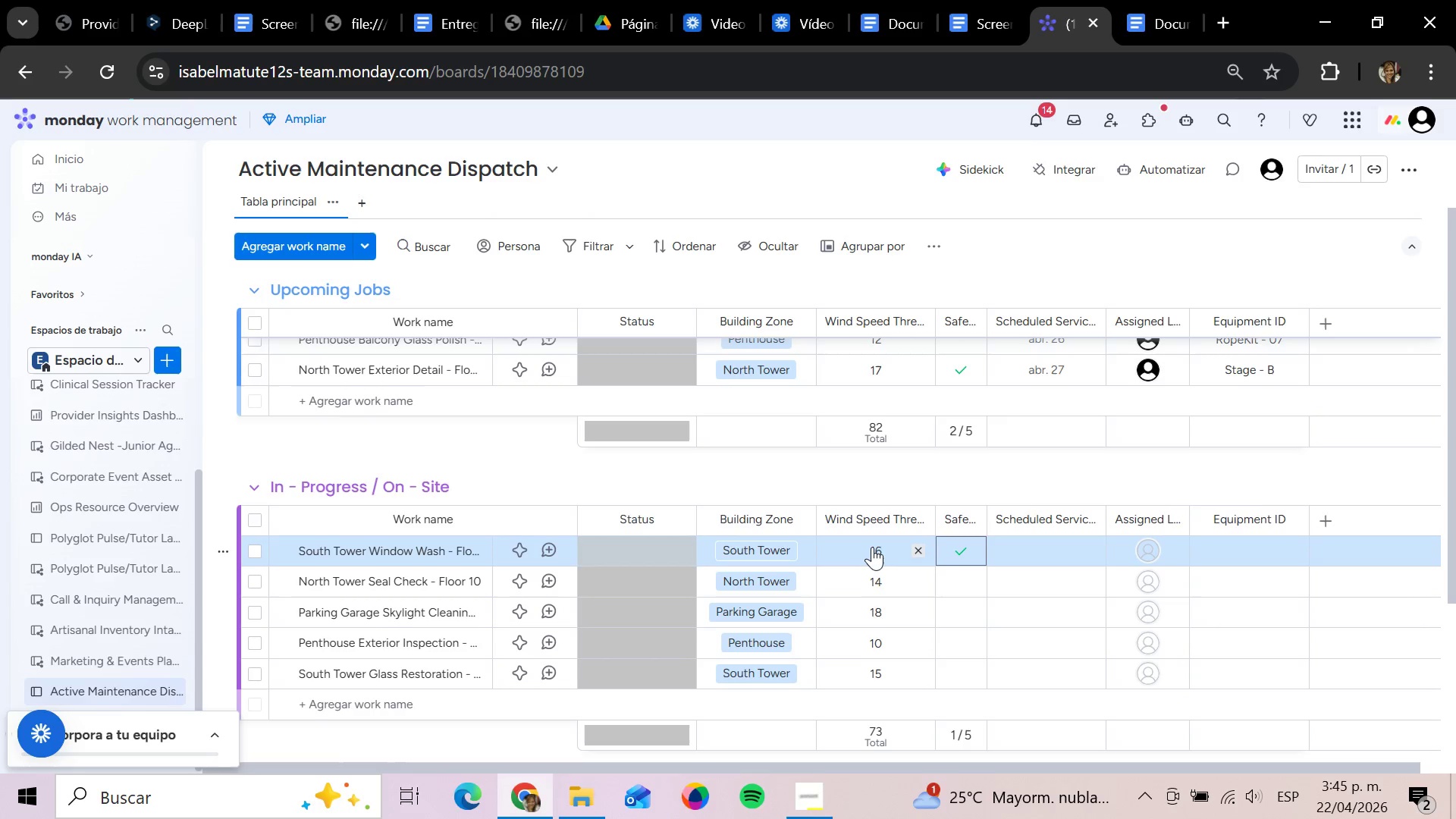 
key(ArrowUp)
 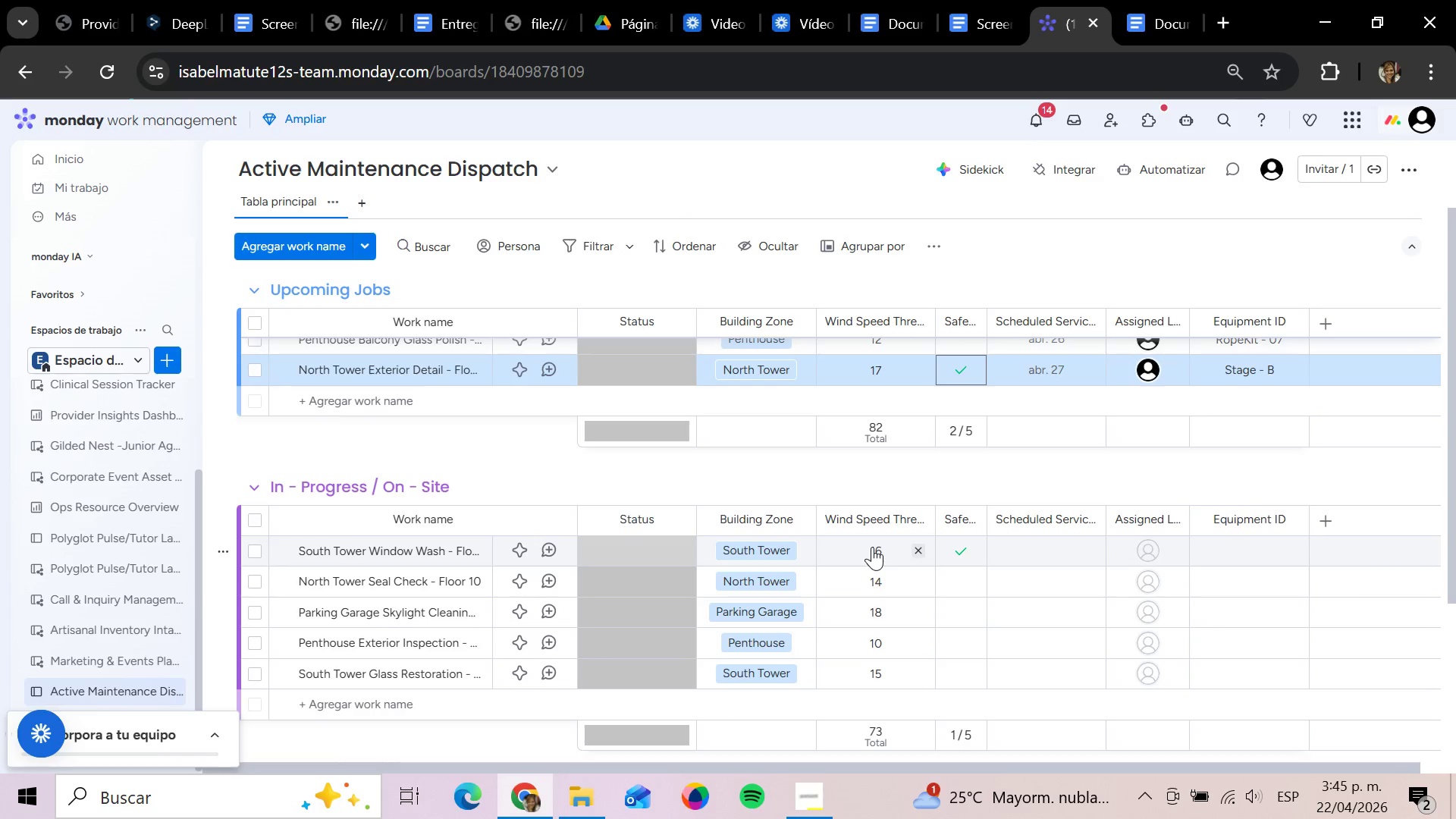 
key(ArrowDown)
 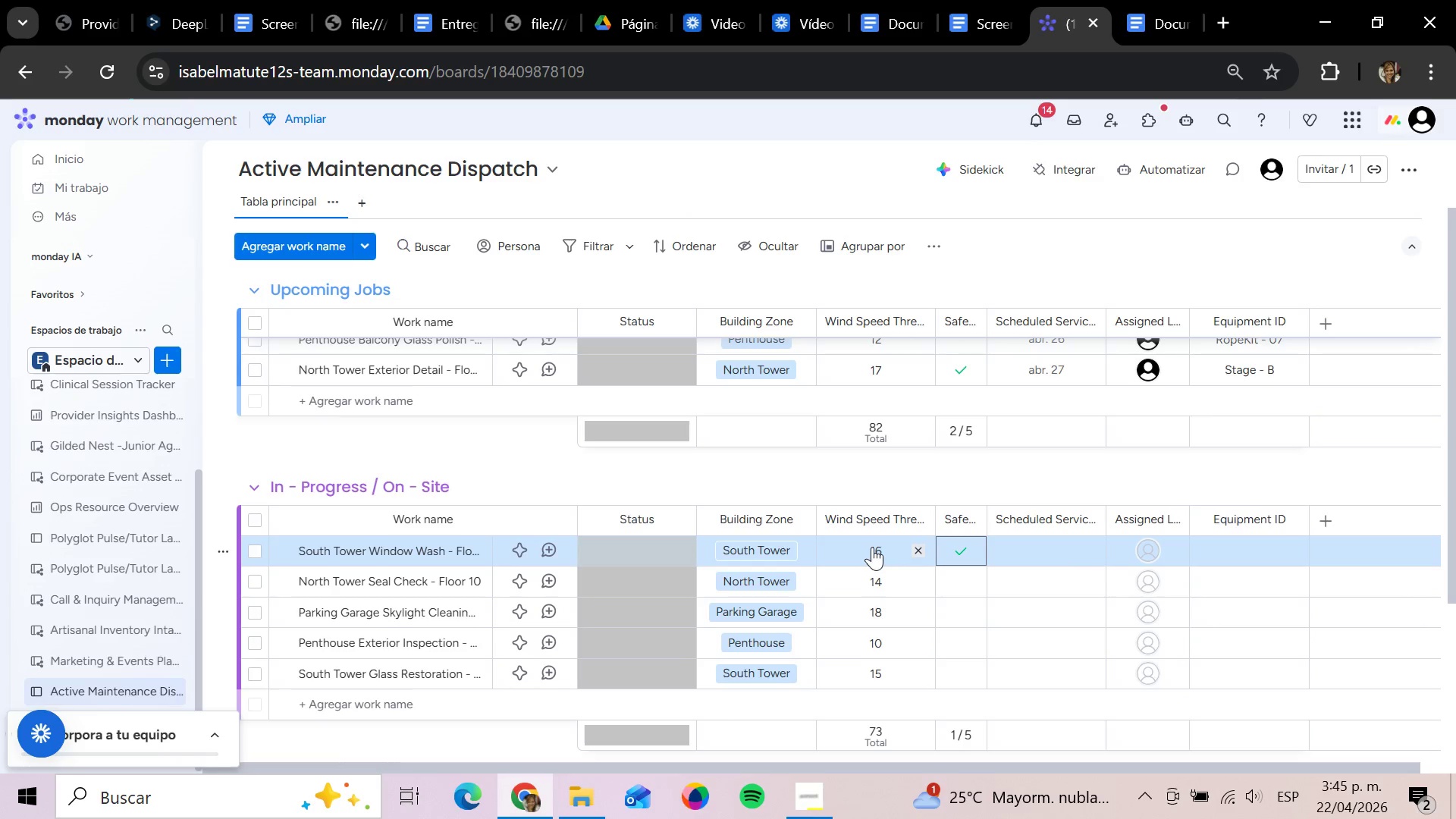 
key(ArrowDown)
 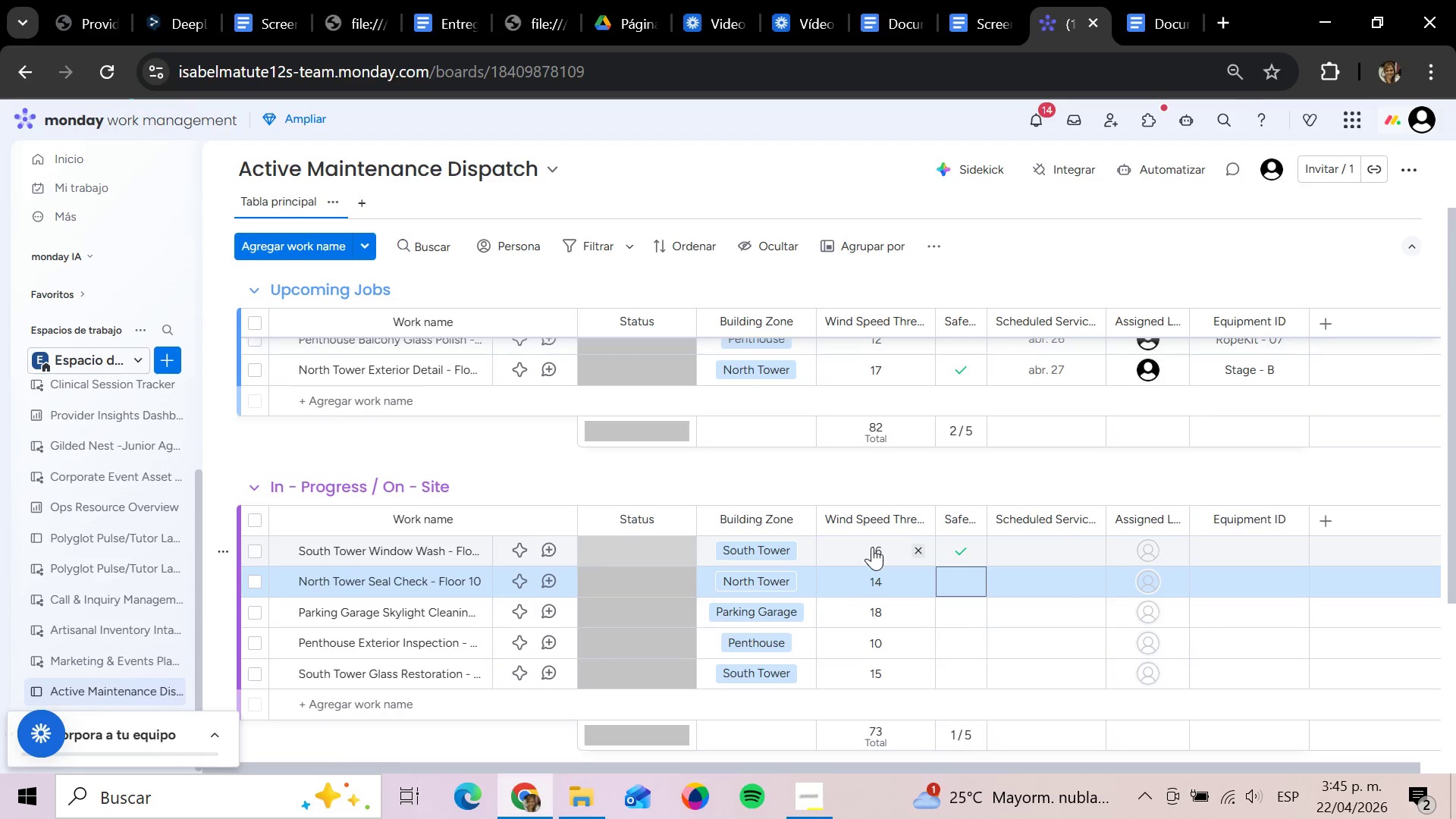 
key(Enter)
 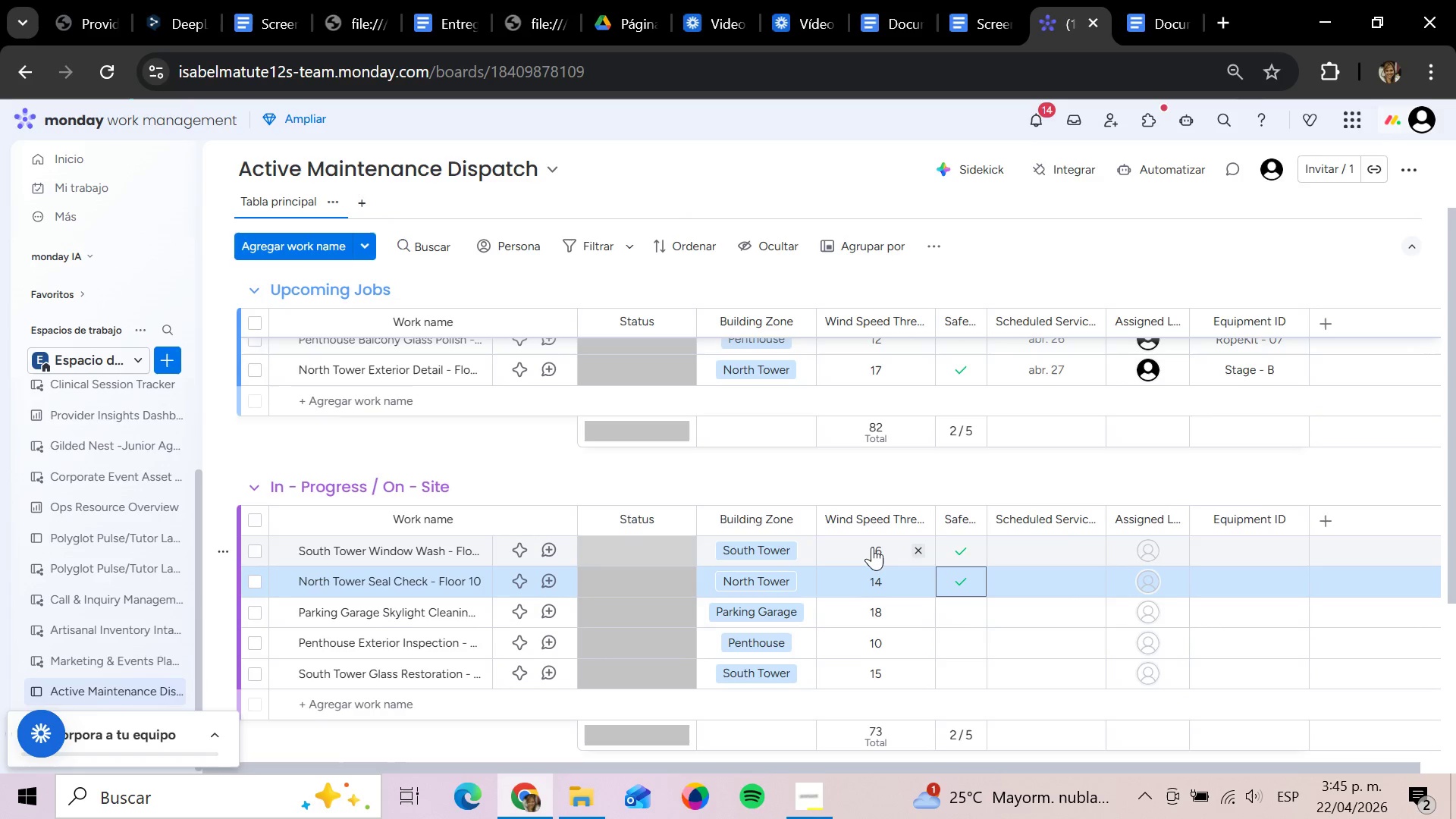 
key(ArrowDown)
 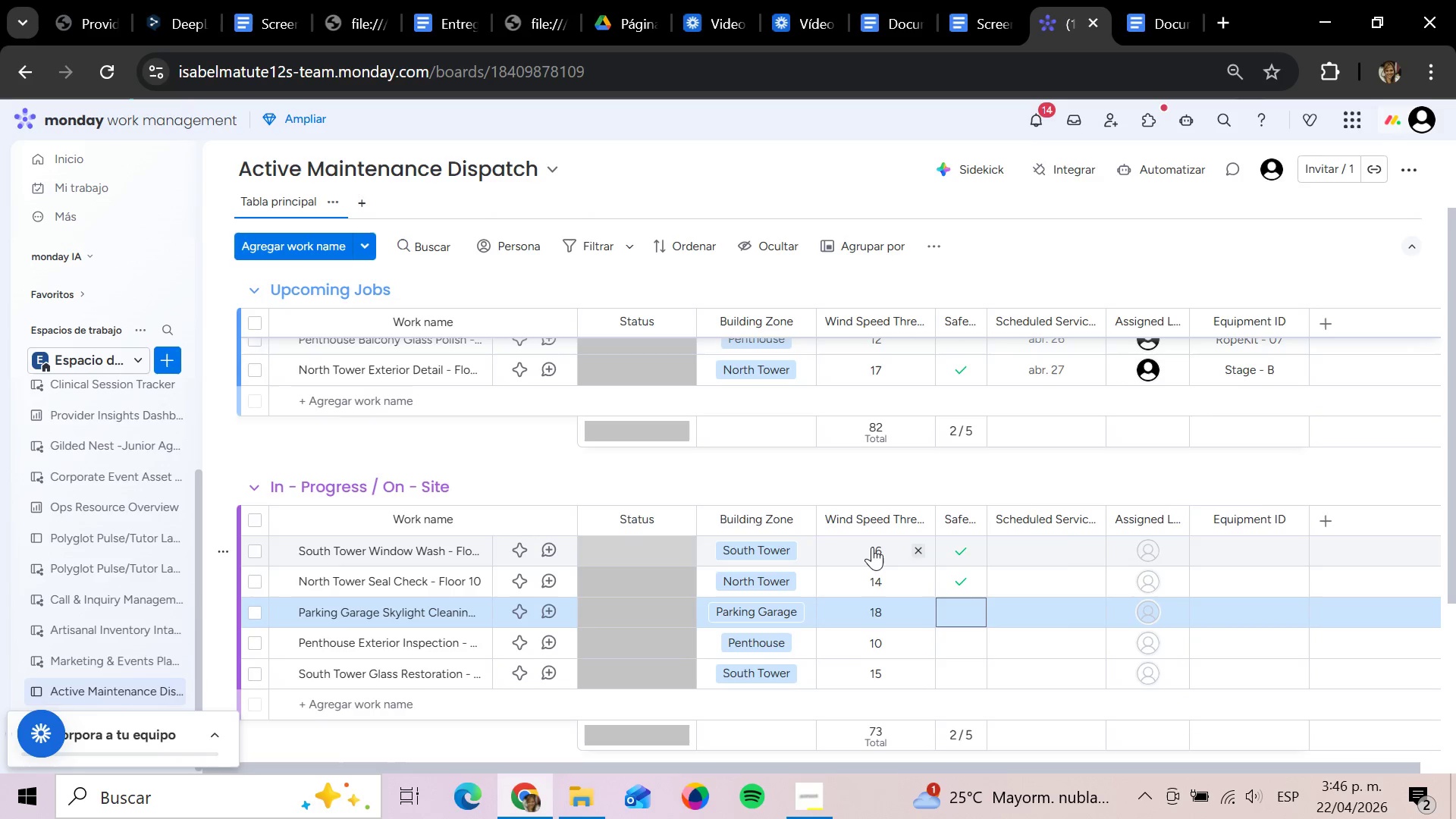 
key(Enter)
 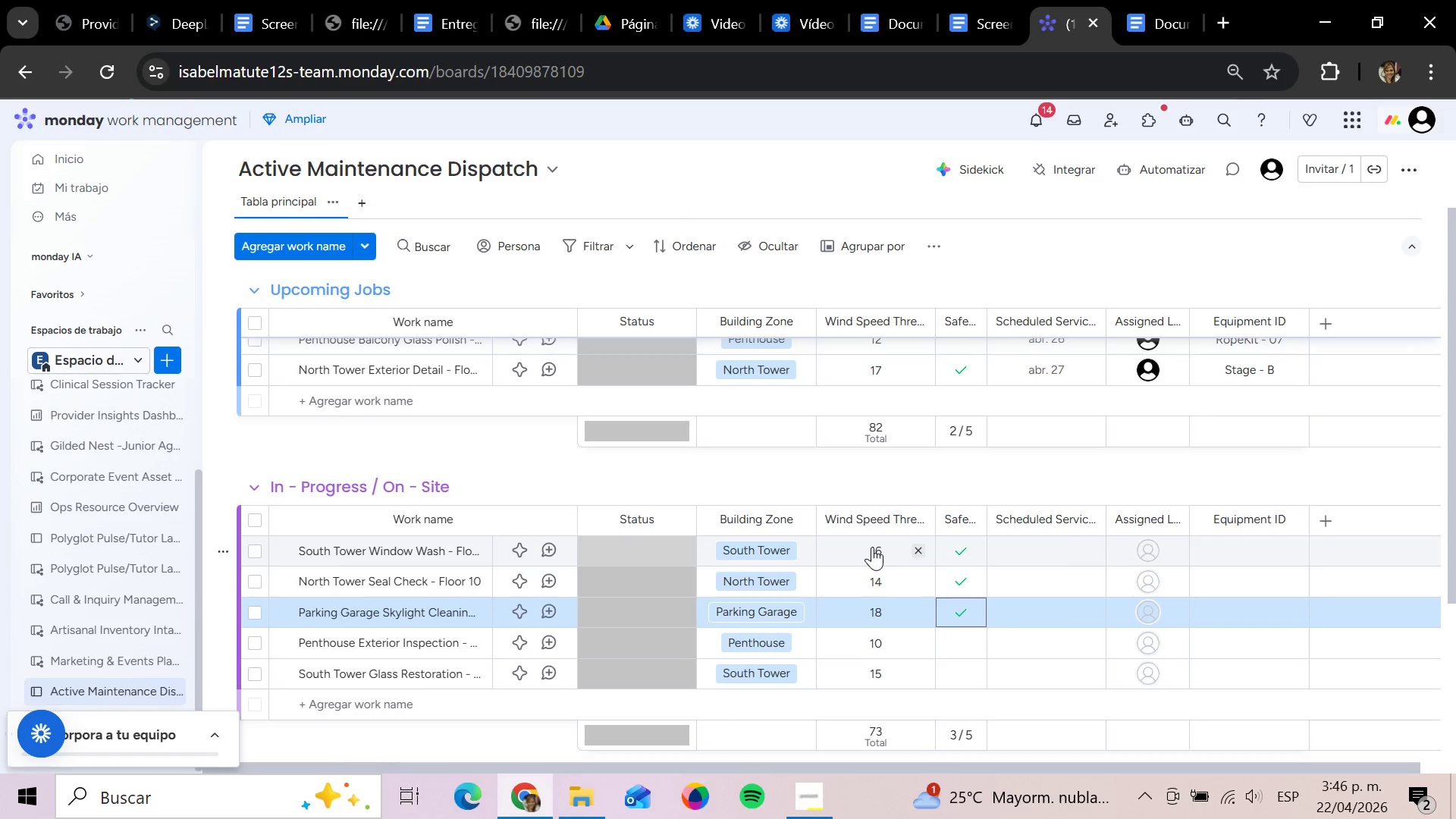 
key(ArrowDown)
 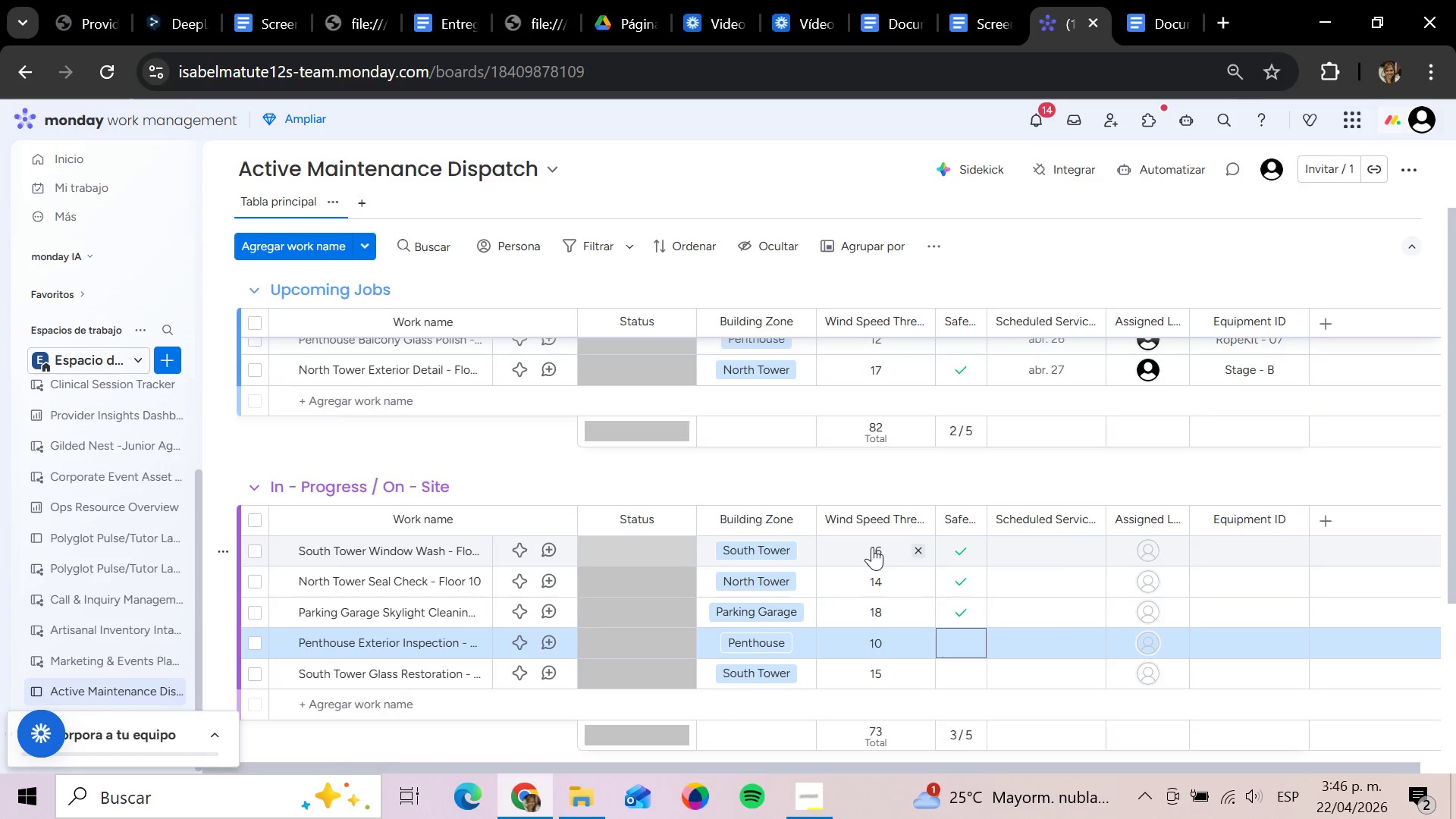 
key(ArrowDown)
 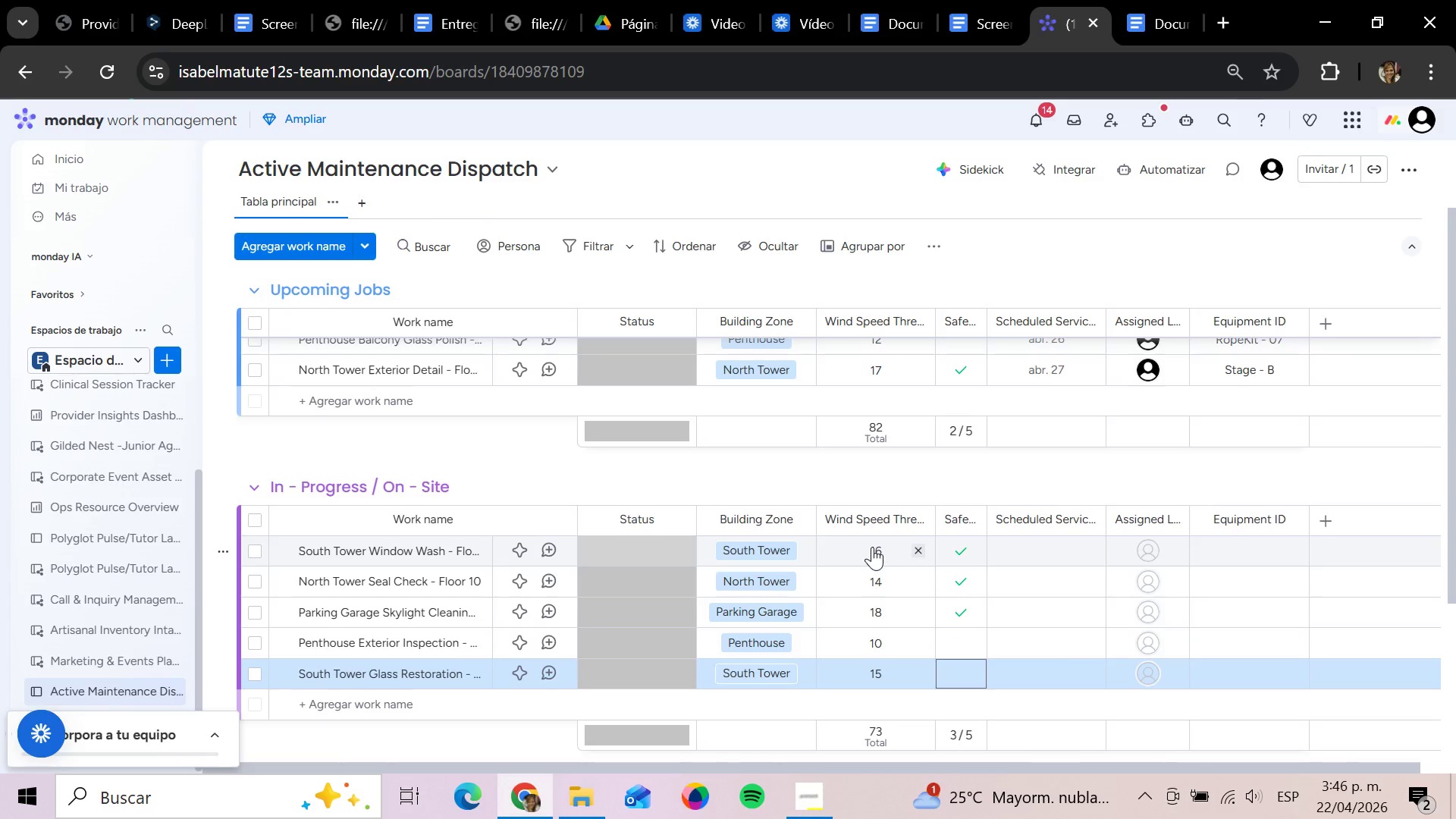 
key(Enter)
 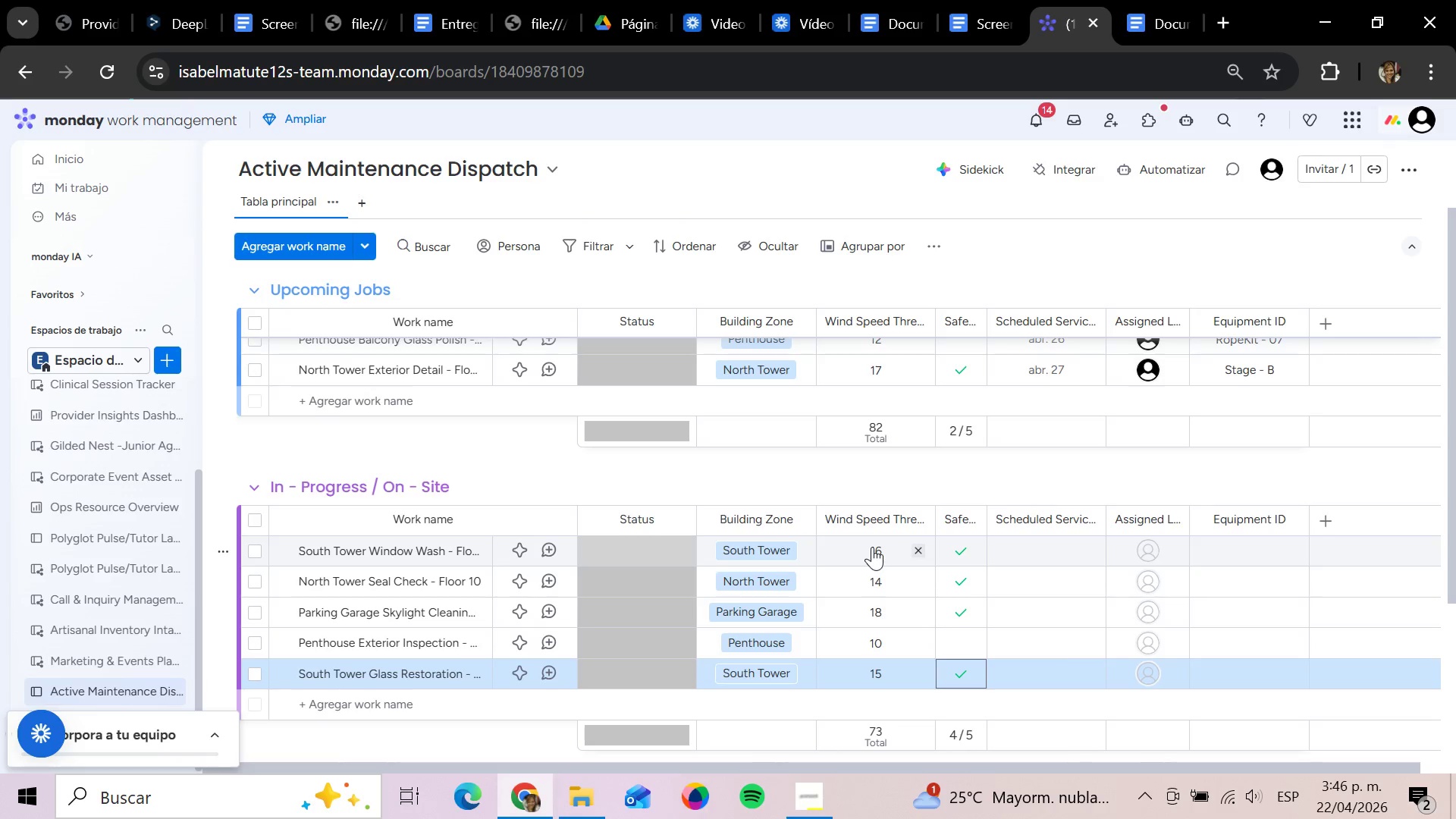 
key(ArrowRight)
 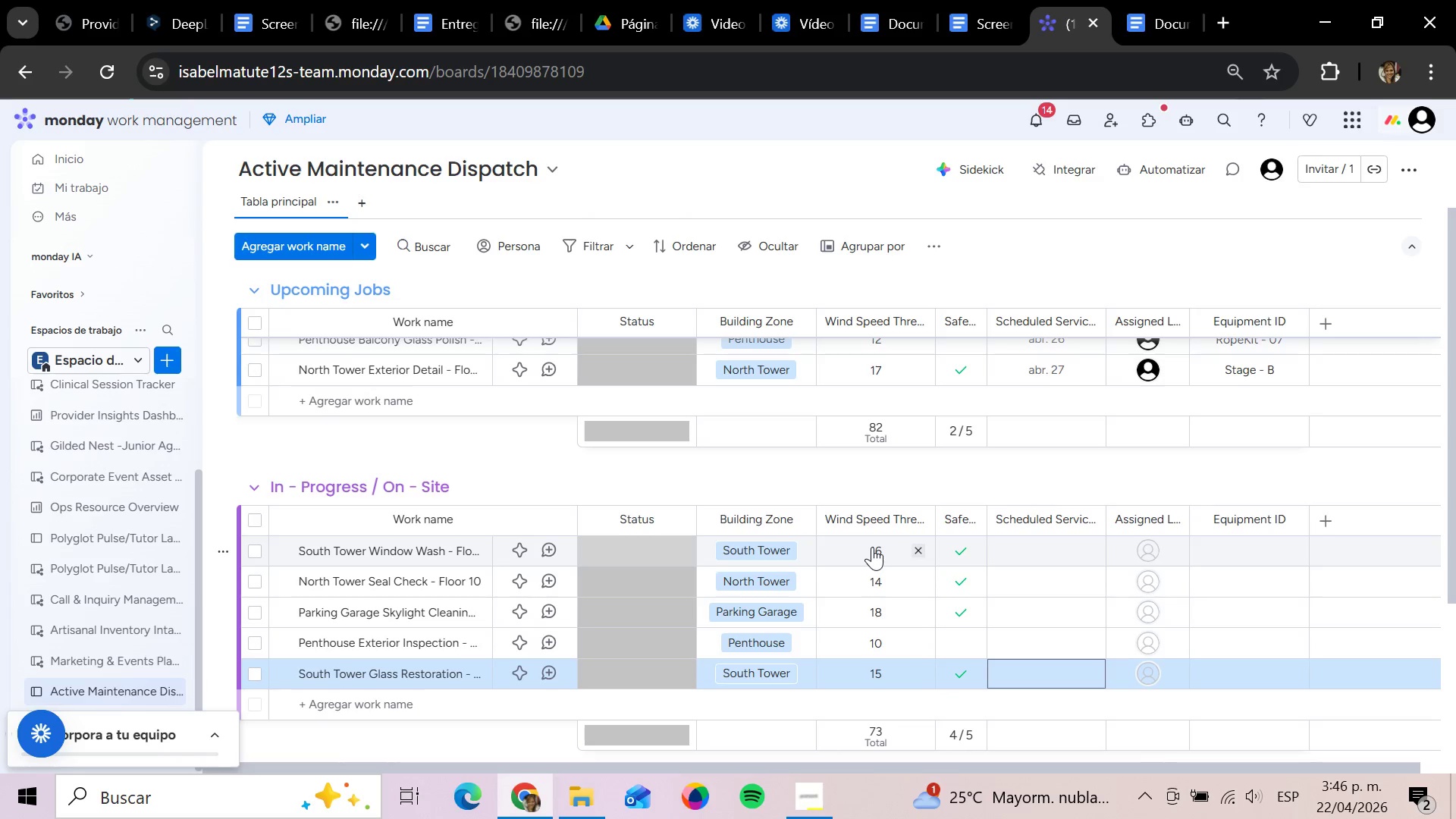 
key(ArrowUp)
 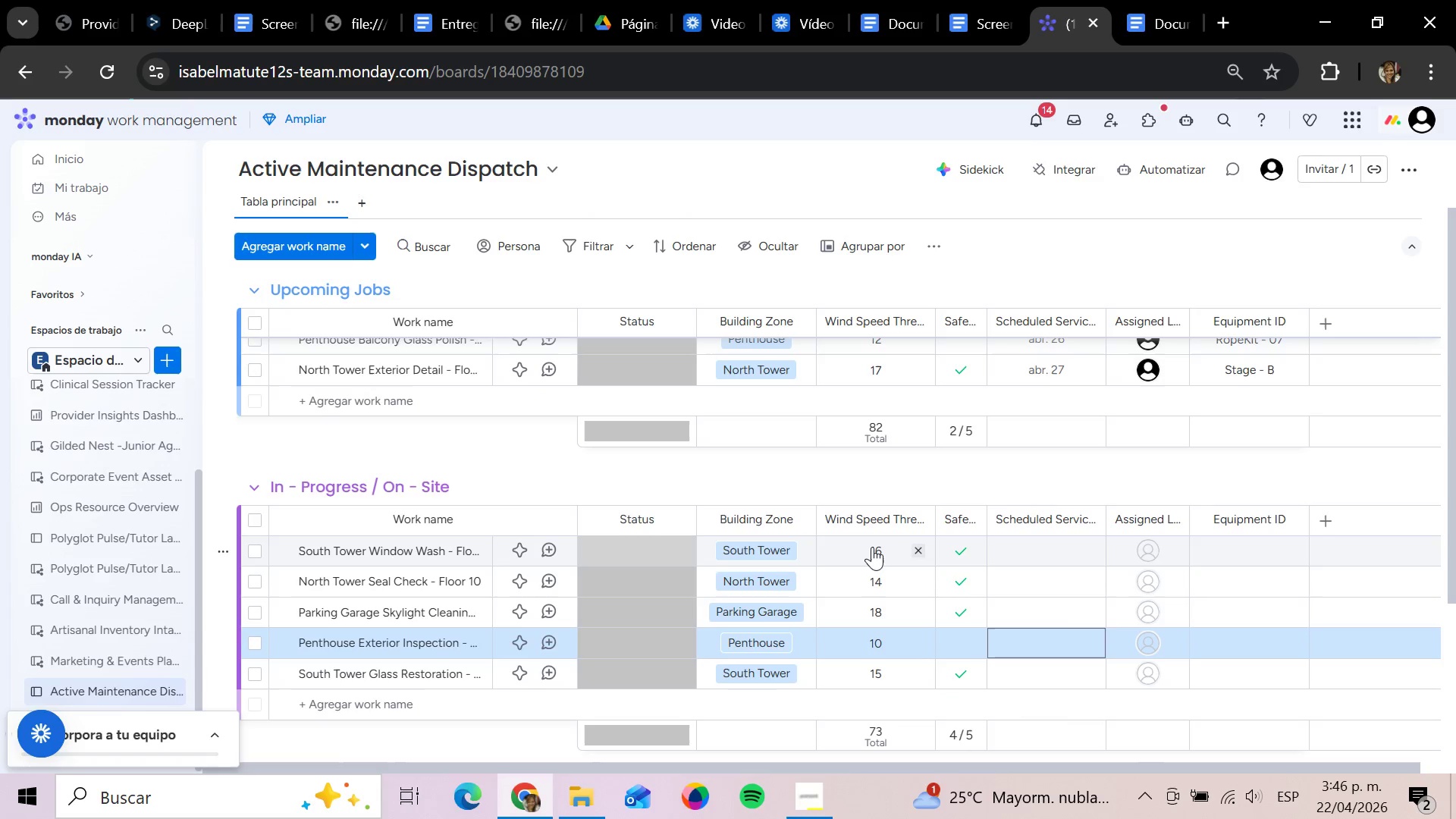 
key(ArrowUp)
 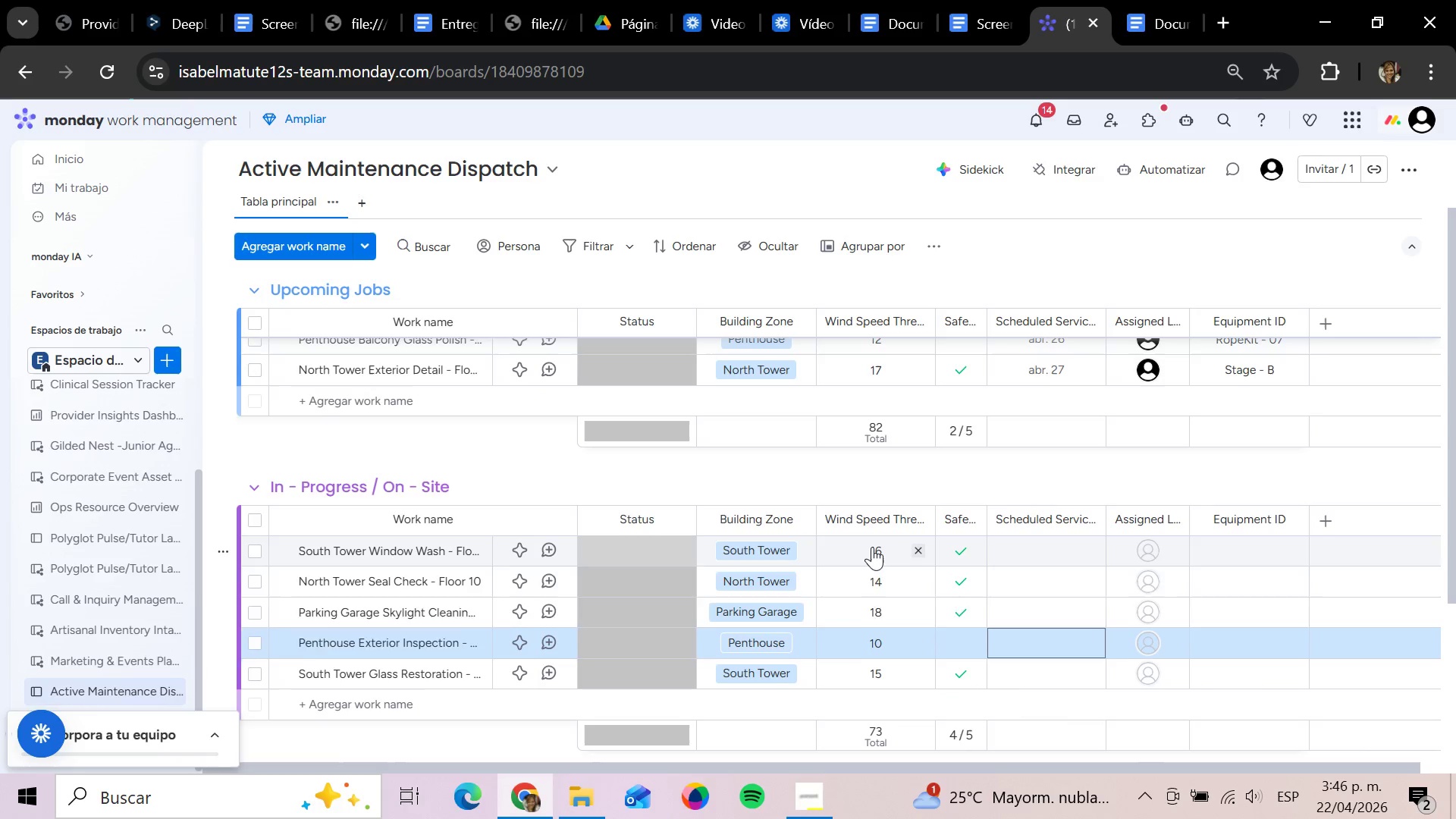 
key(ArrowUp)
 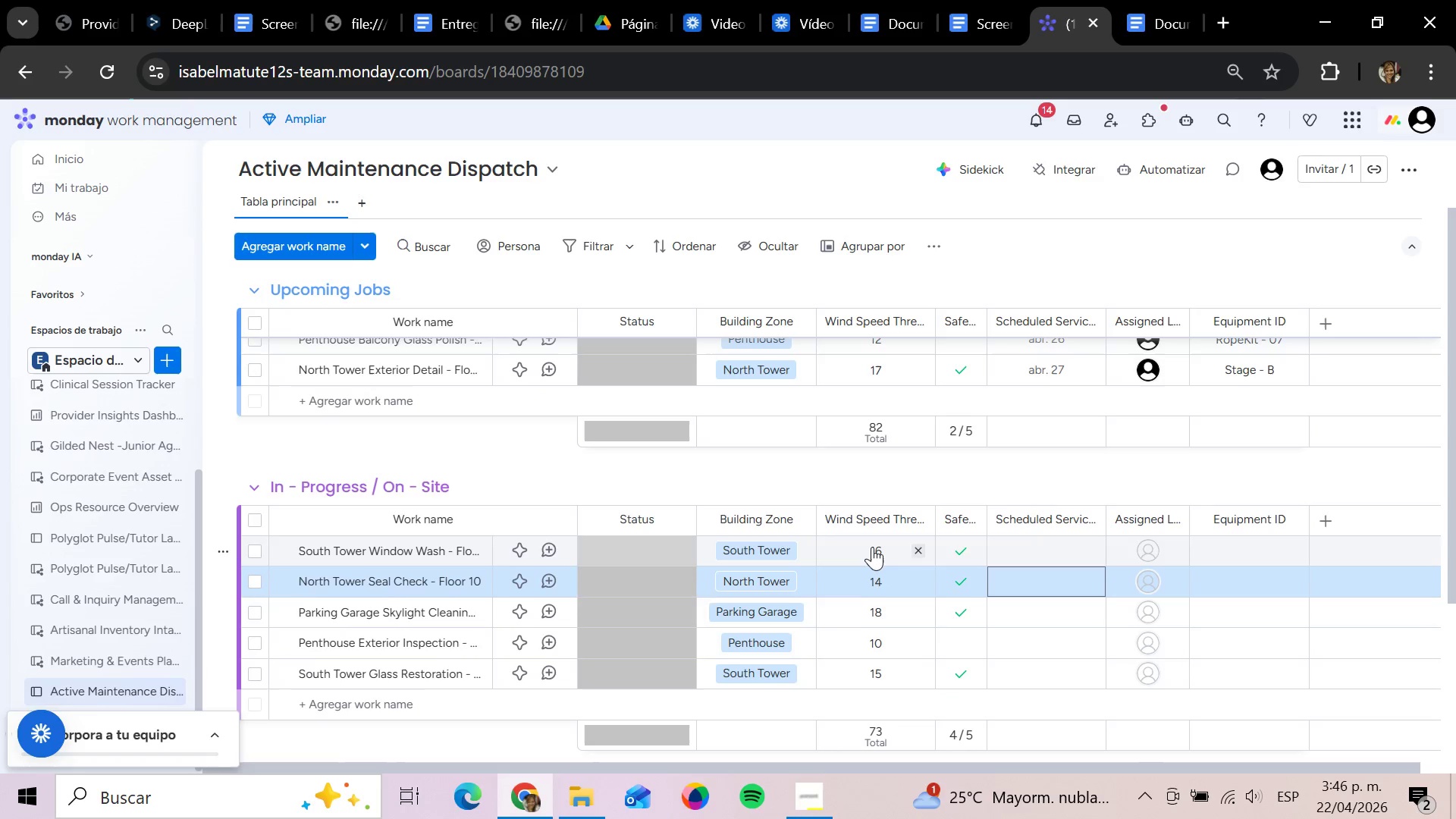 
key(ArrowUp)
 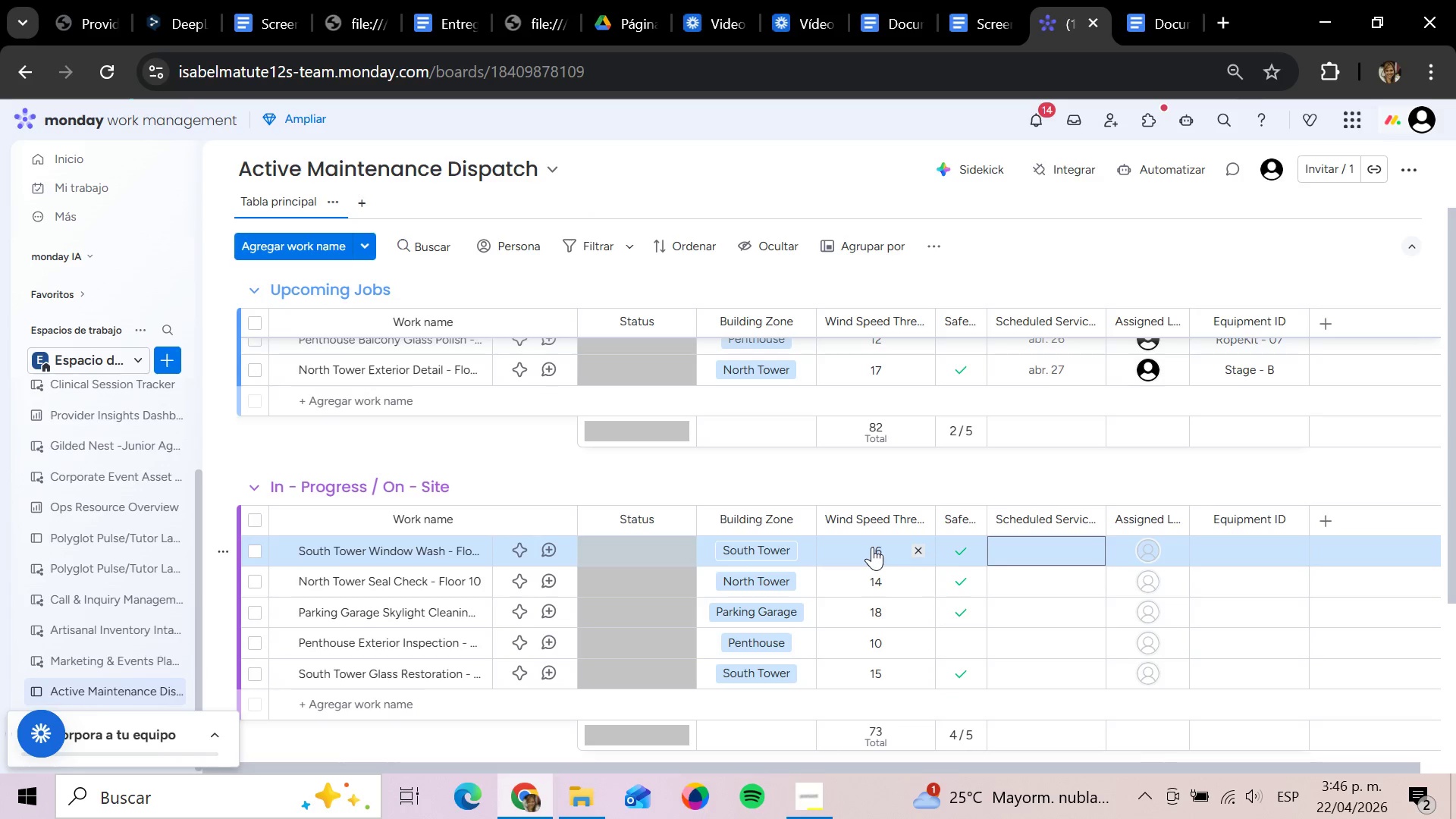 
key(Enter)
 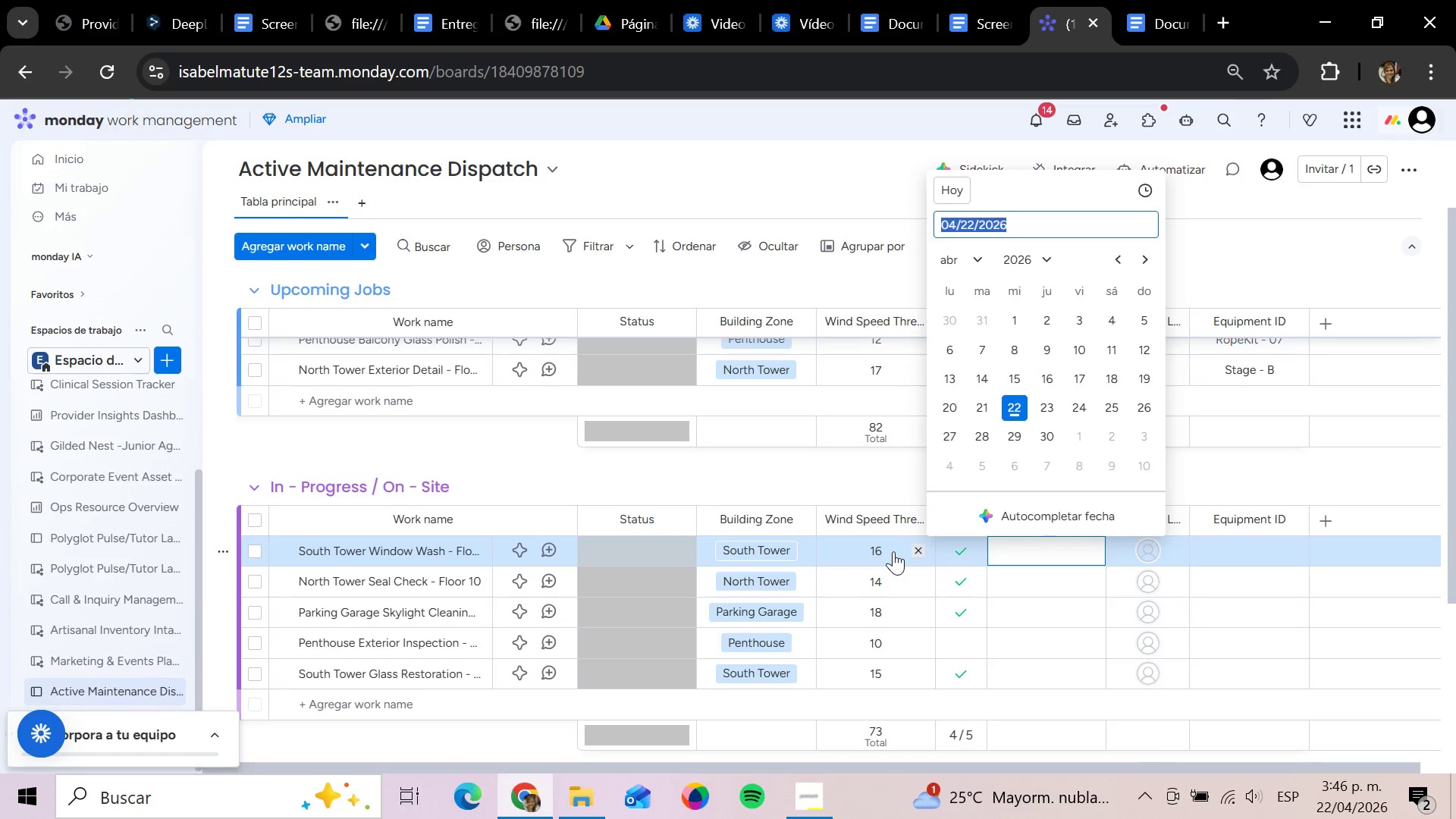 
type(2026 - 04 --)
key(Backspace)
type( 22)
 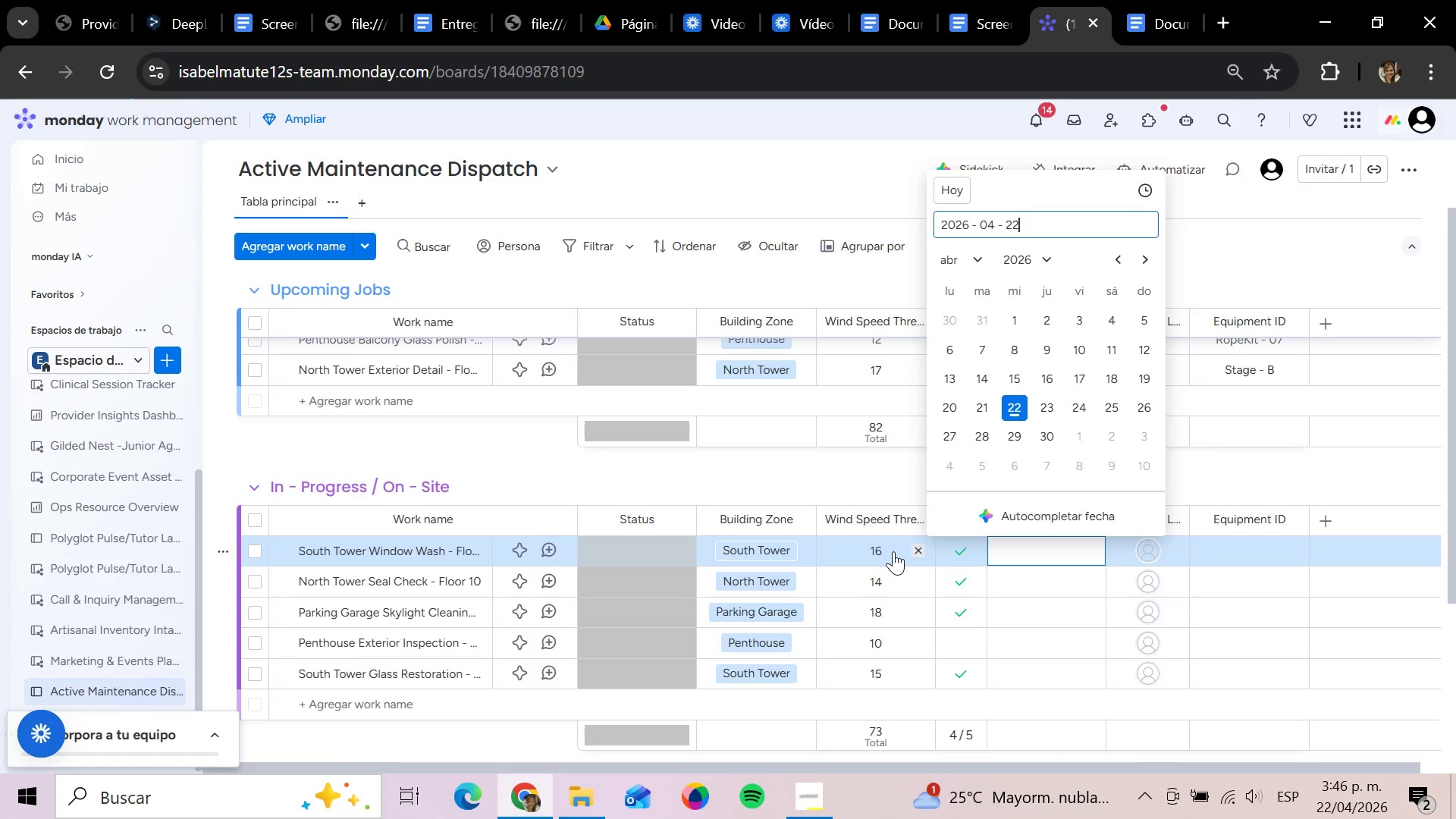 
key(Enter)
 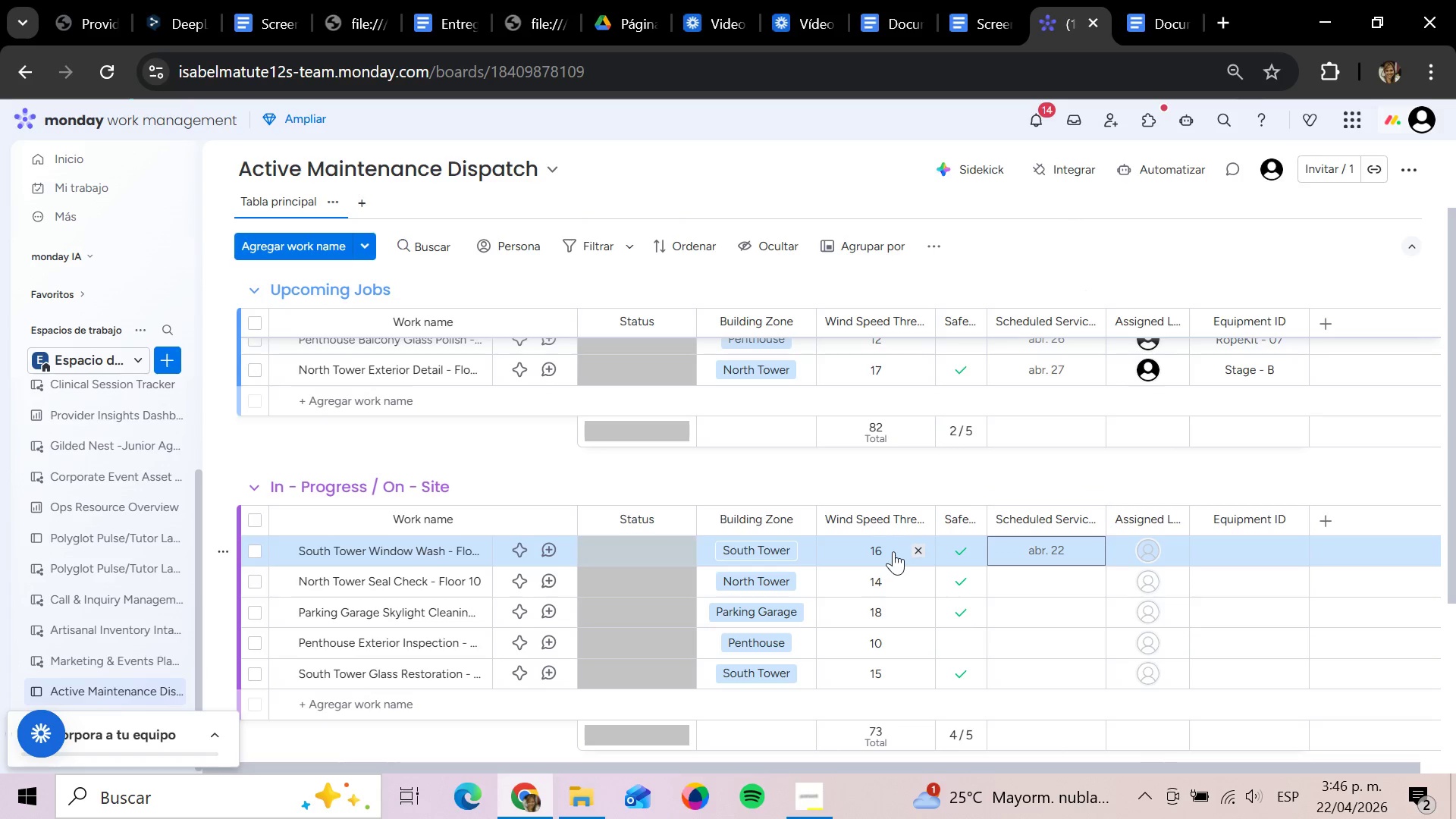 
key(ArrowDown)
 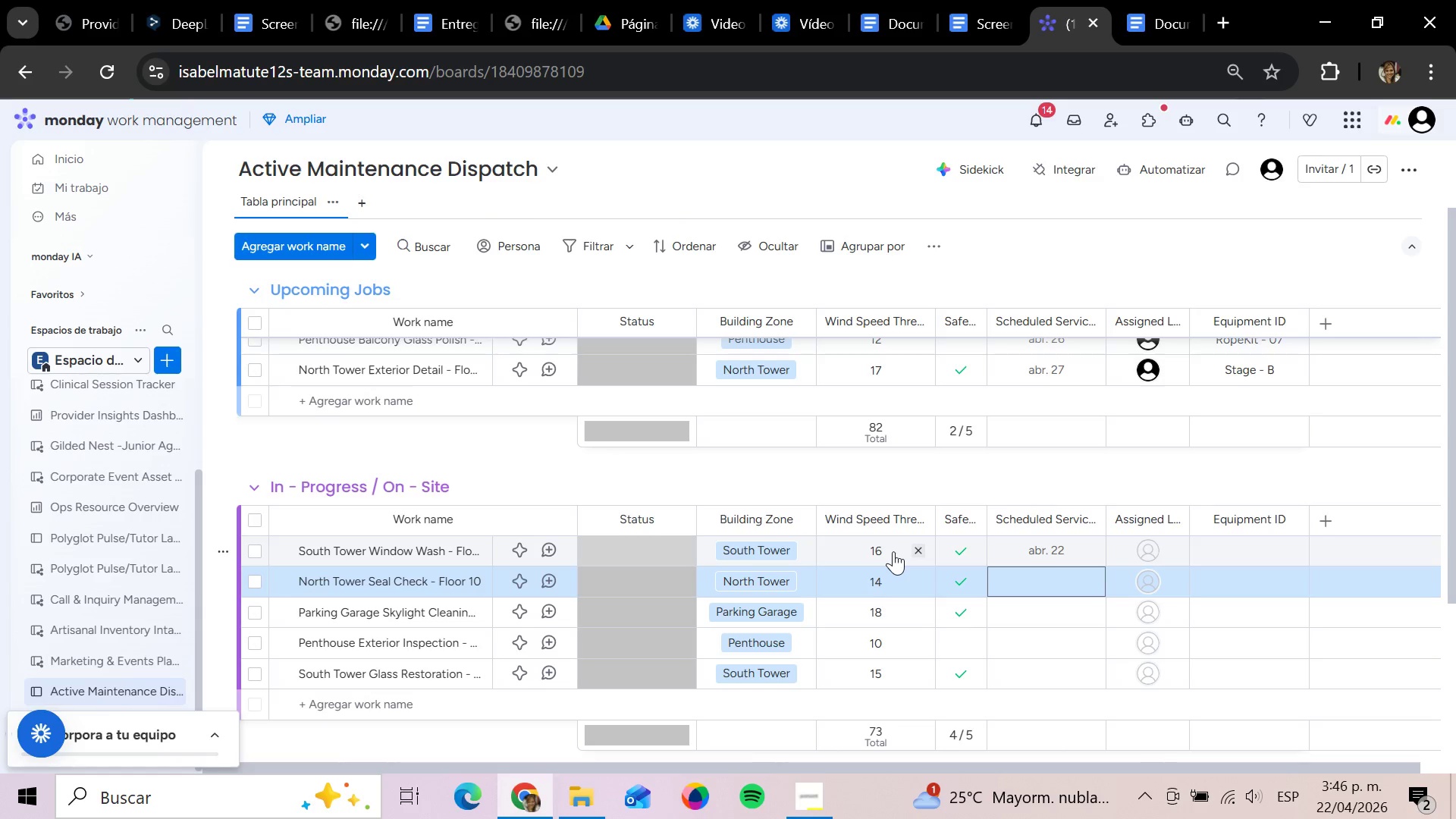 
key(Enter)
 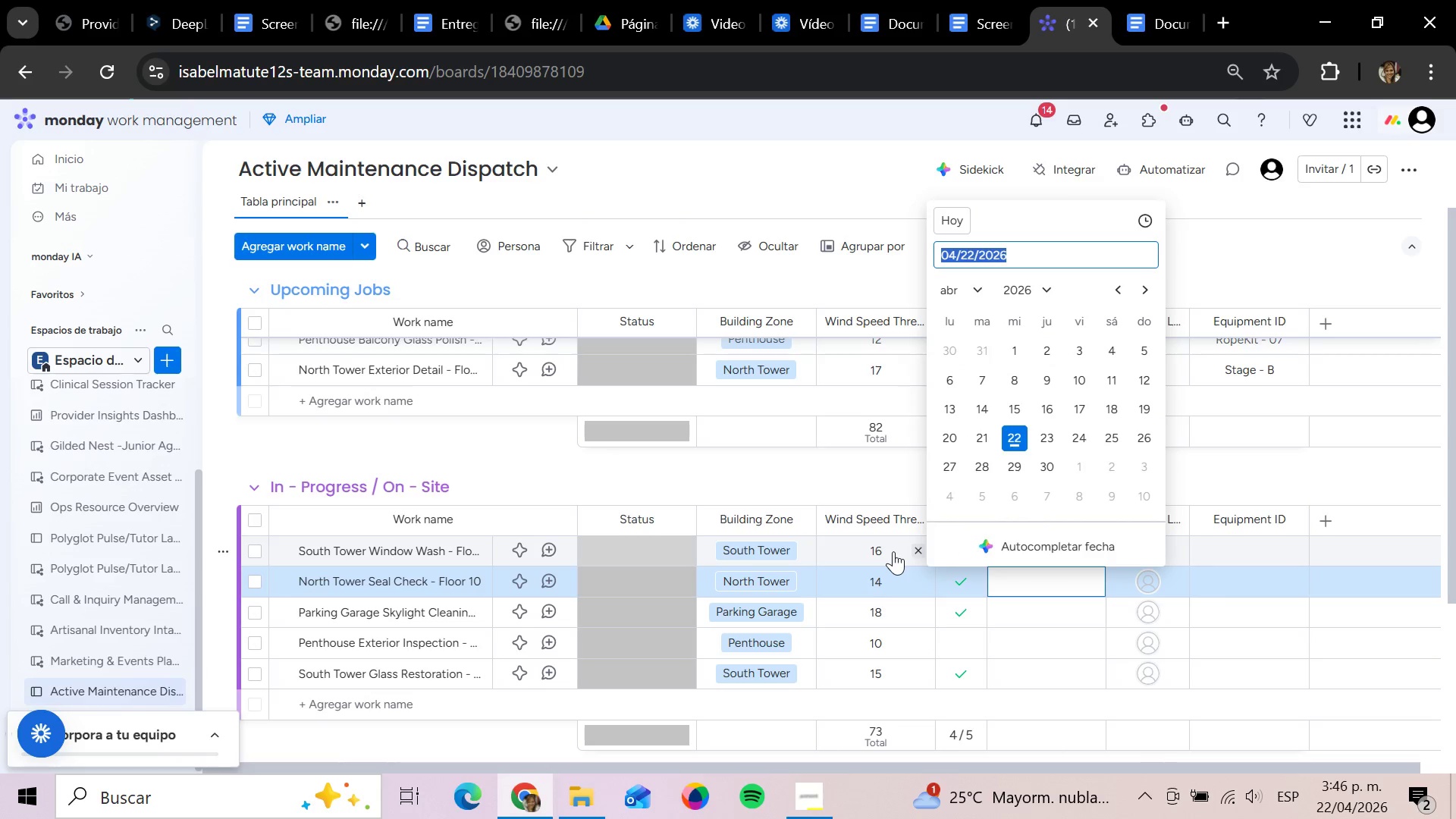 
key(Backspace)
type(2026 04 22)
 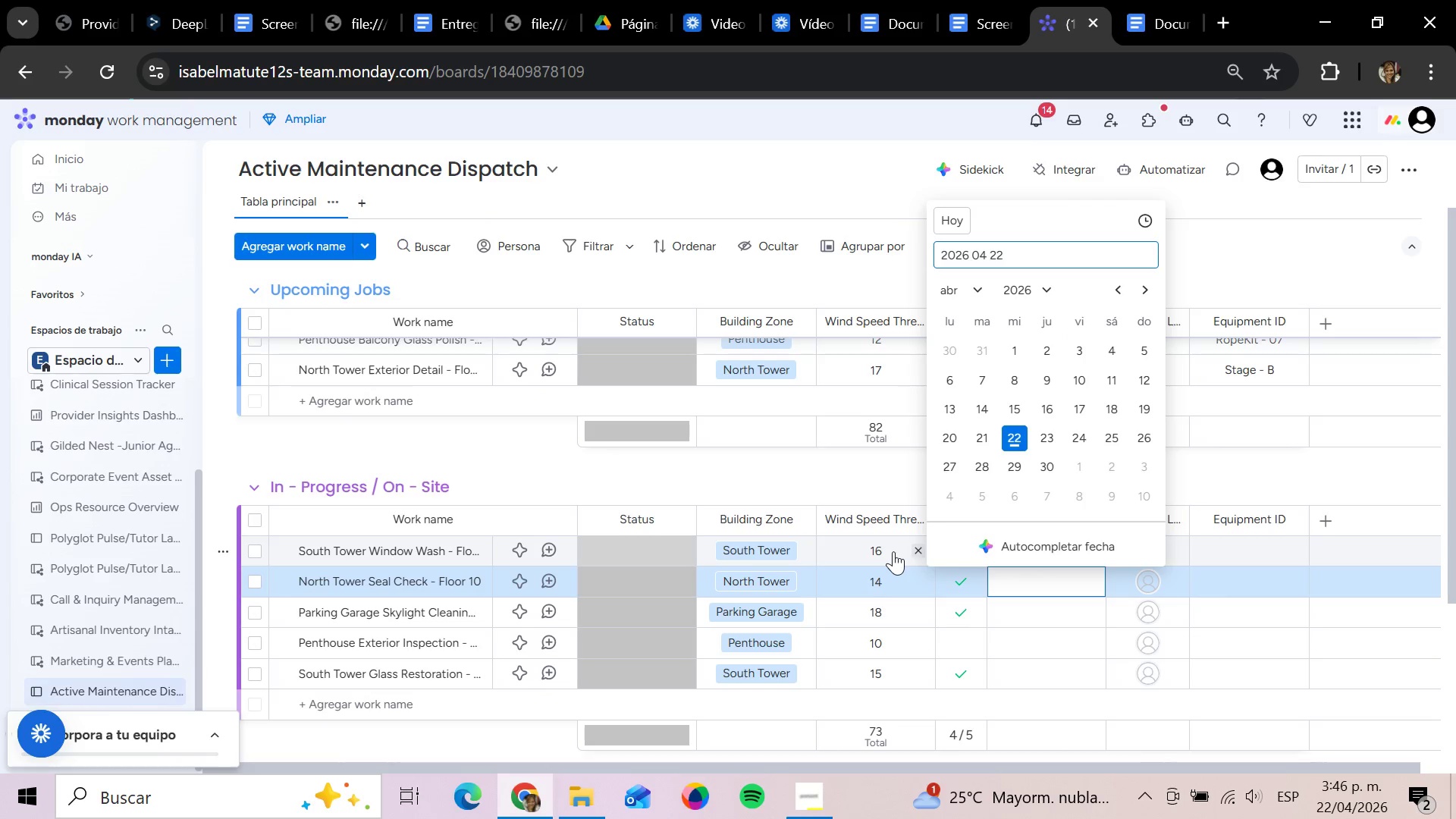 
key(Enter)
 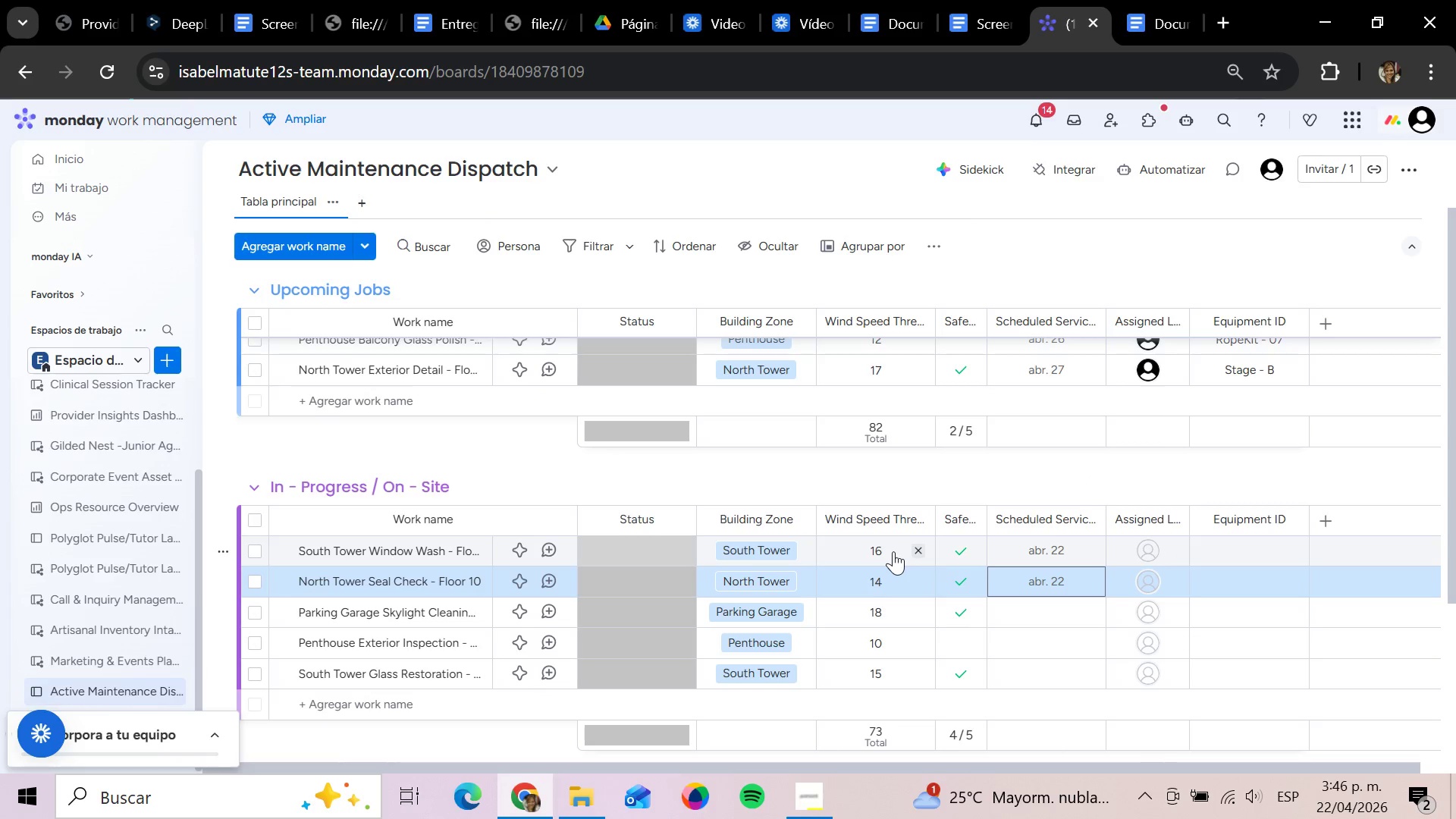 
key(ArrowDown)
 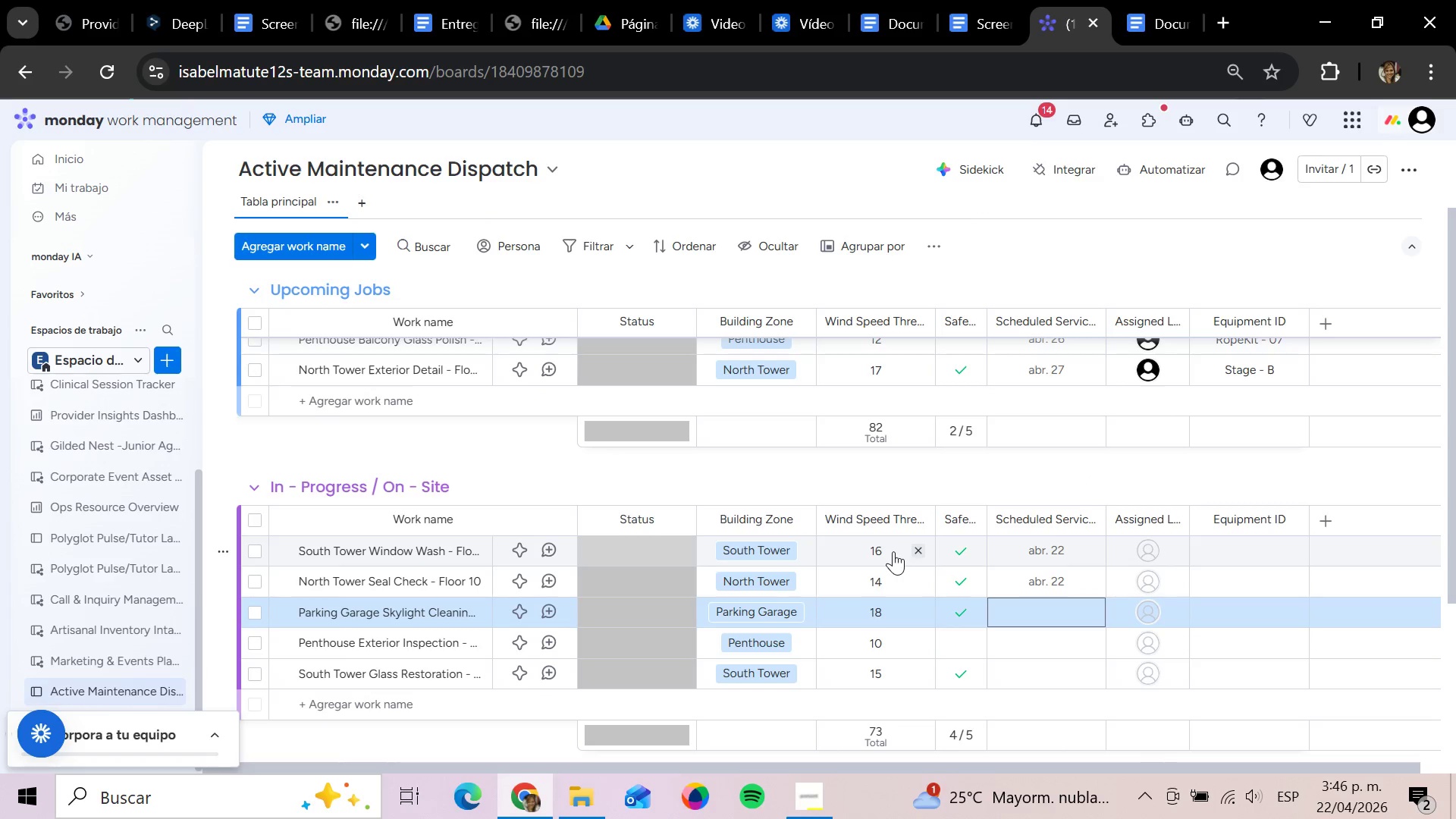 
key(Enter)
 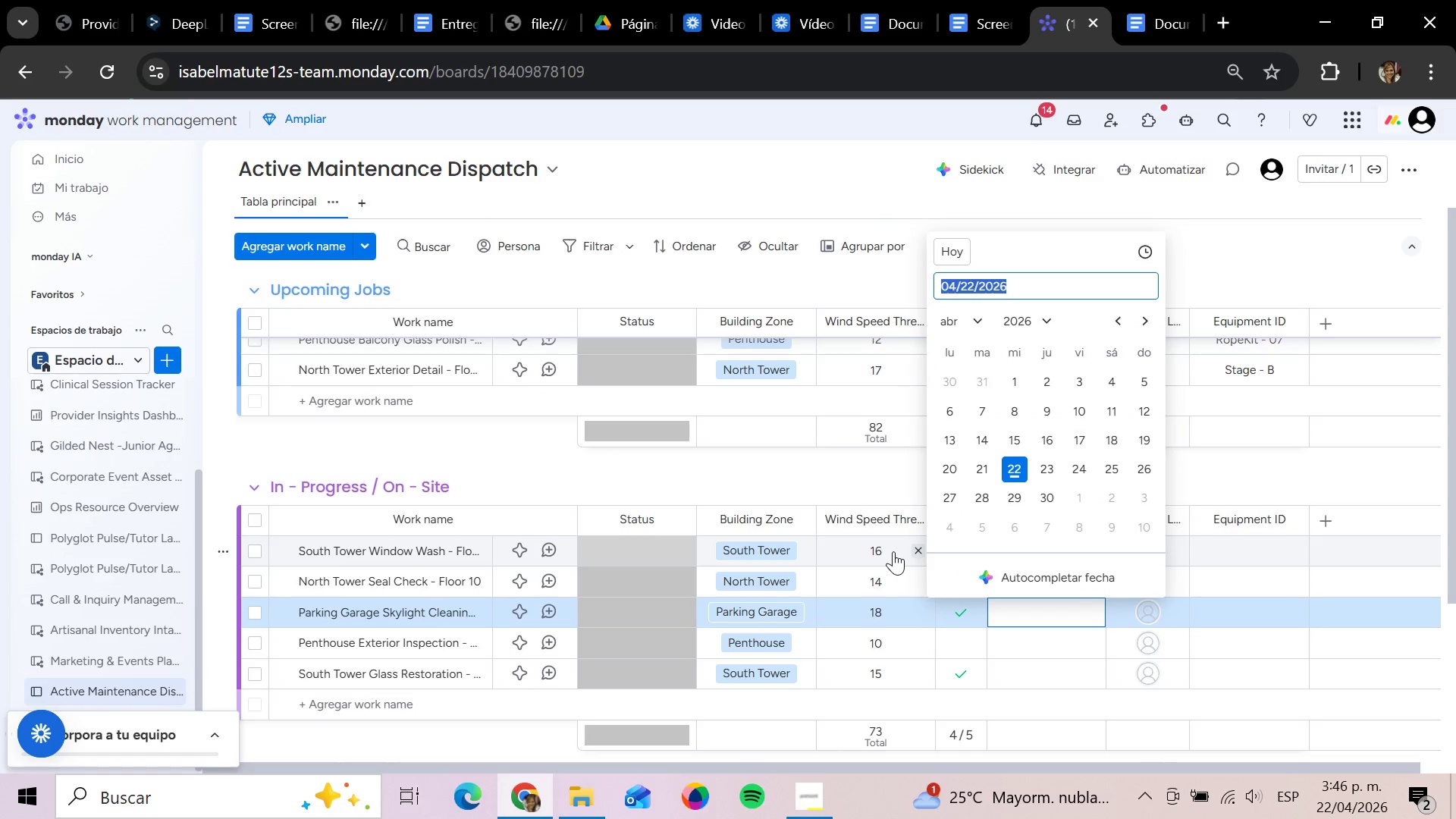 
type(22)
key(Backspace)
type(026 04 22)
 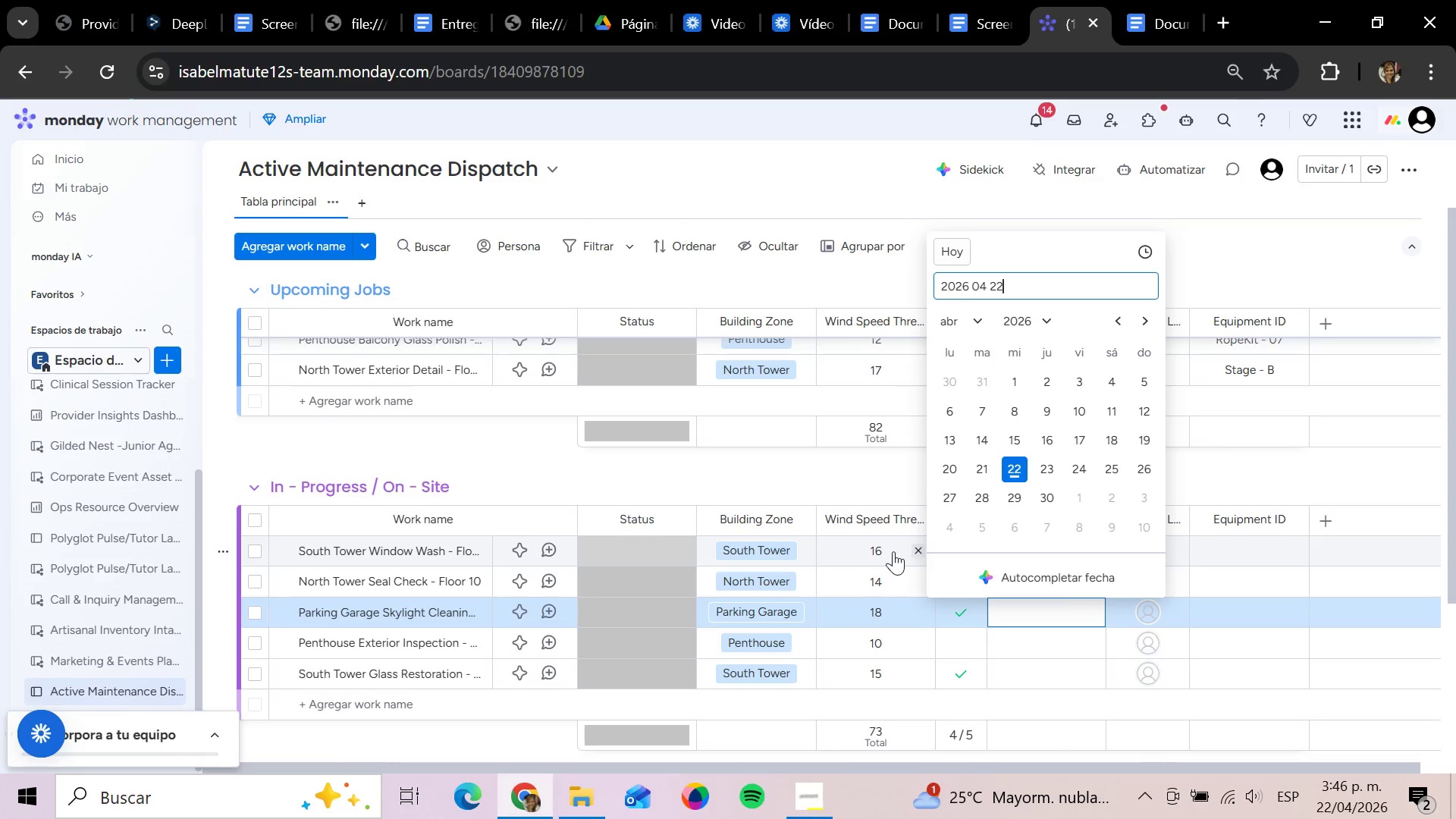 
key(Enter)
 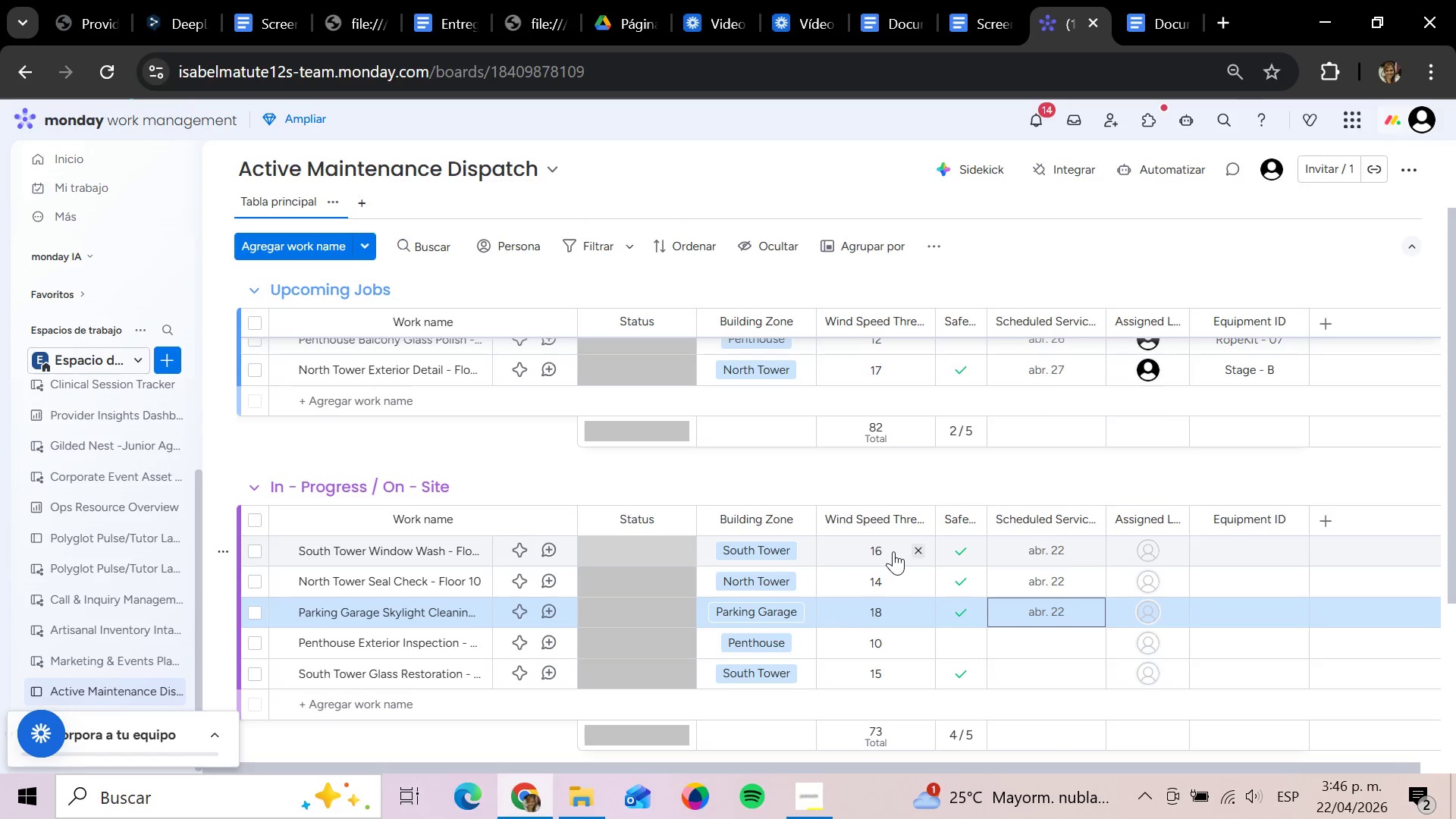 
key(ArrowDown)
 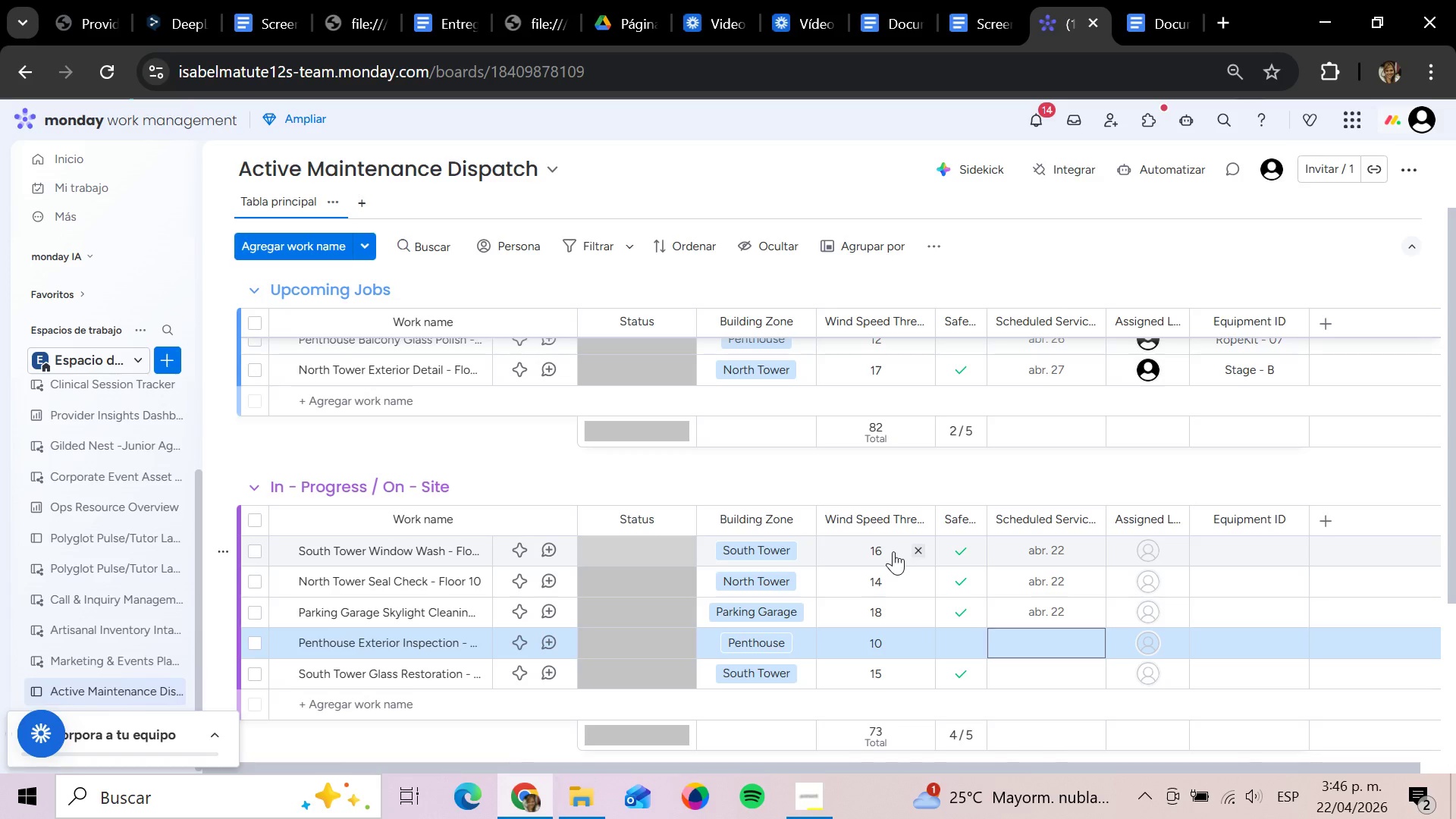 
wait(11.66)
 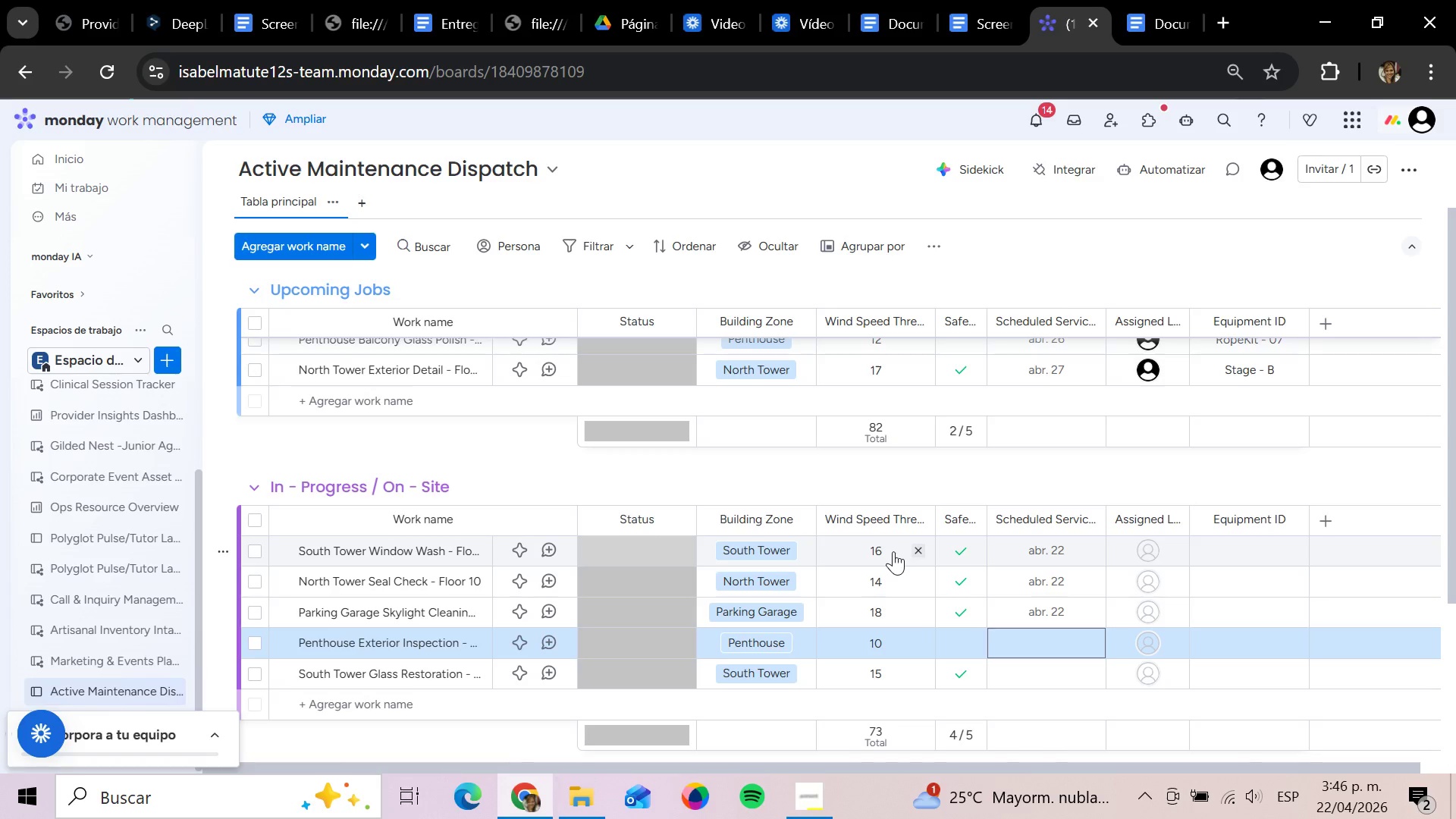 
key(Enter)
 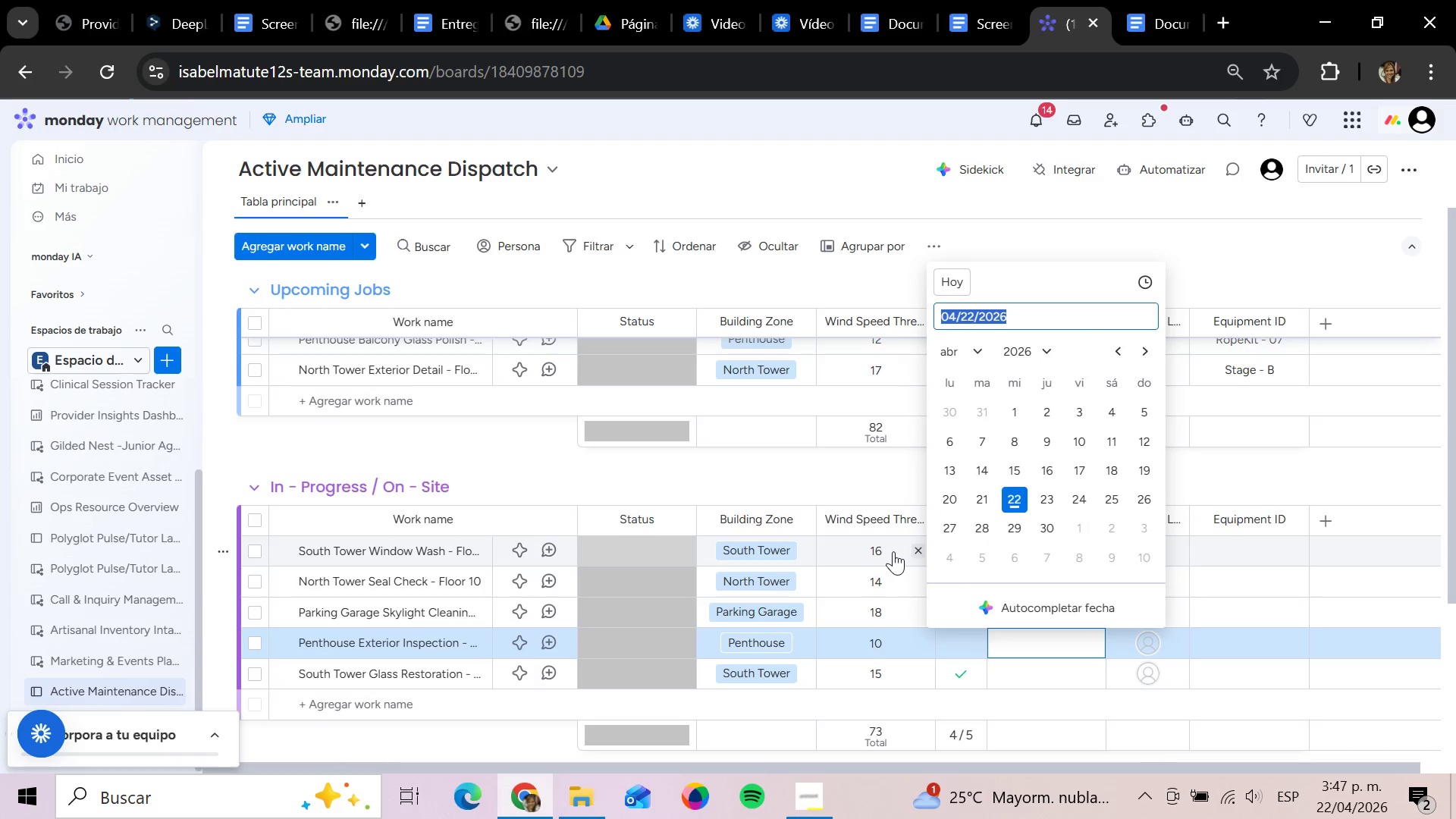 
key(Backspace)
type(22)
key(Backspace)
type(026 04 23)
 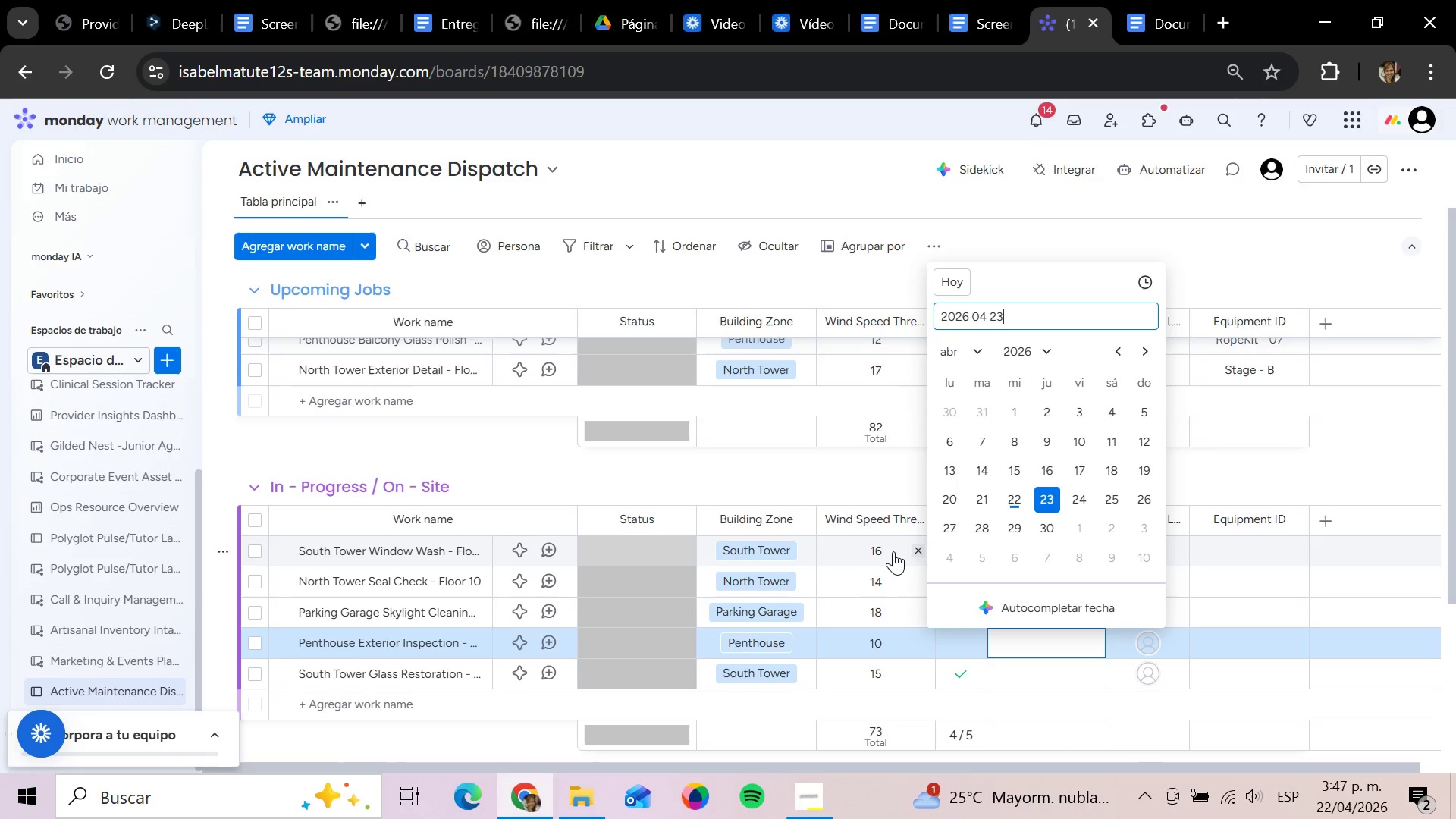 
key(Enter)
 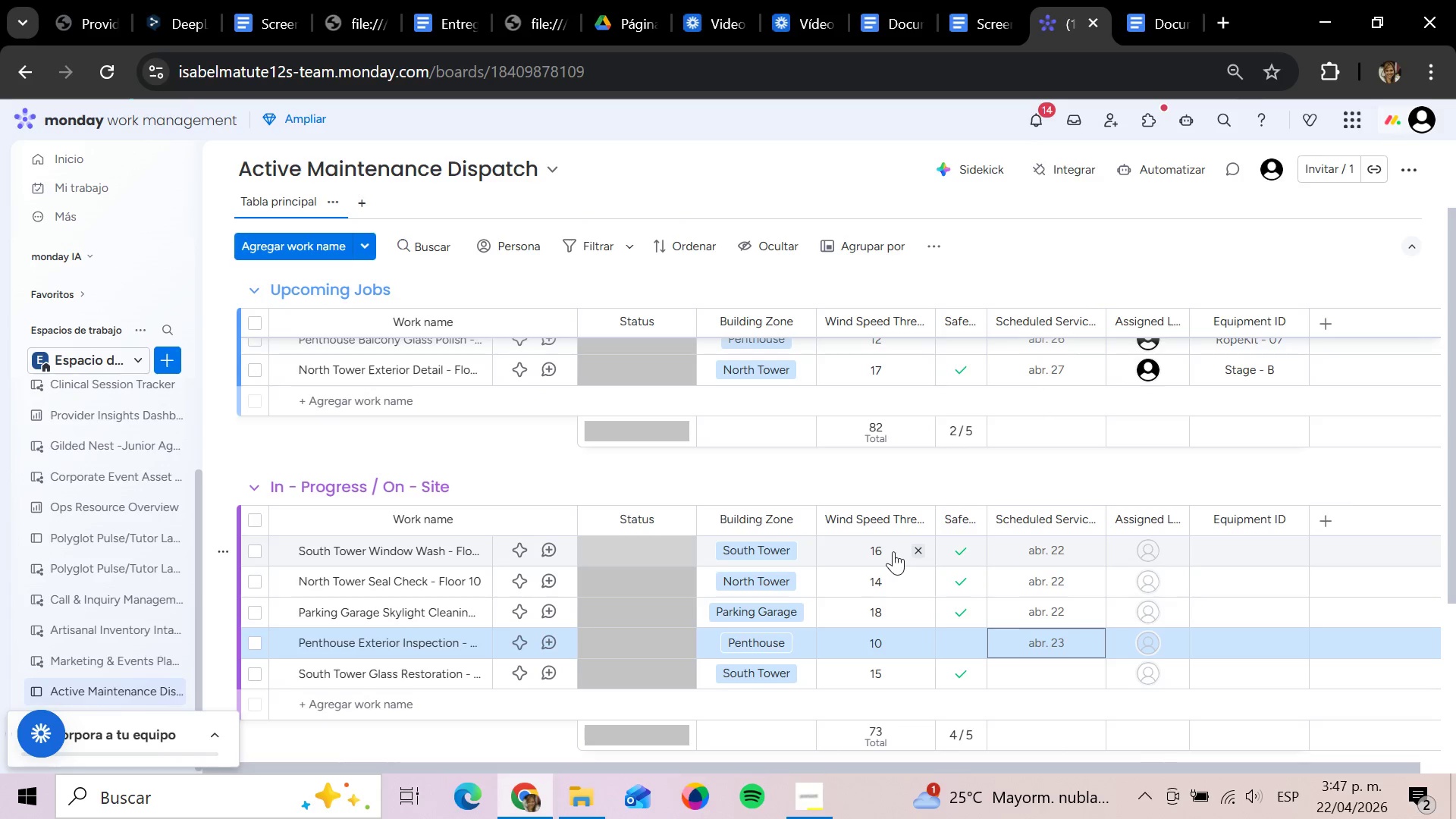 
key(ArrowDown)
 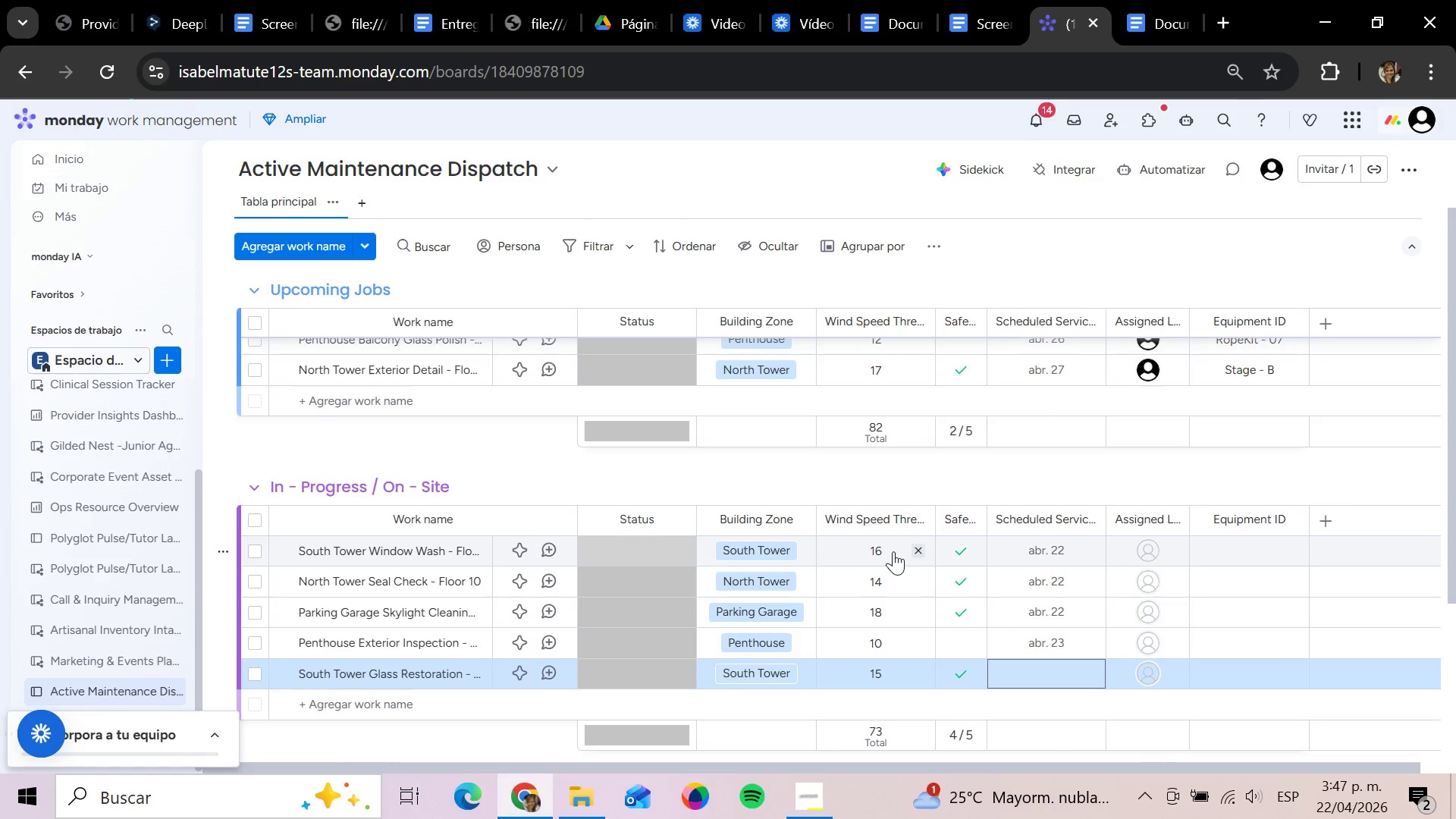 
key(Enter)
 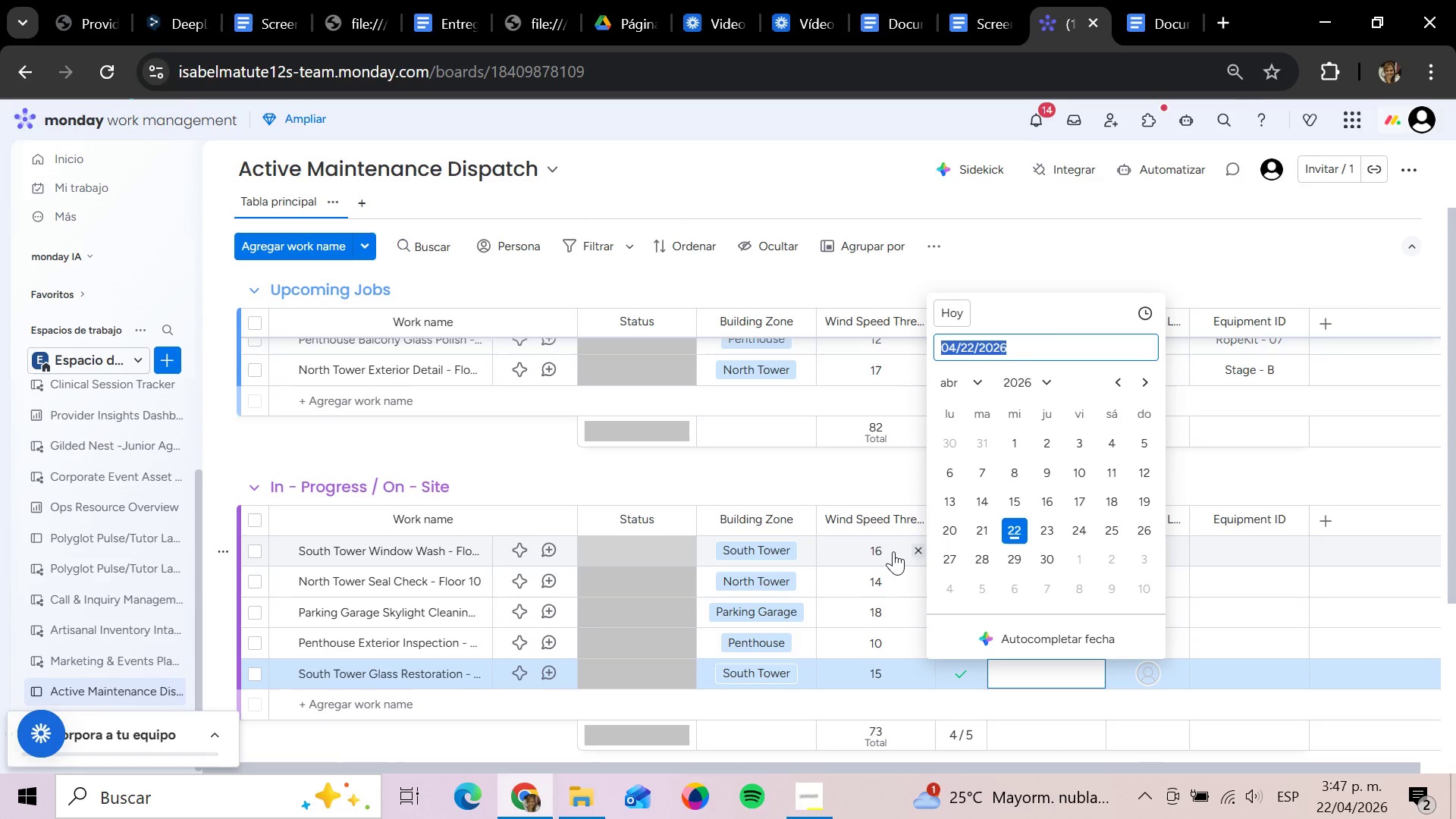 
type(2026 04 22)
 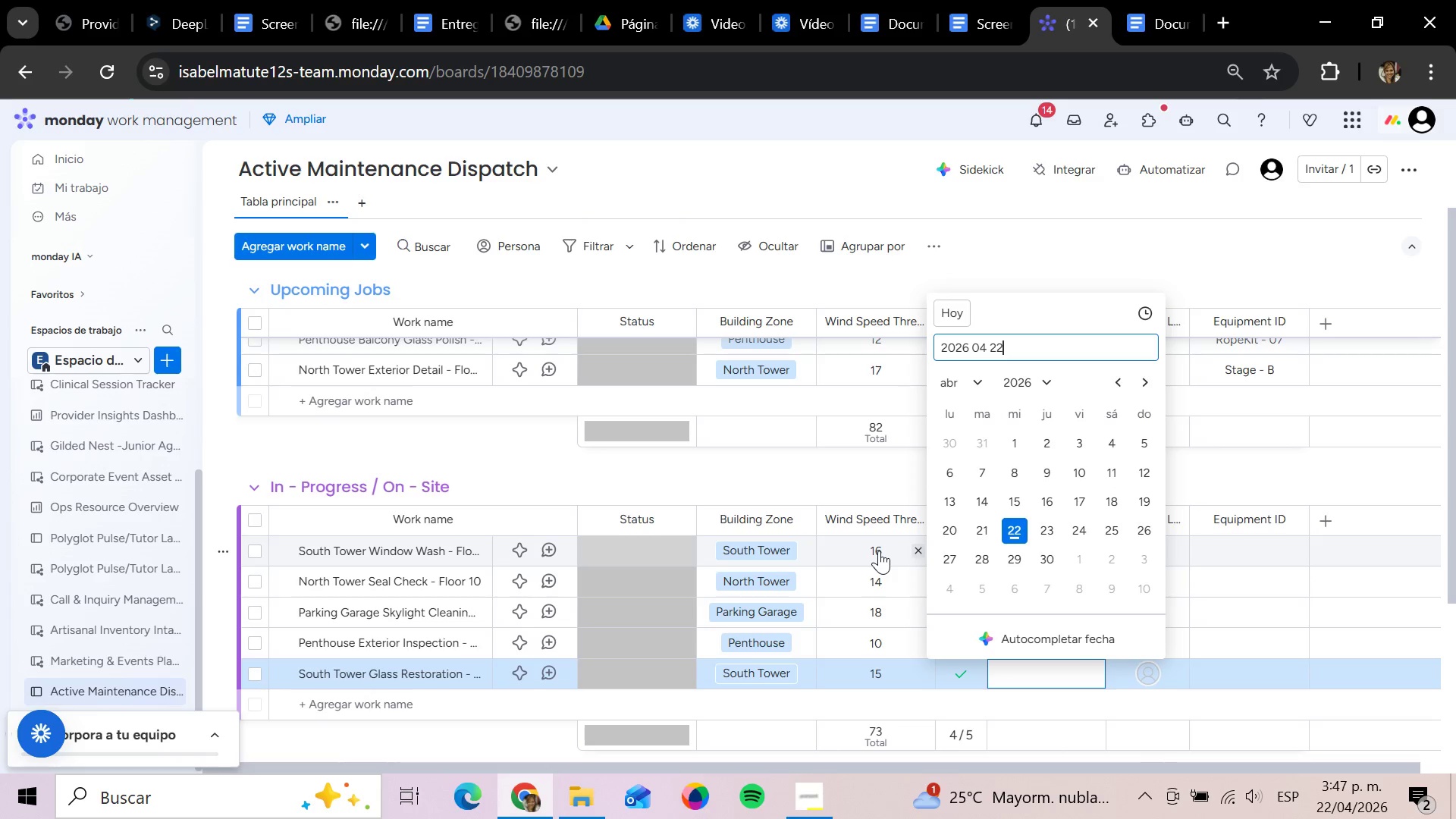 
key(Enter)
 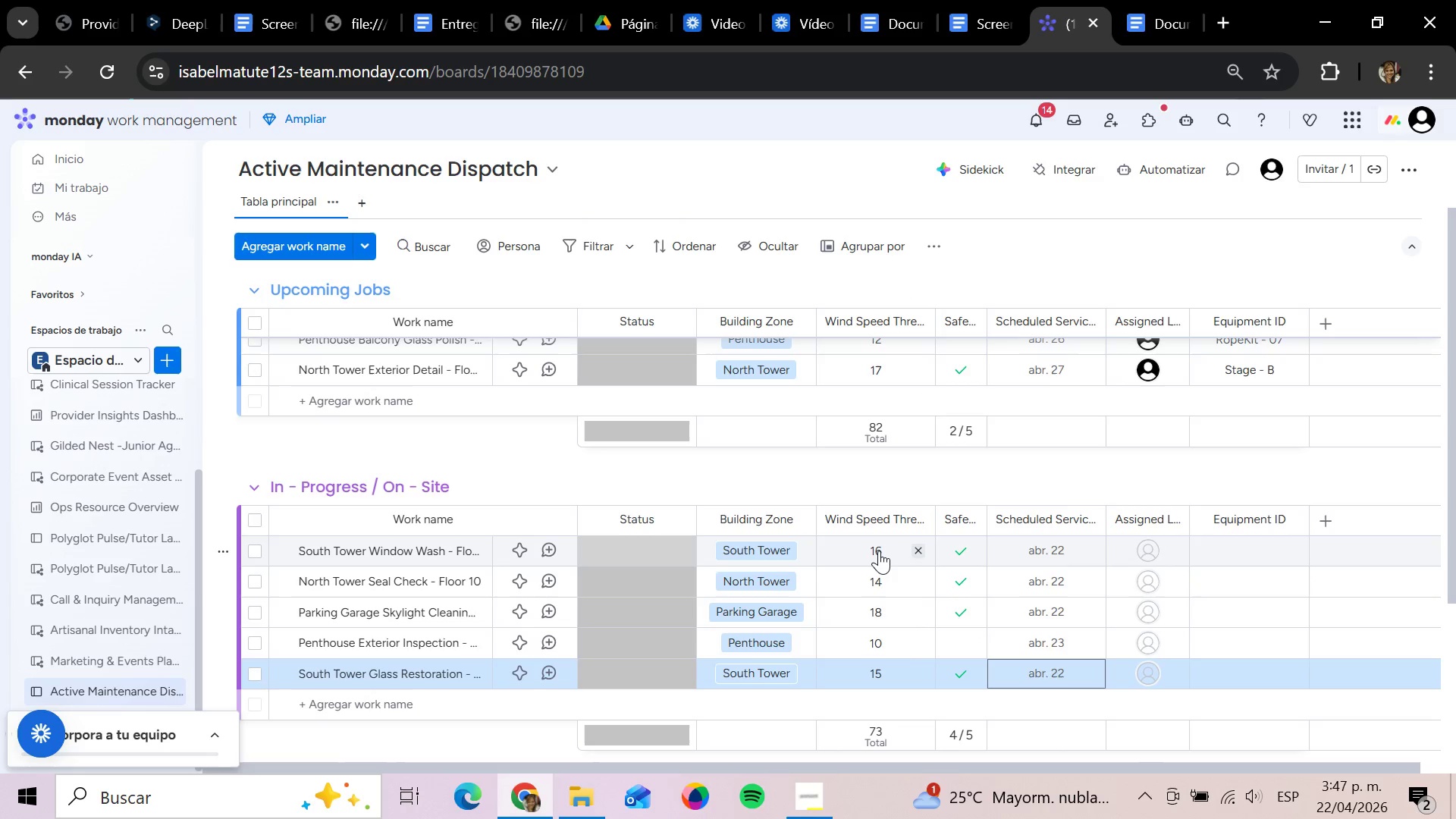 
key(ArrowRight)
 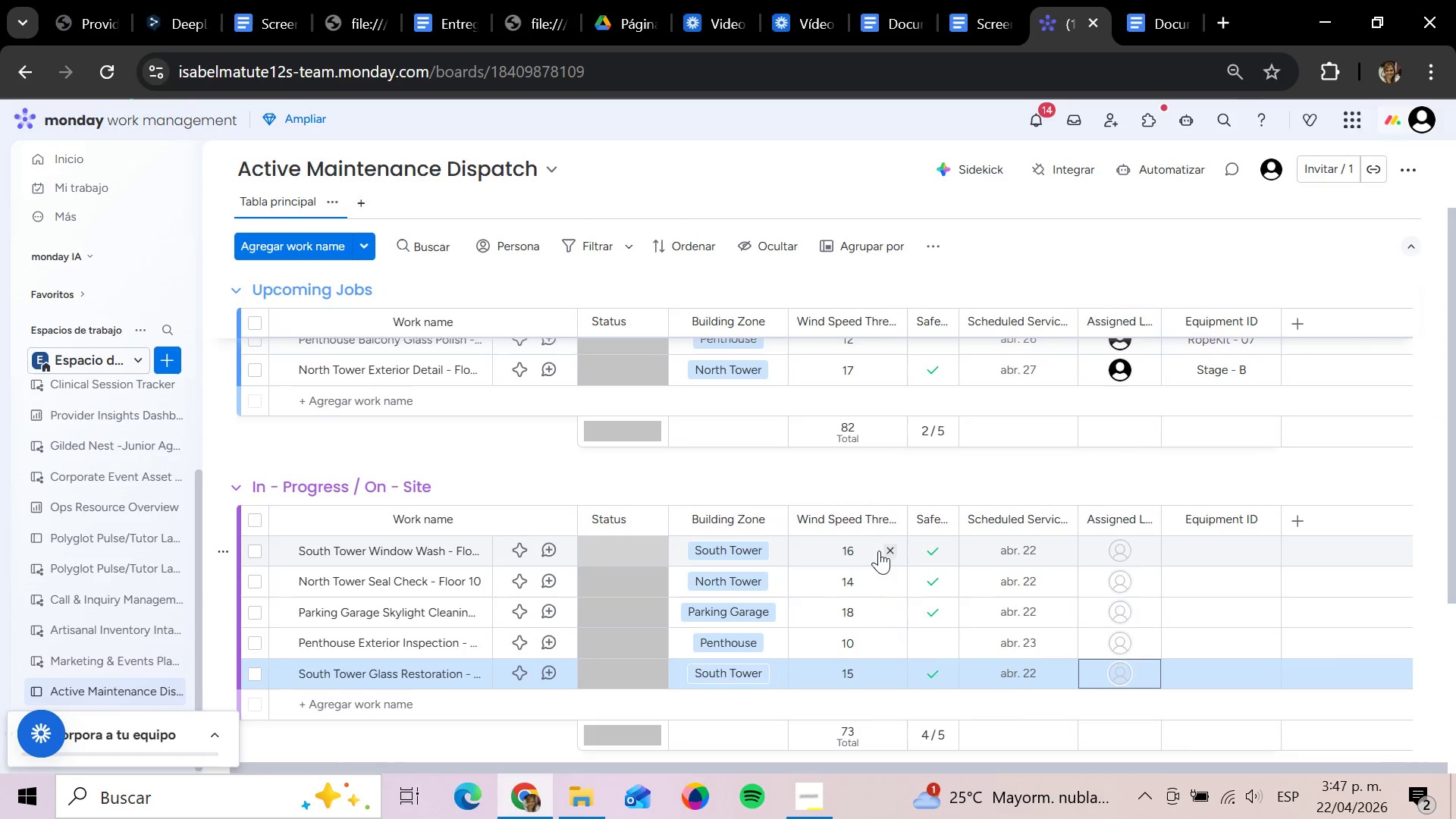 
key(ArrowUp)
 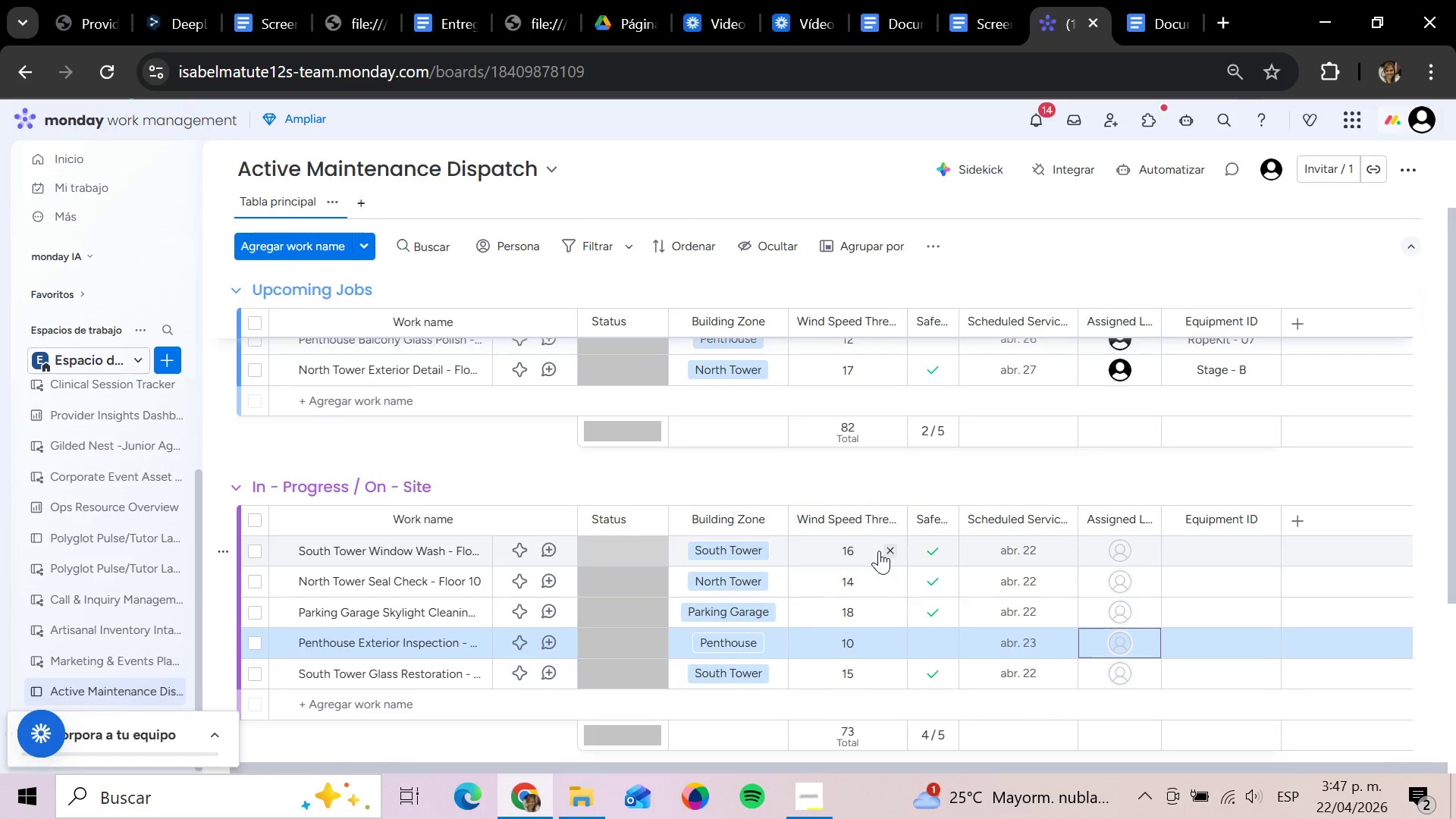 
key(ArrowUp)
 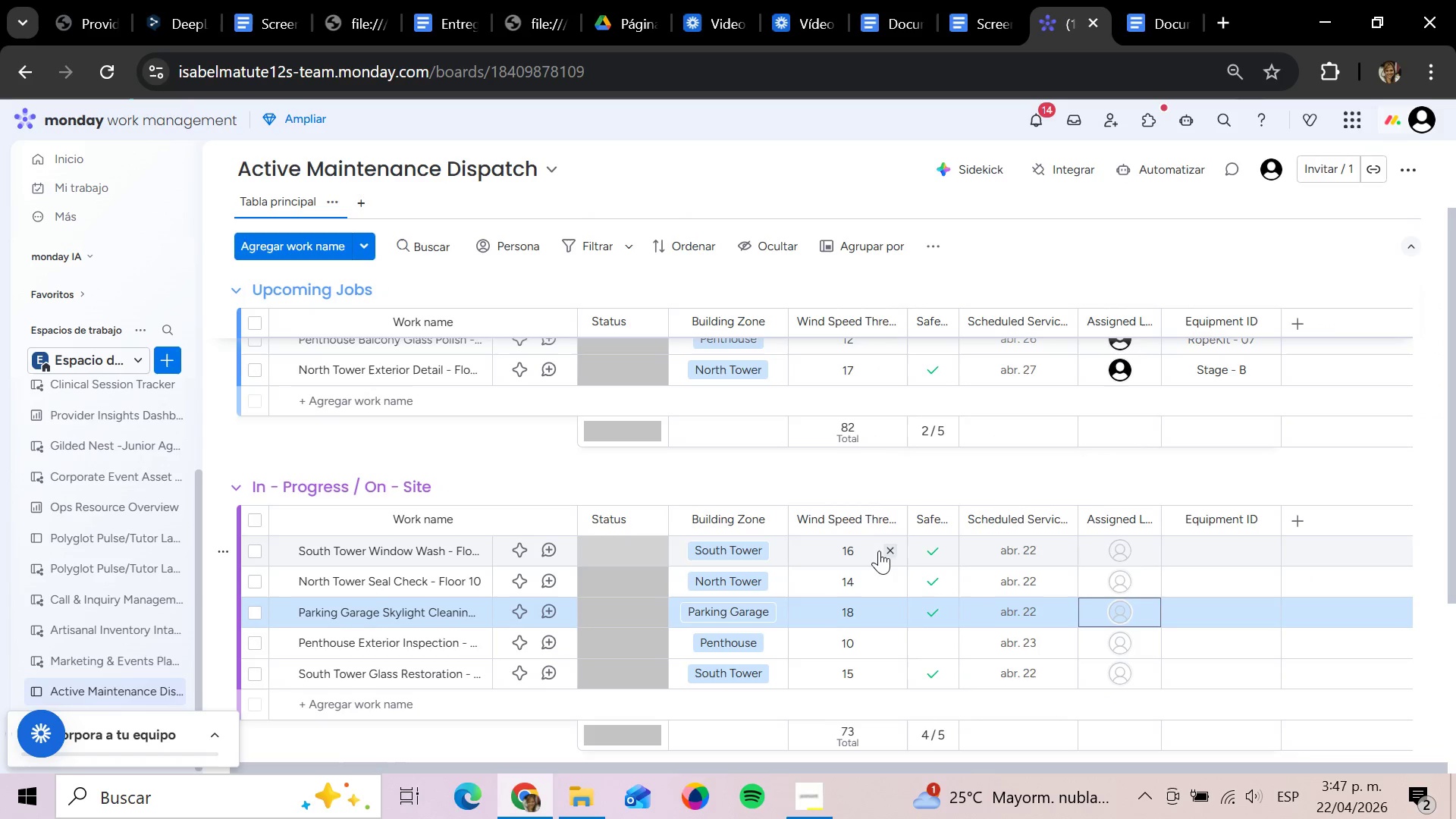 
key(ArrowUp)
 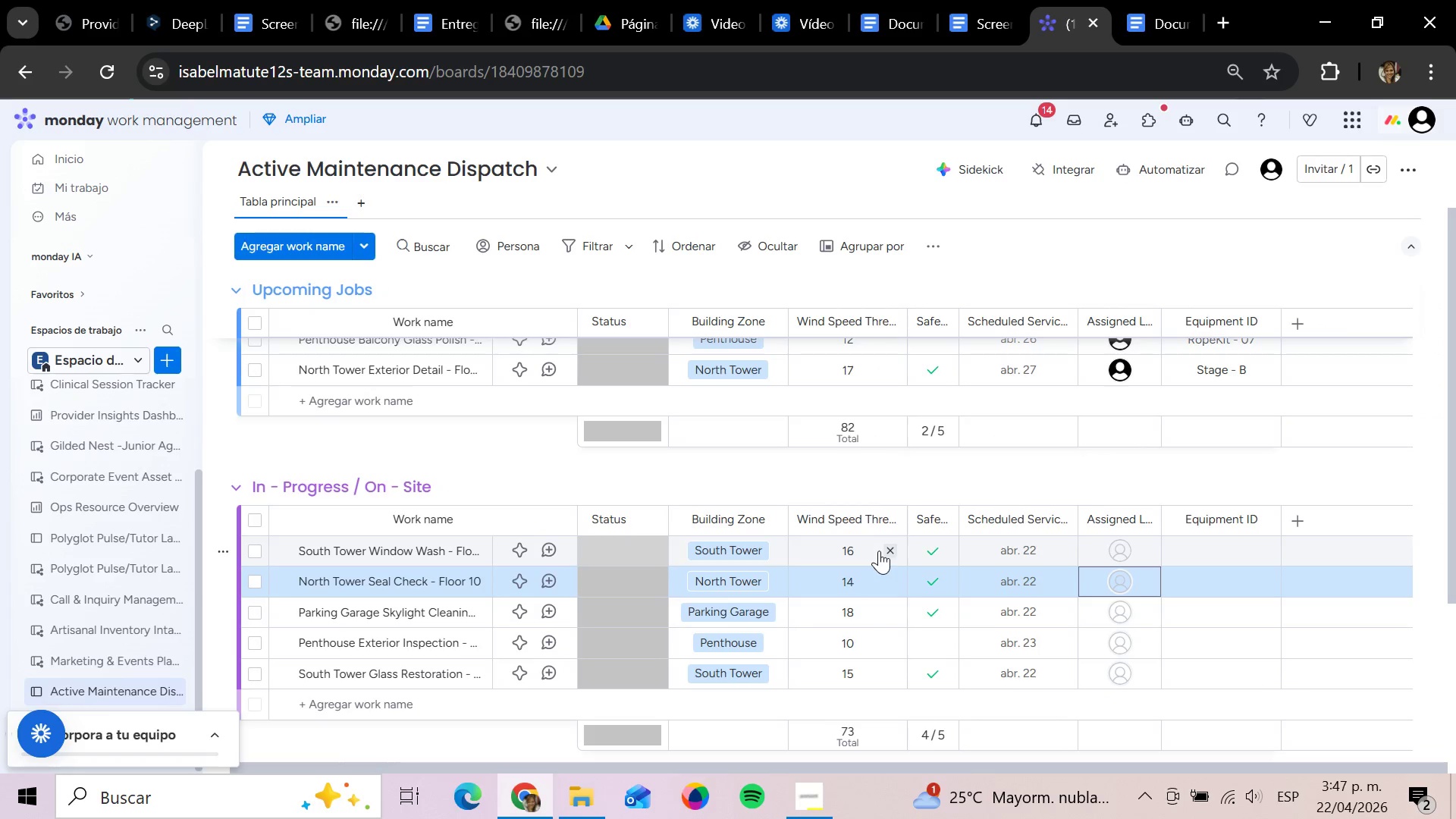 
key(ArrowUp)
 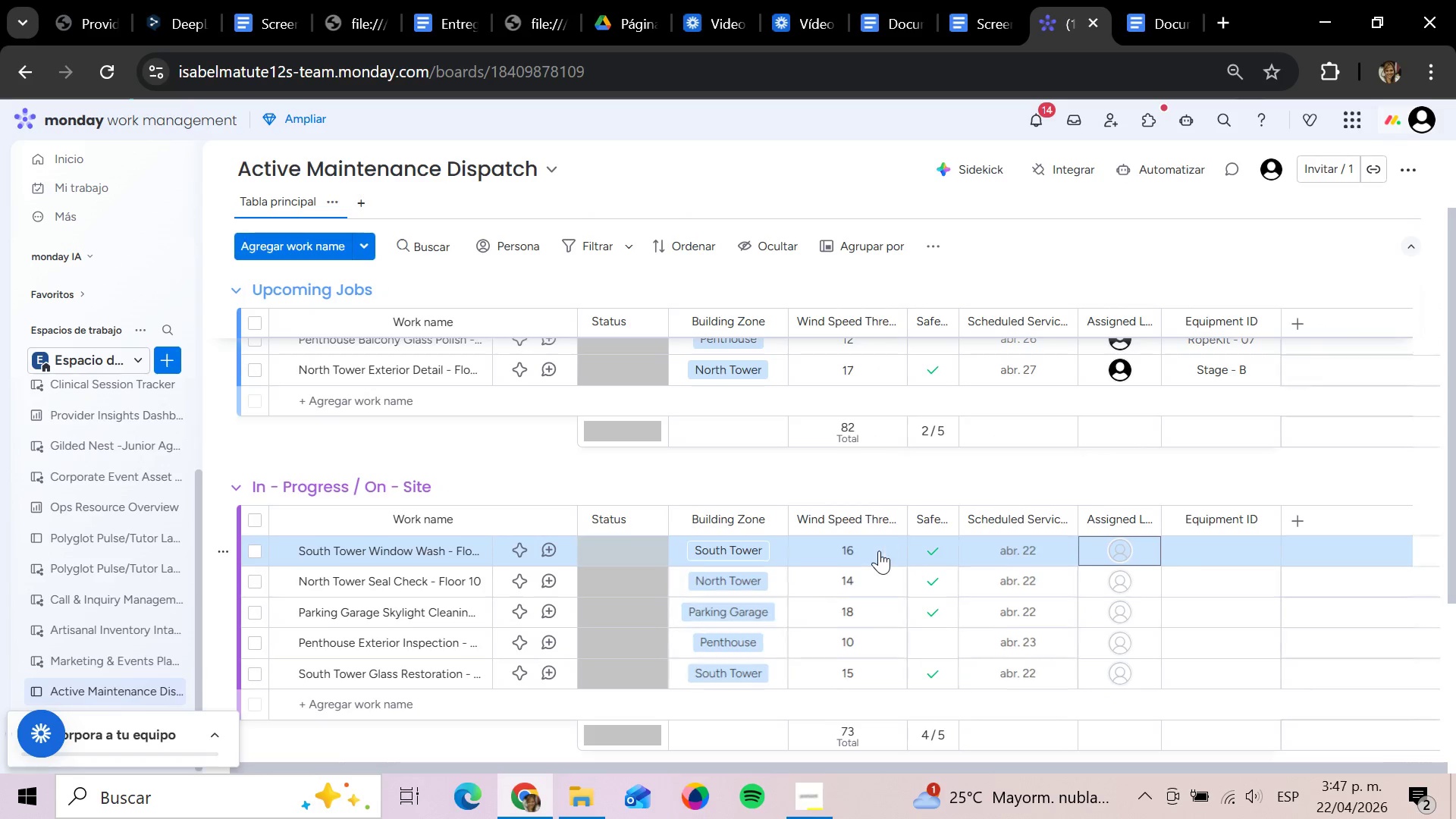 
key(Enter)
 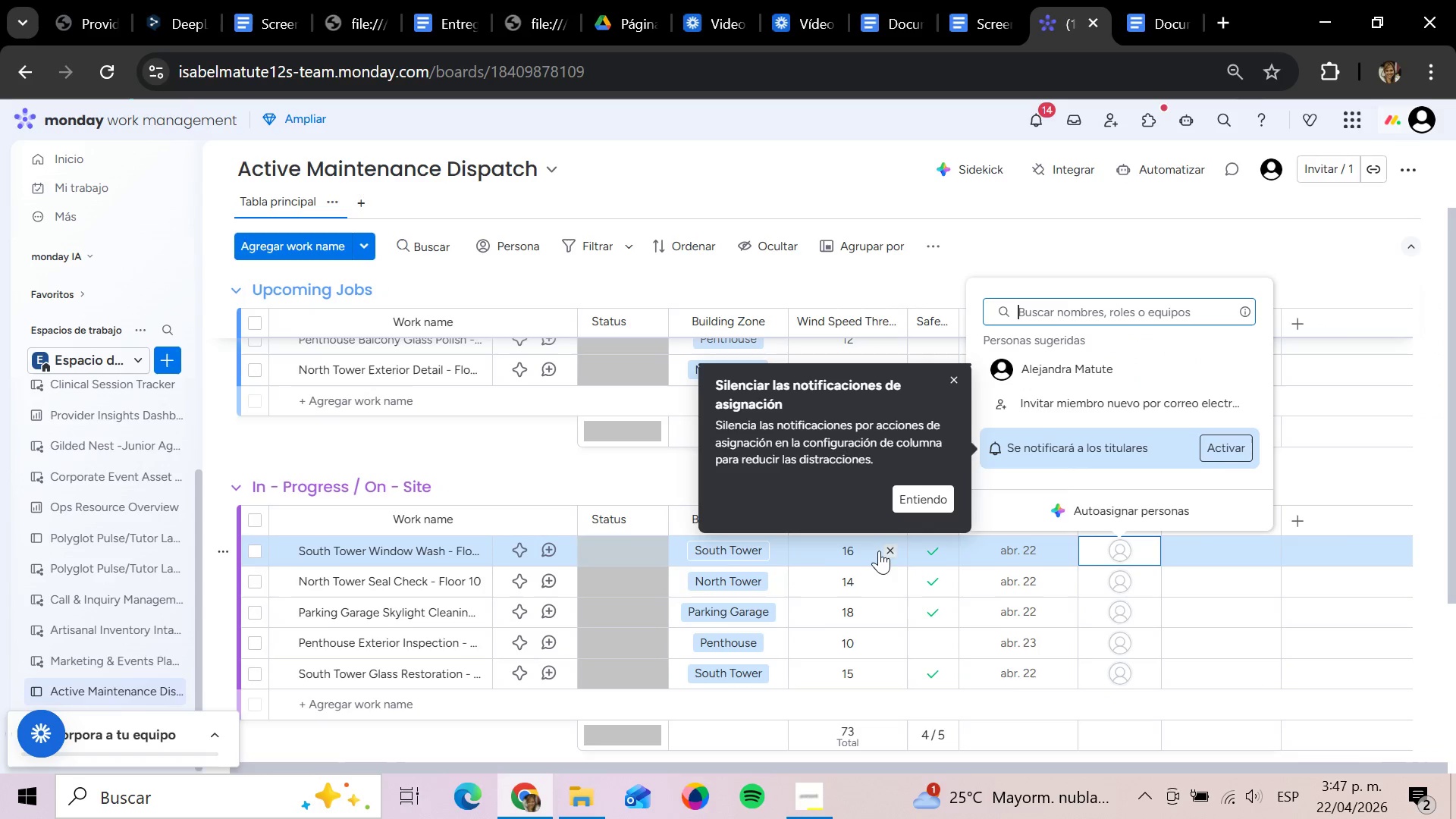 
key(ArrowUp)
 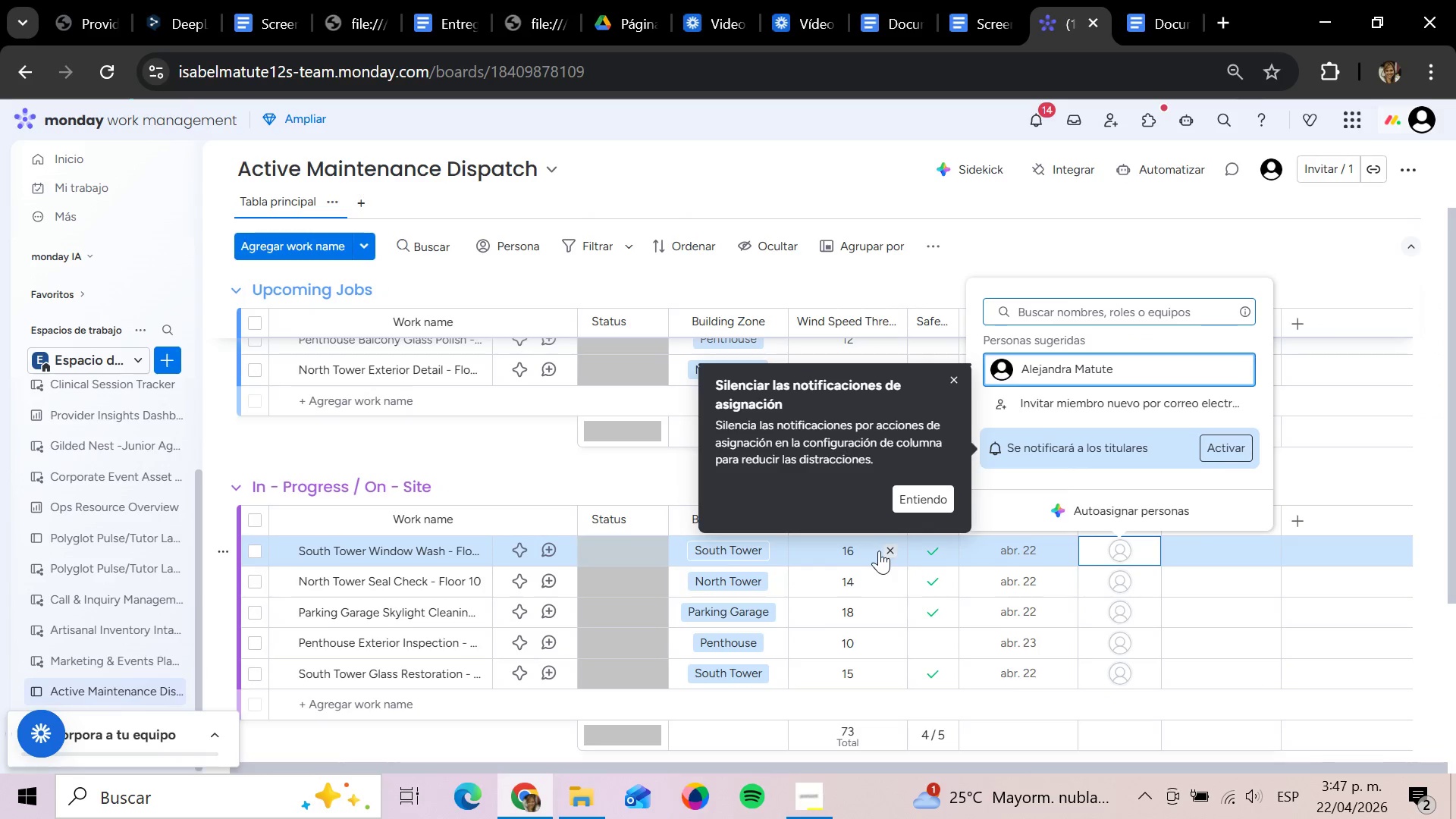 
key(ArrowUp)
 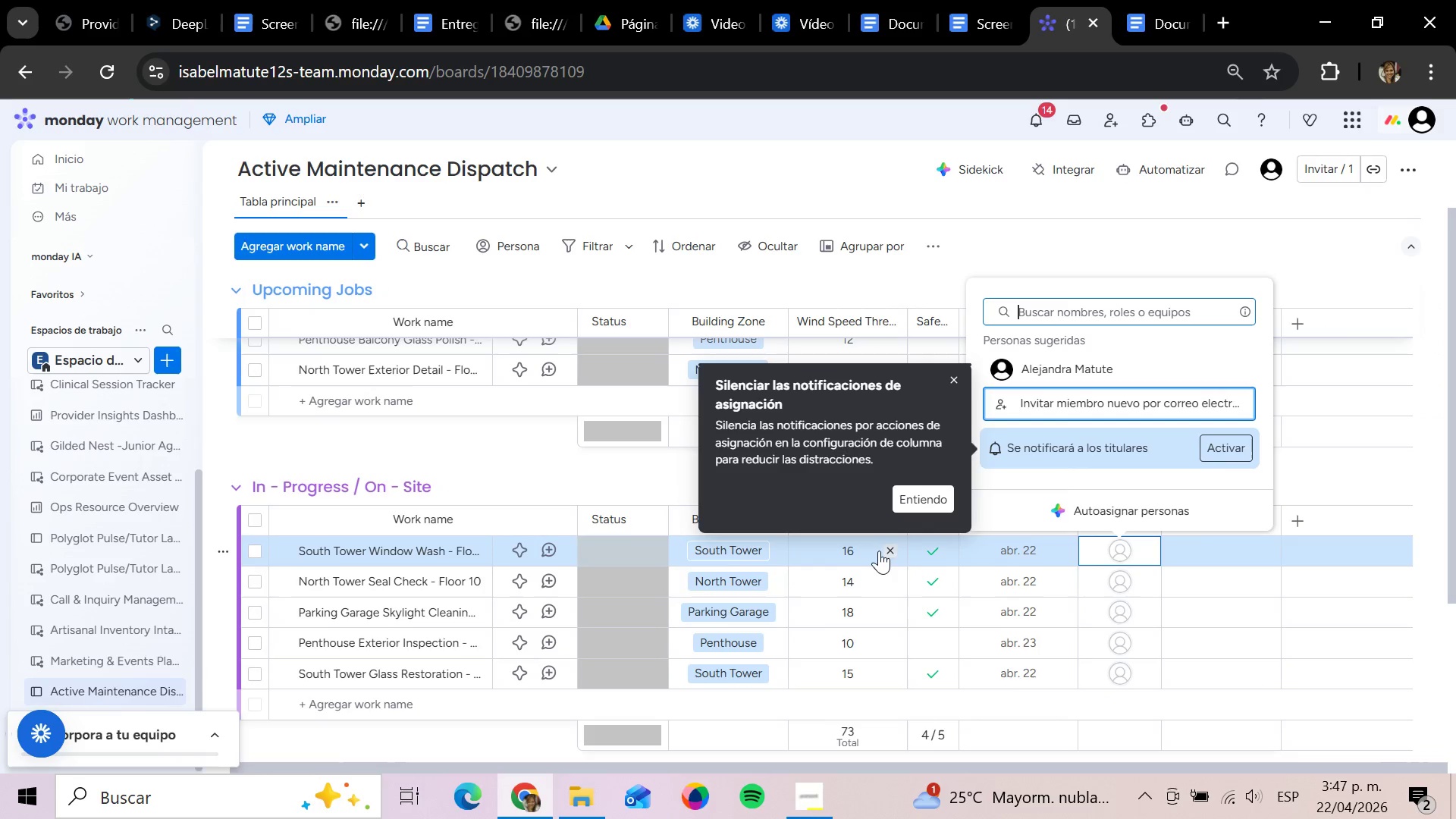 
key(ArrowDown)
 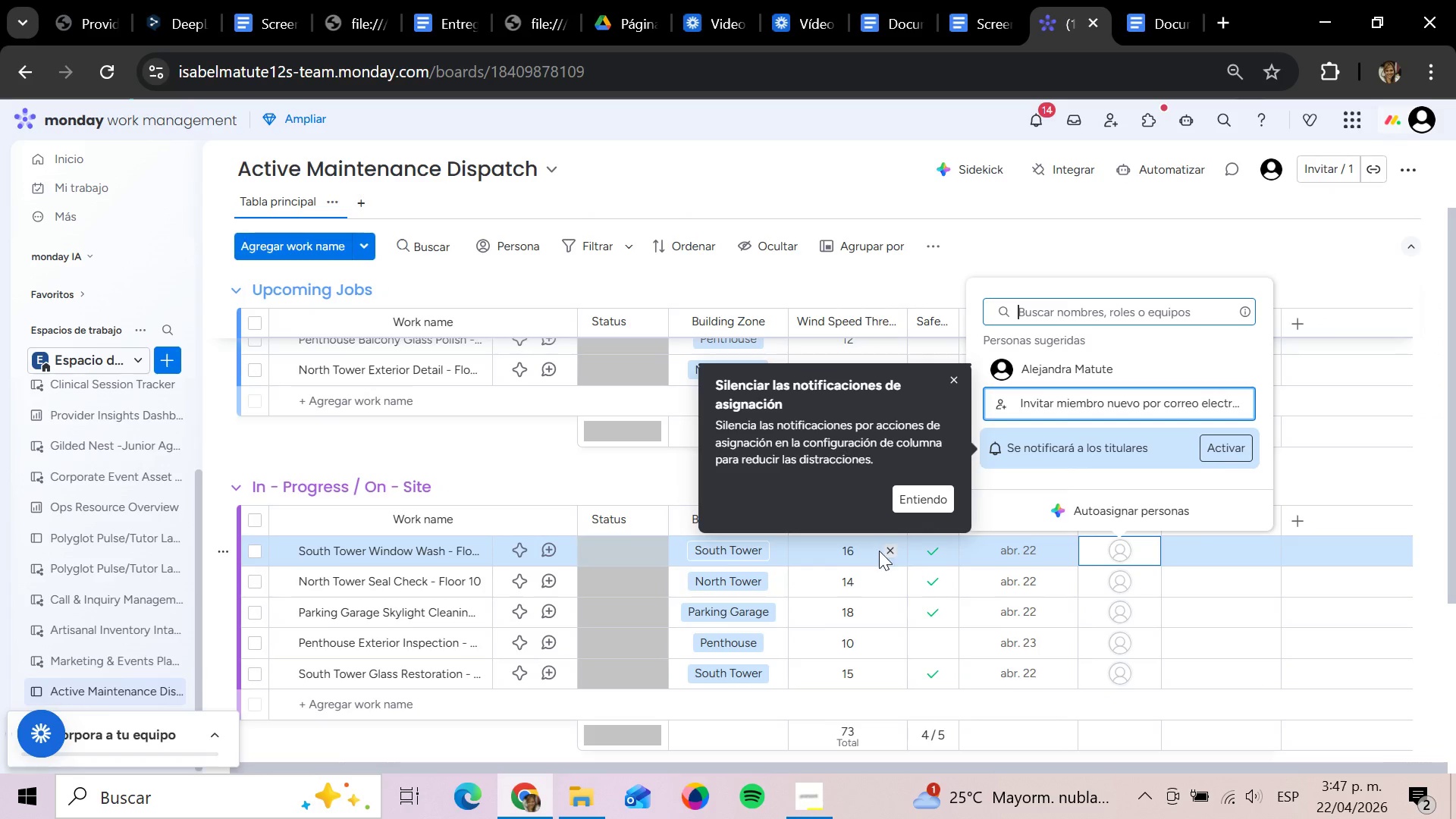 
key(ArrowUp)
 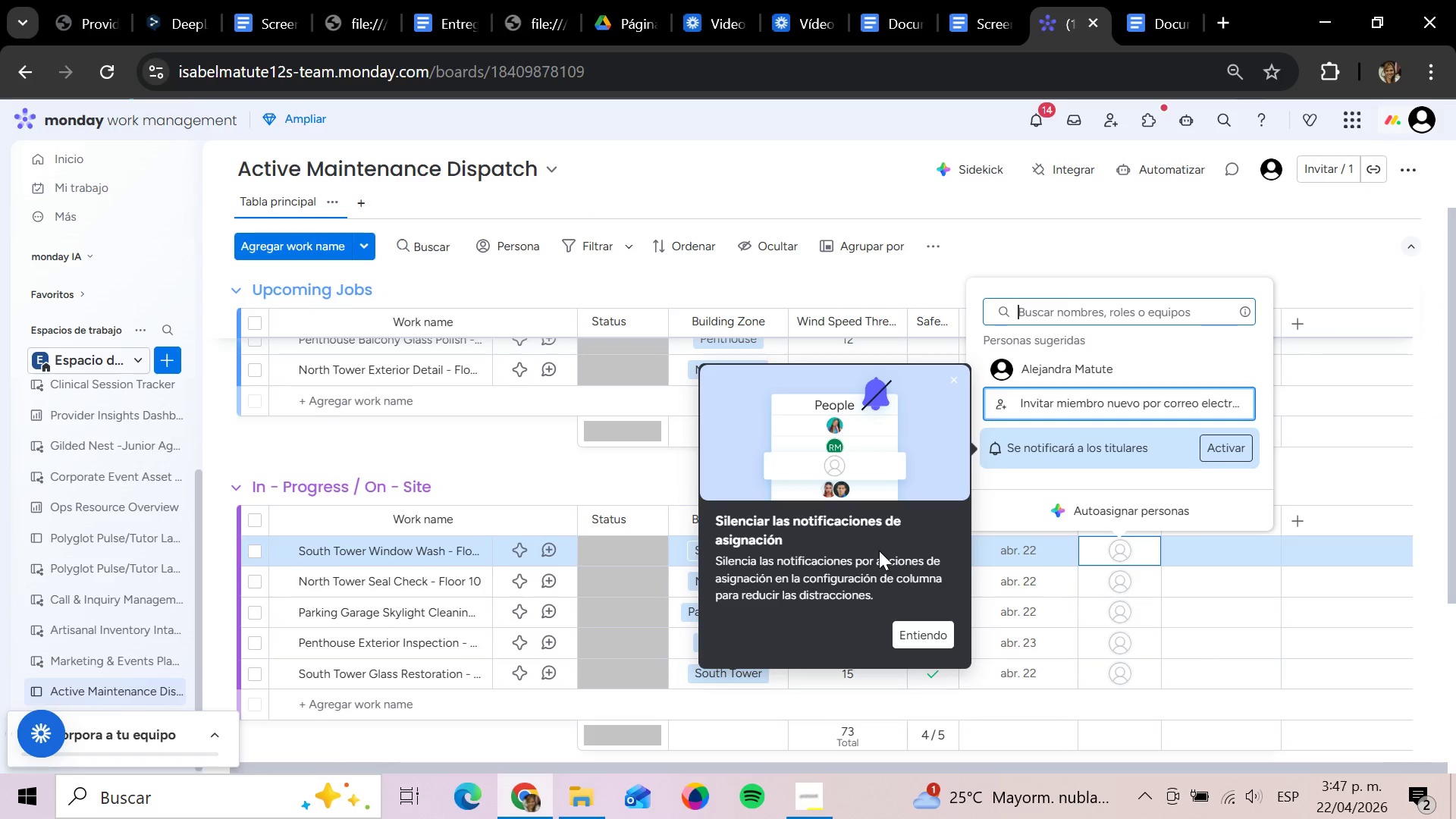 
key(ArrowUp)
 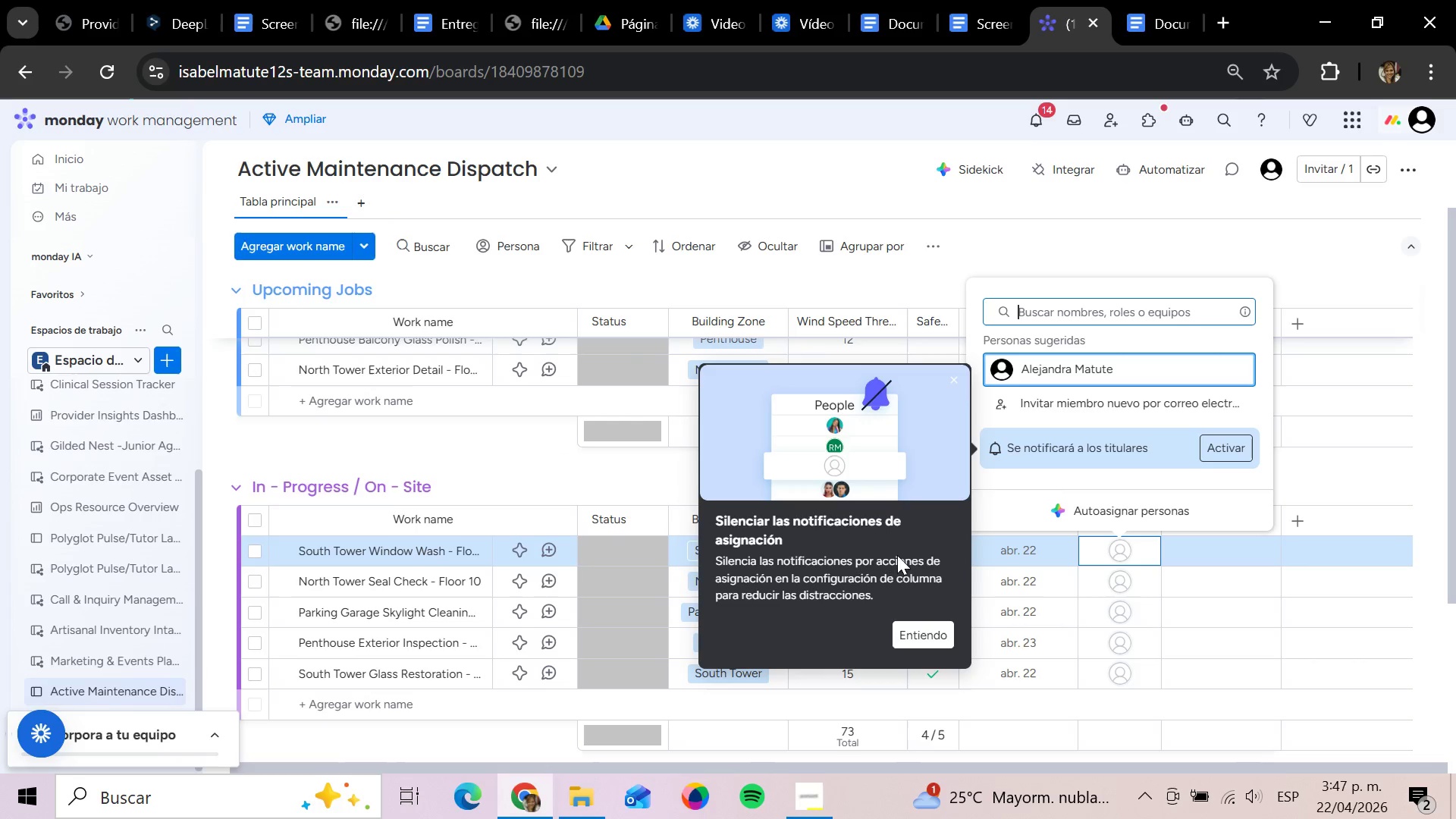 
key(Enter)
 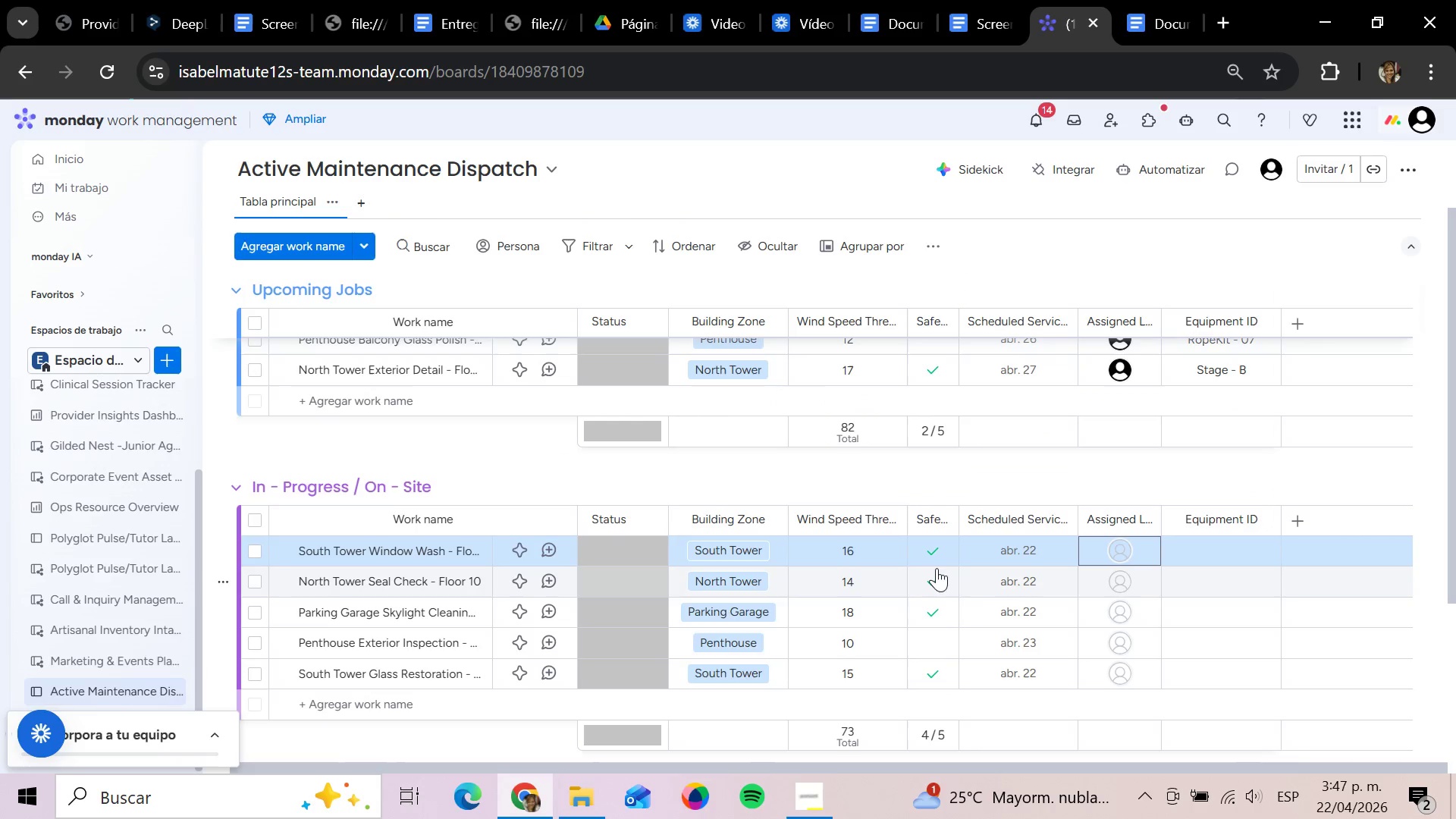 
key(ArrowDown)
 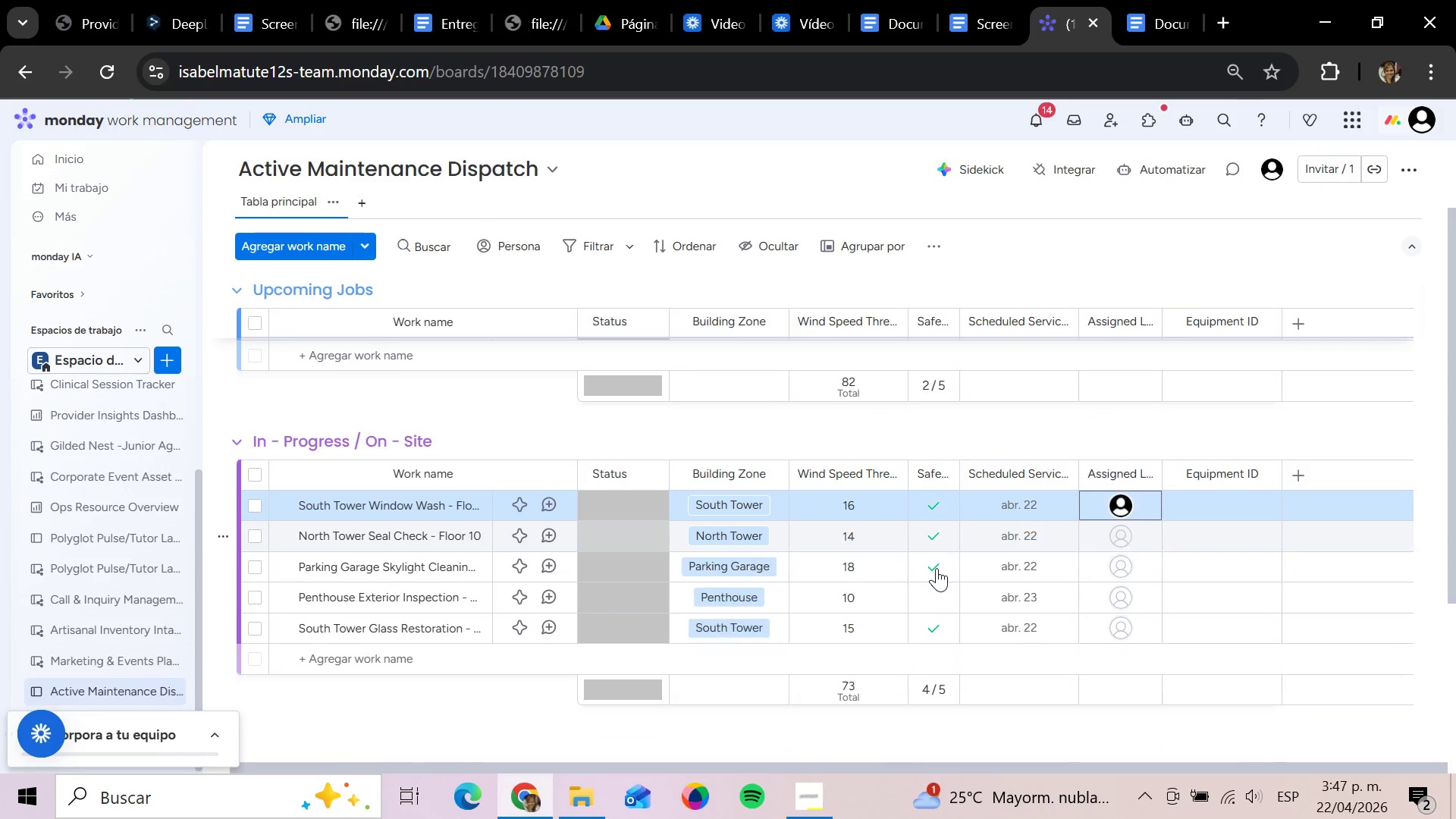 
key(Enter)
 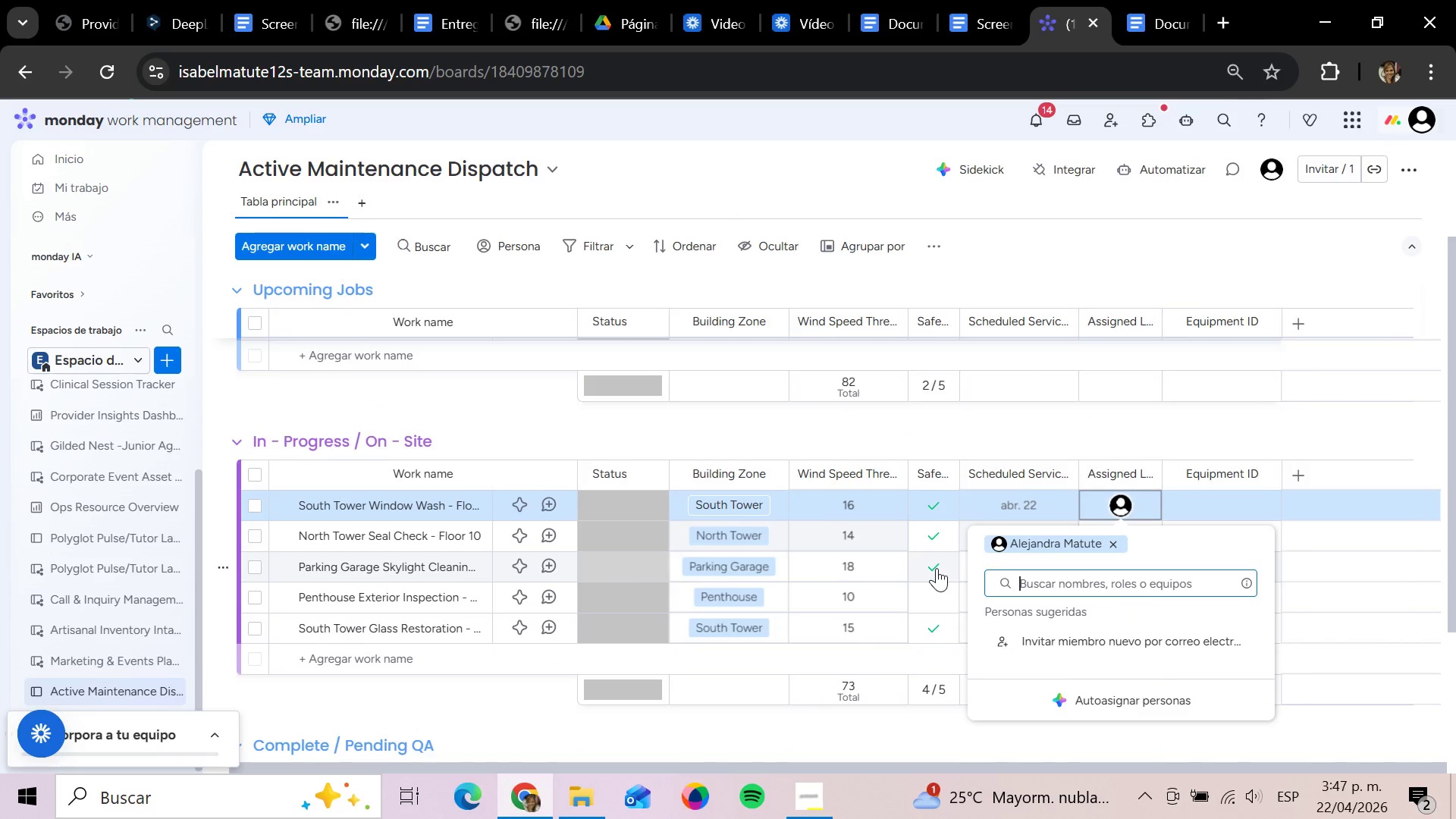 
key(ArrowDown)
 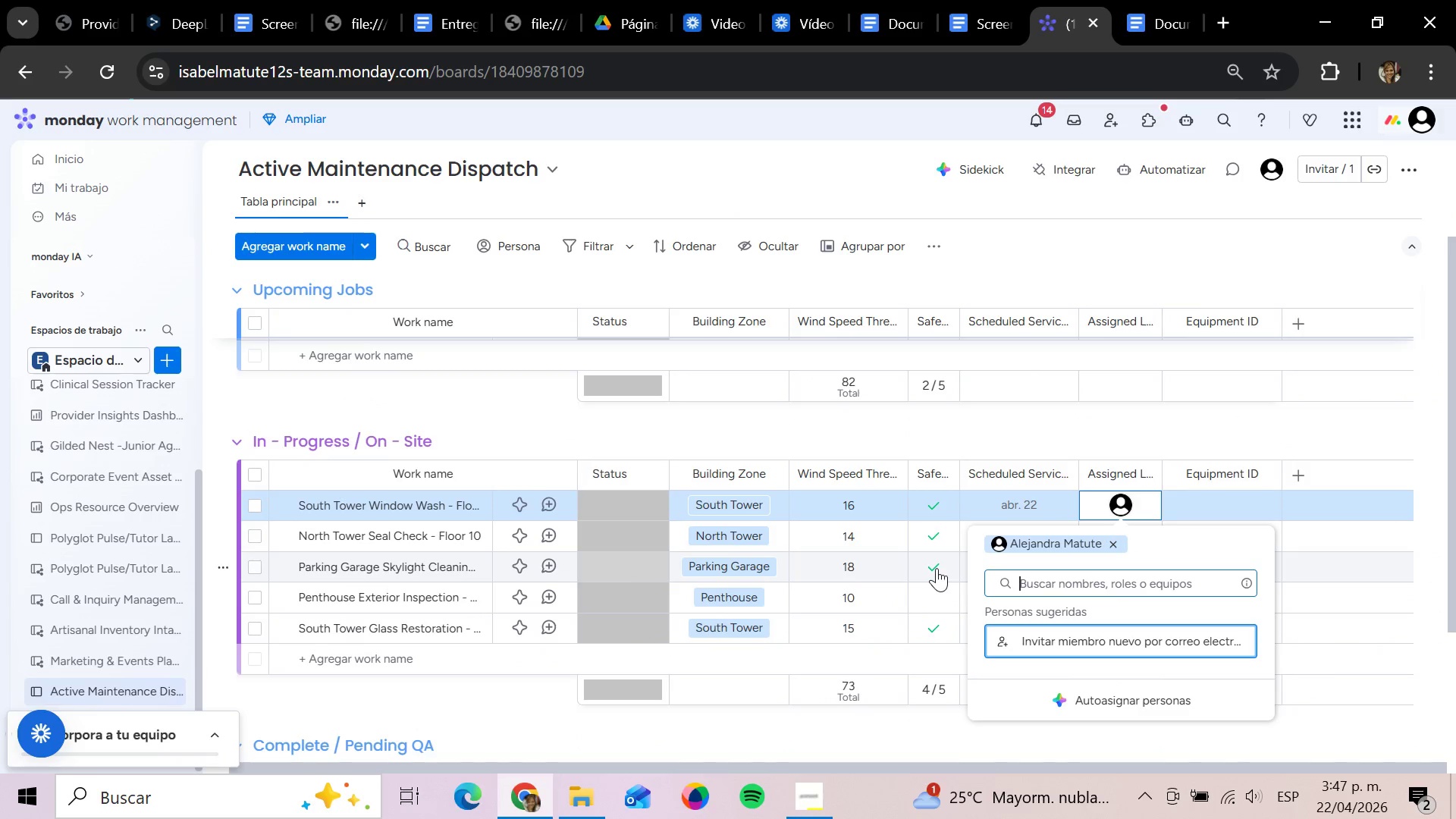 
key(ArrowUp)
 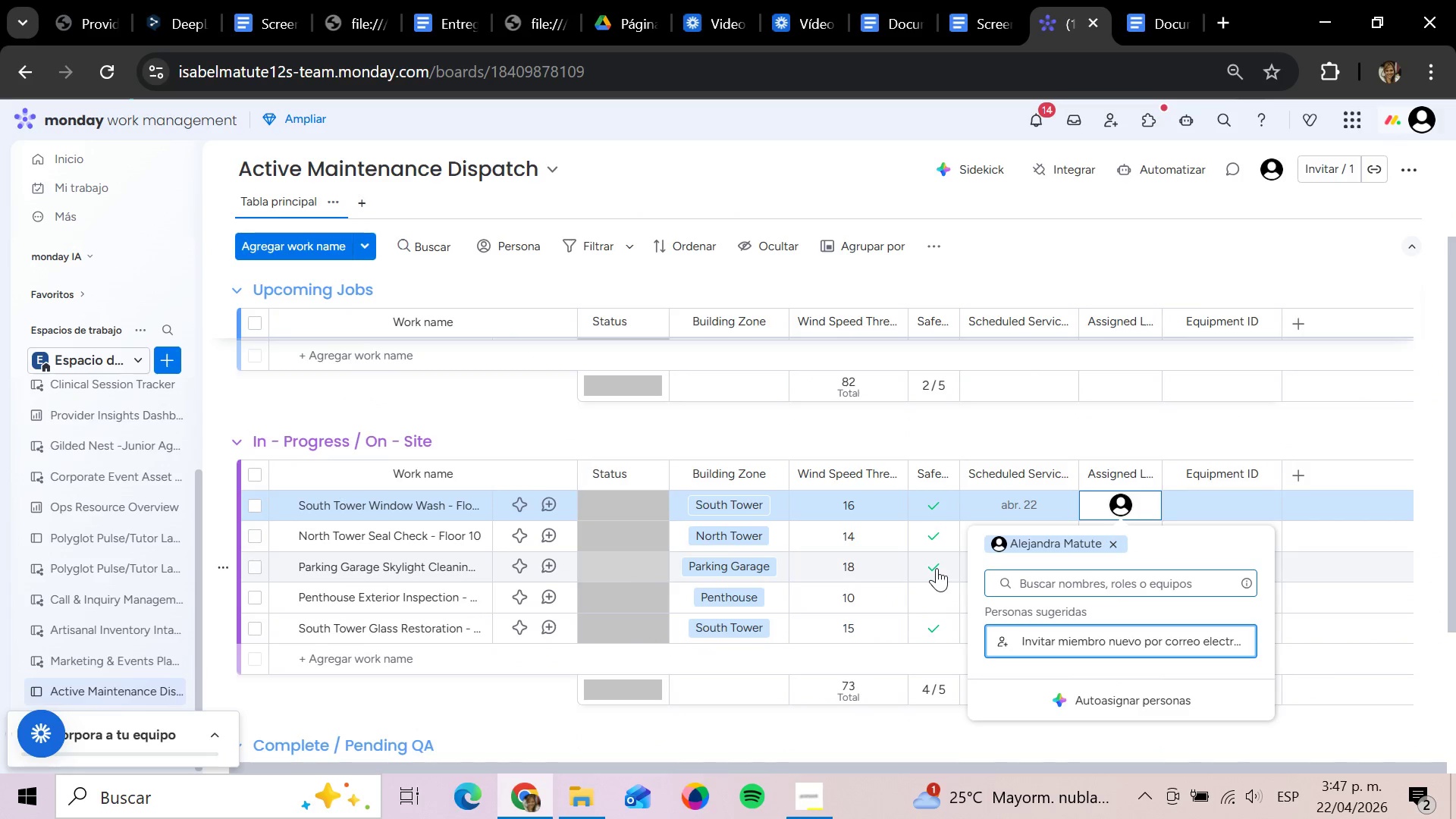 
key(ArrowUp)
 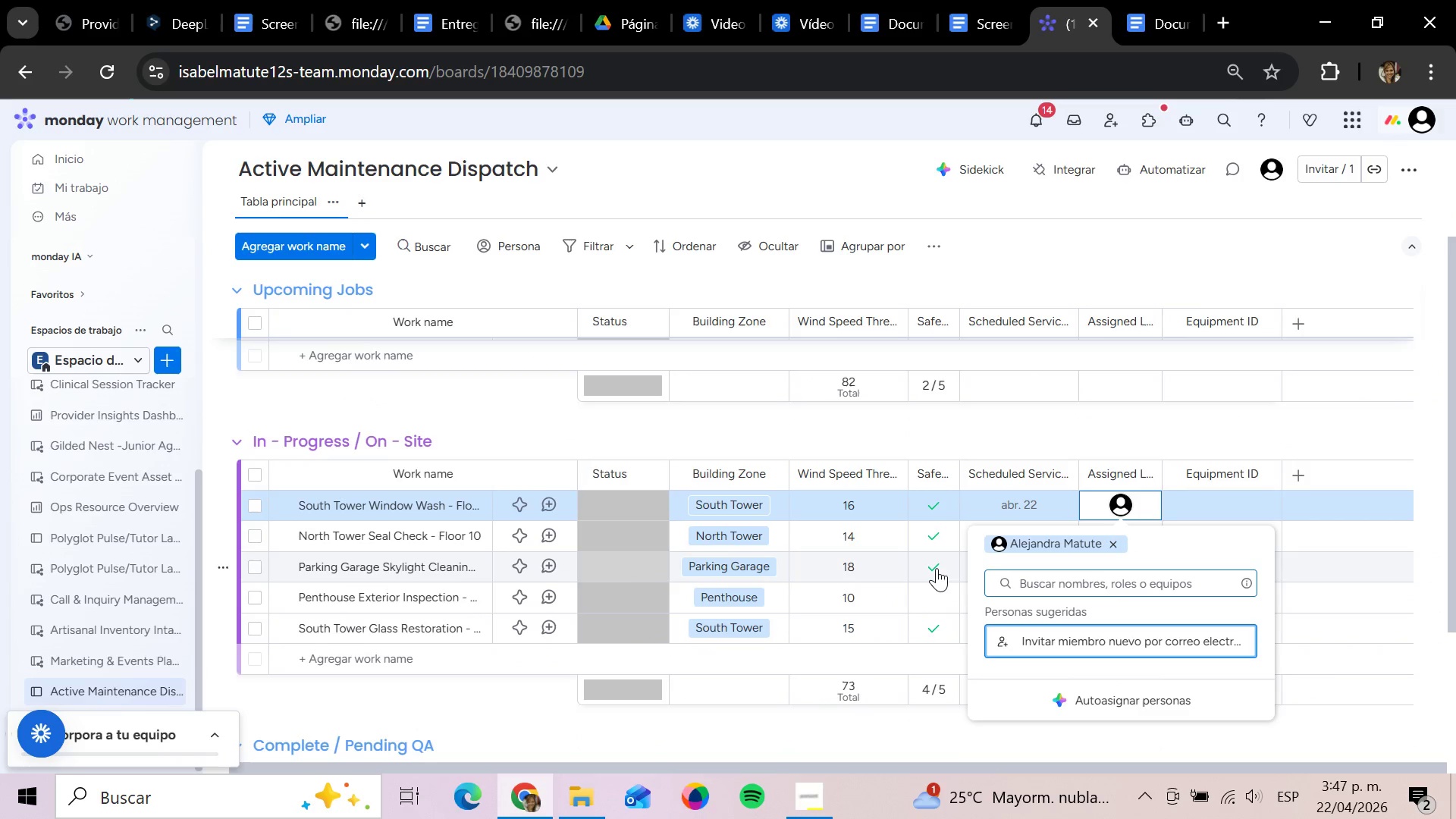 
key(Escape)
 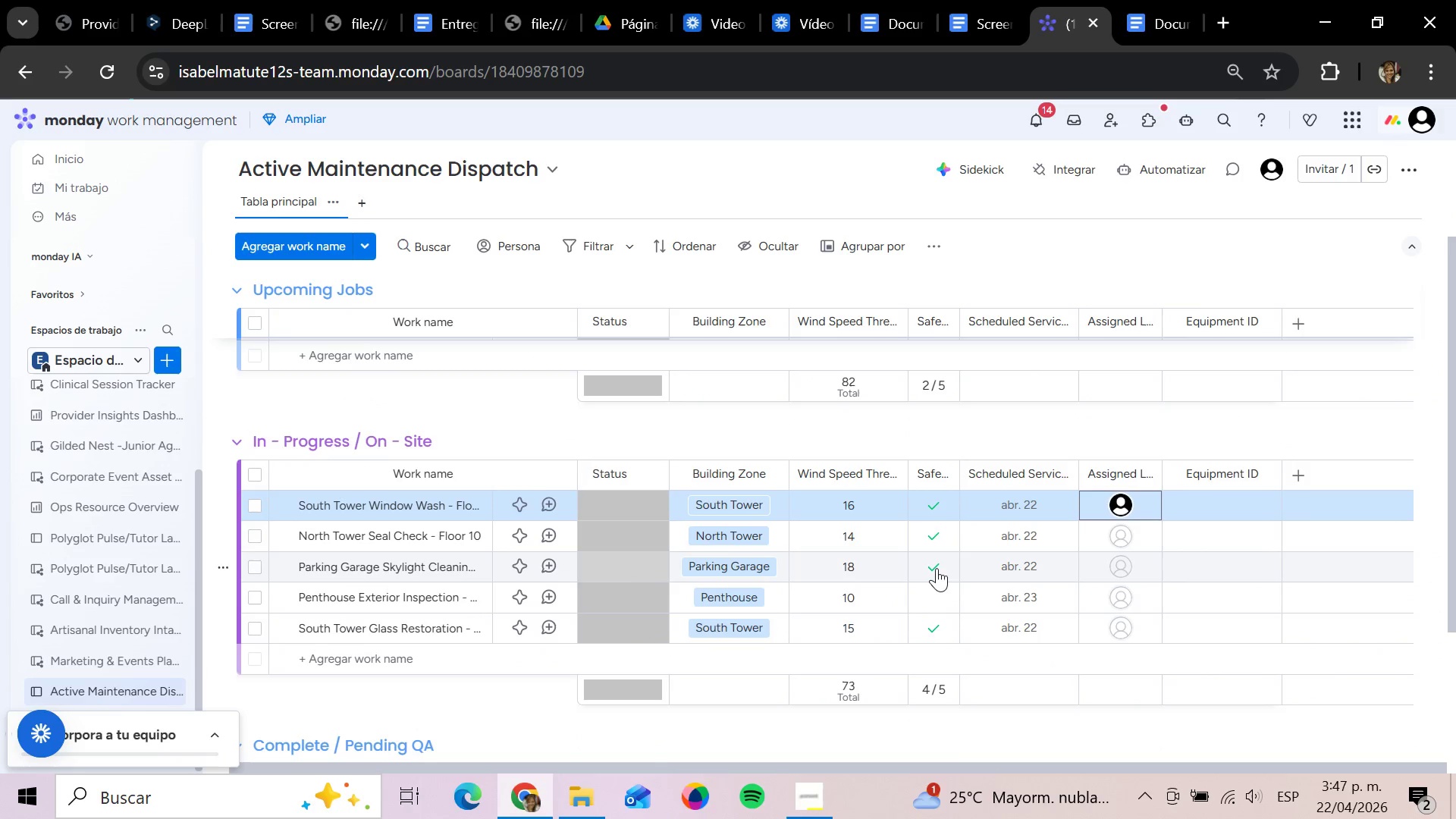 
key(ArrowDown)
 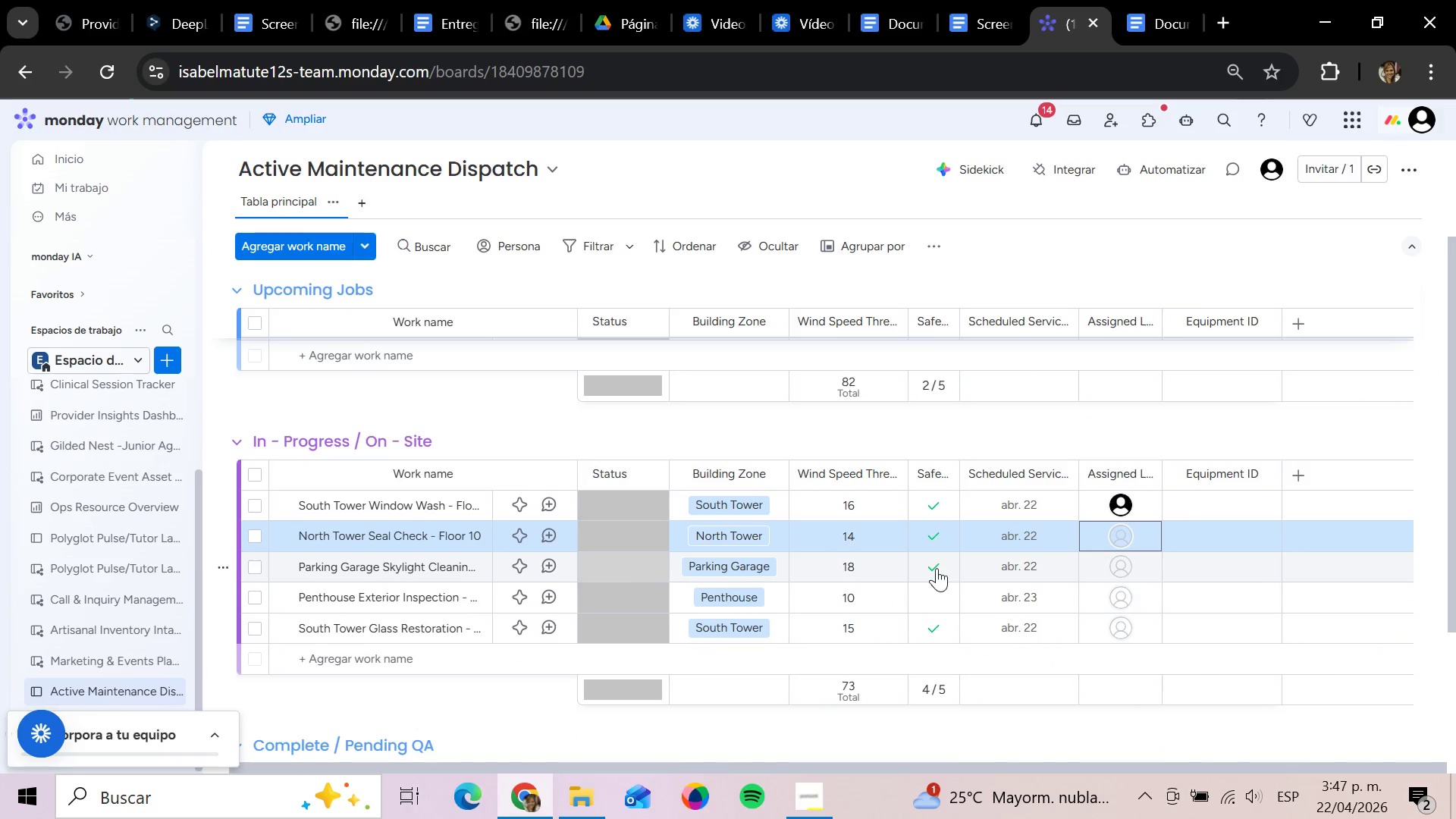 
key(Enter)
 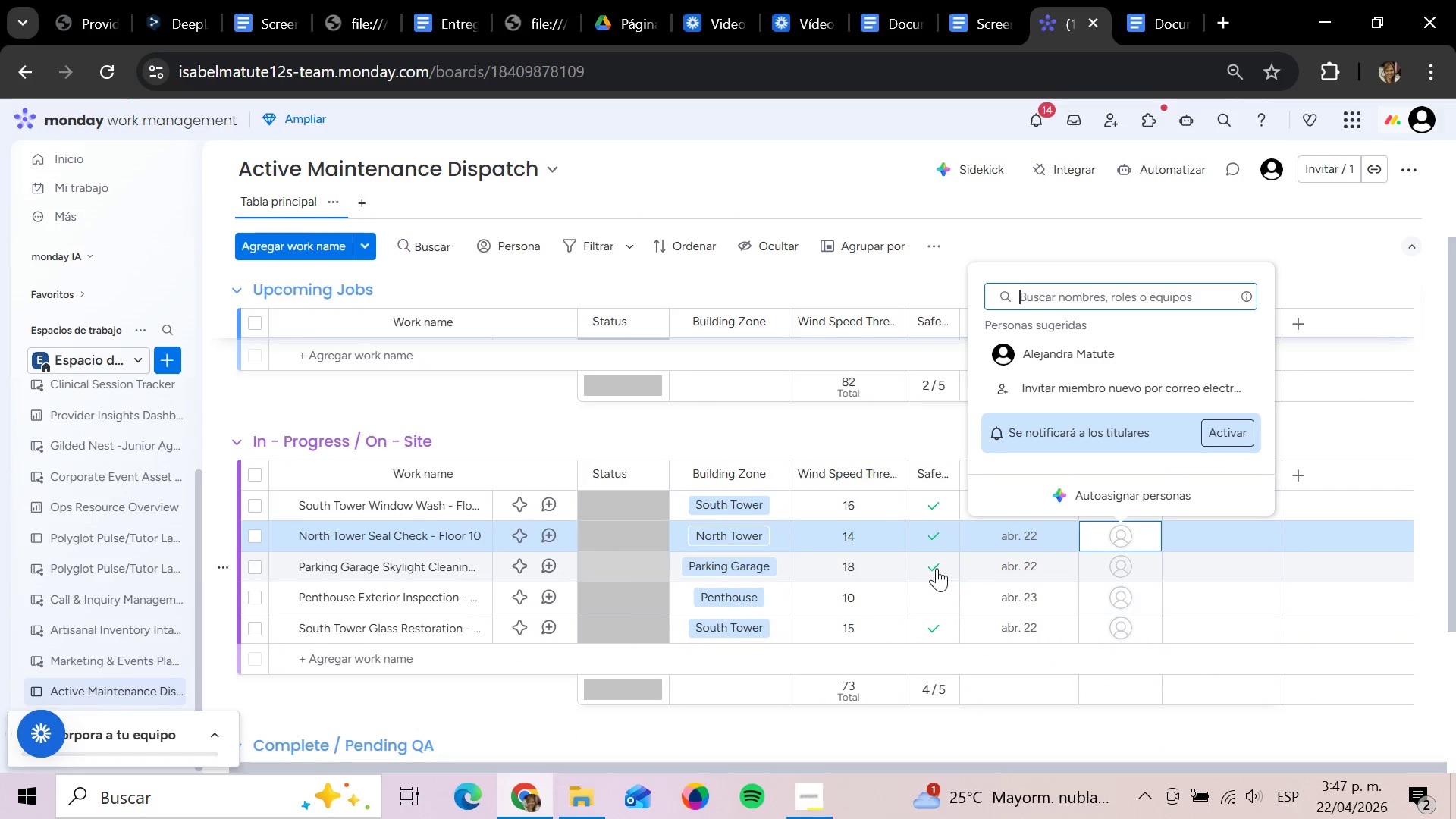 
key(ArrowDown)
 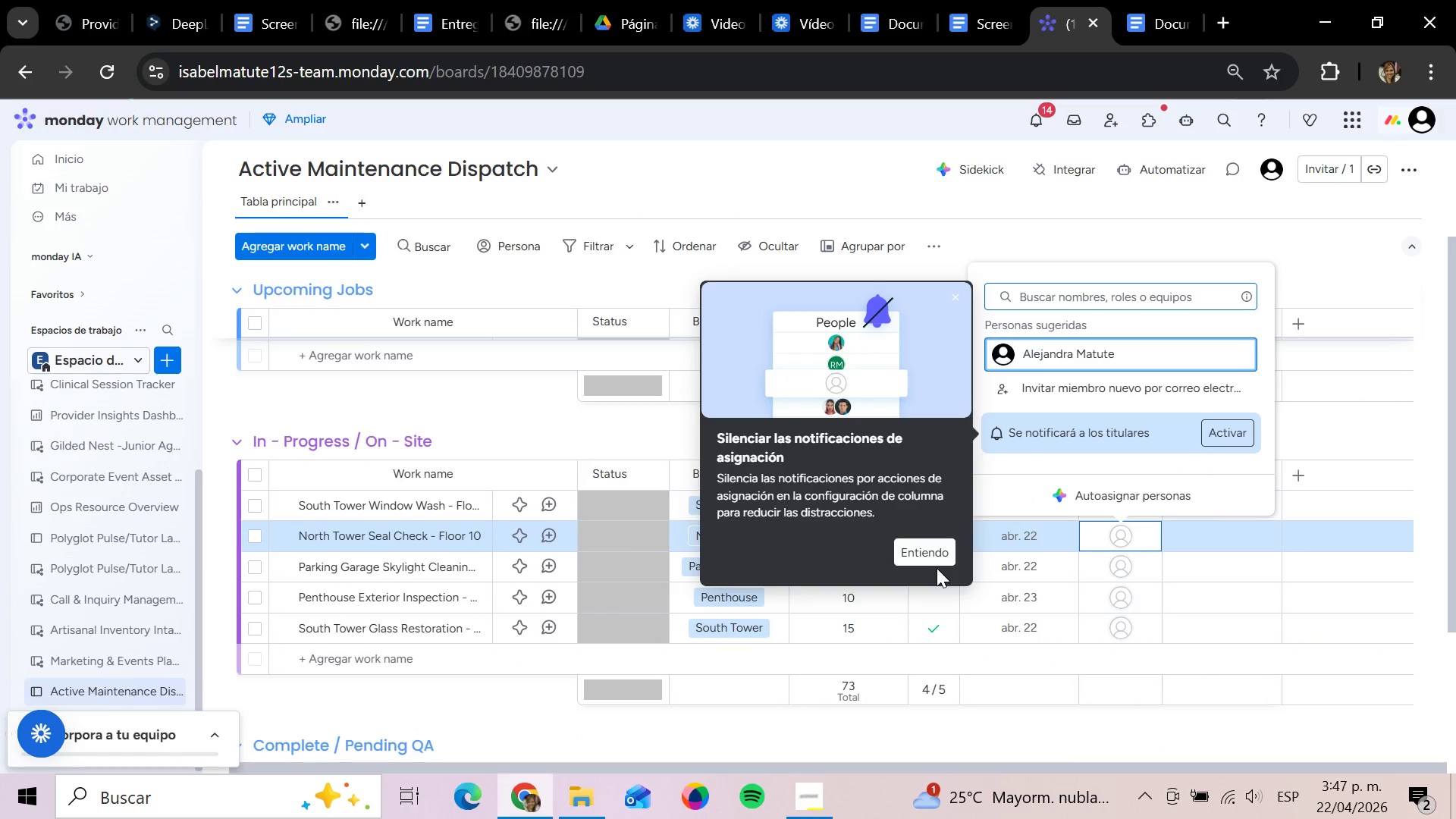 
key(Enter)
 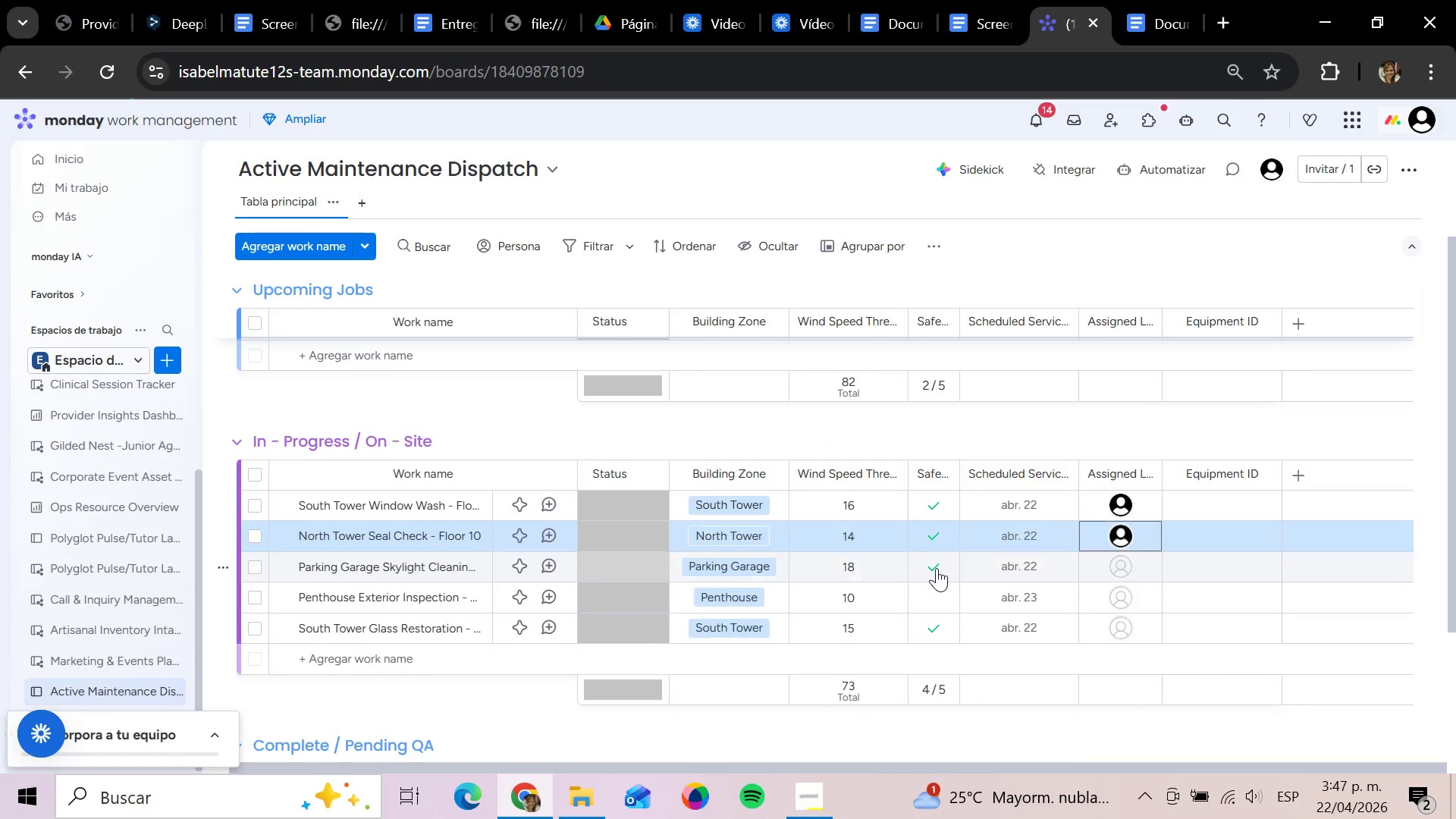 
key(ArrowDown)
 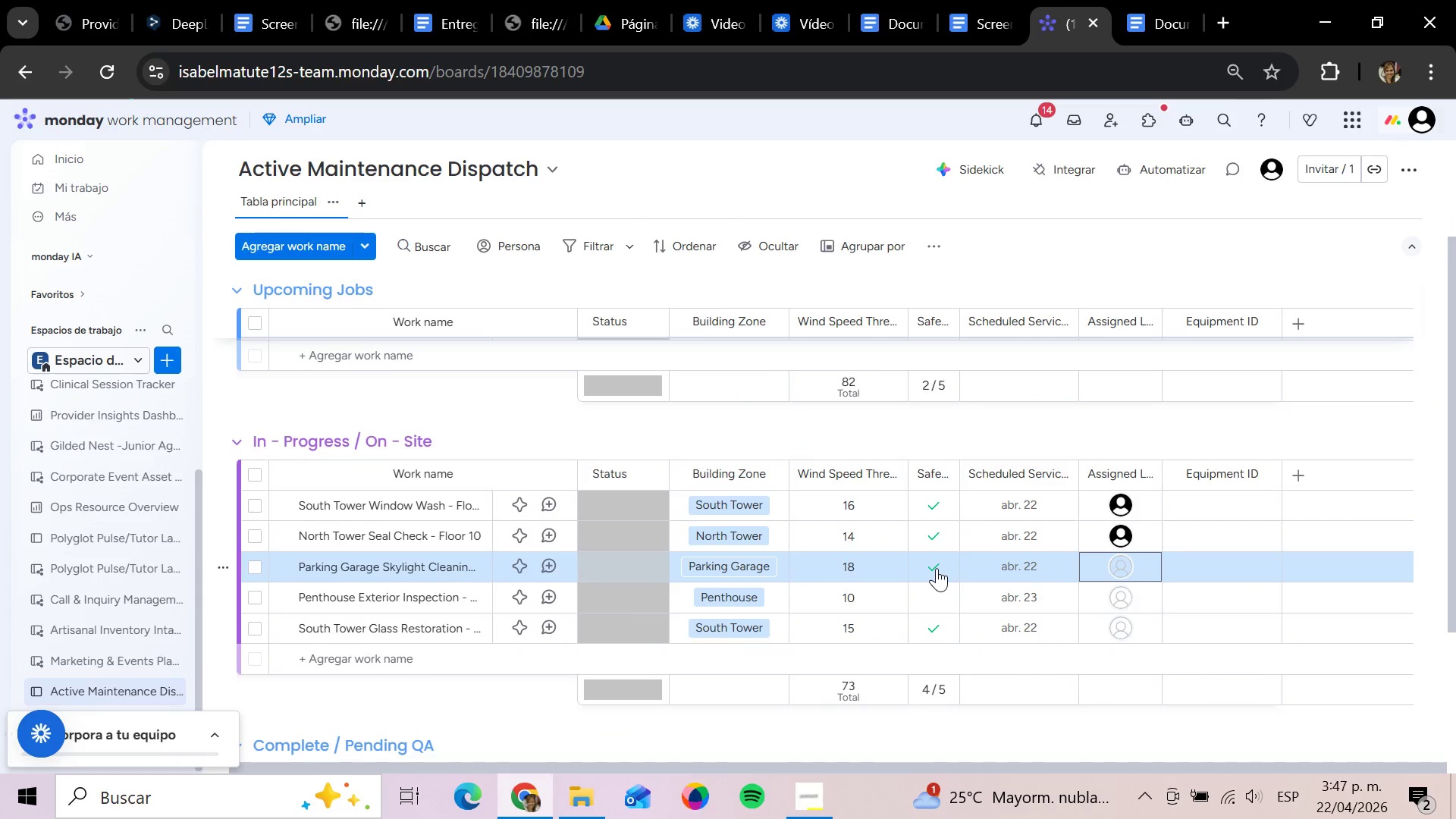 
key(Enter)
 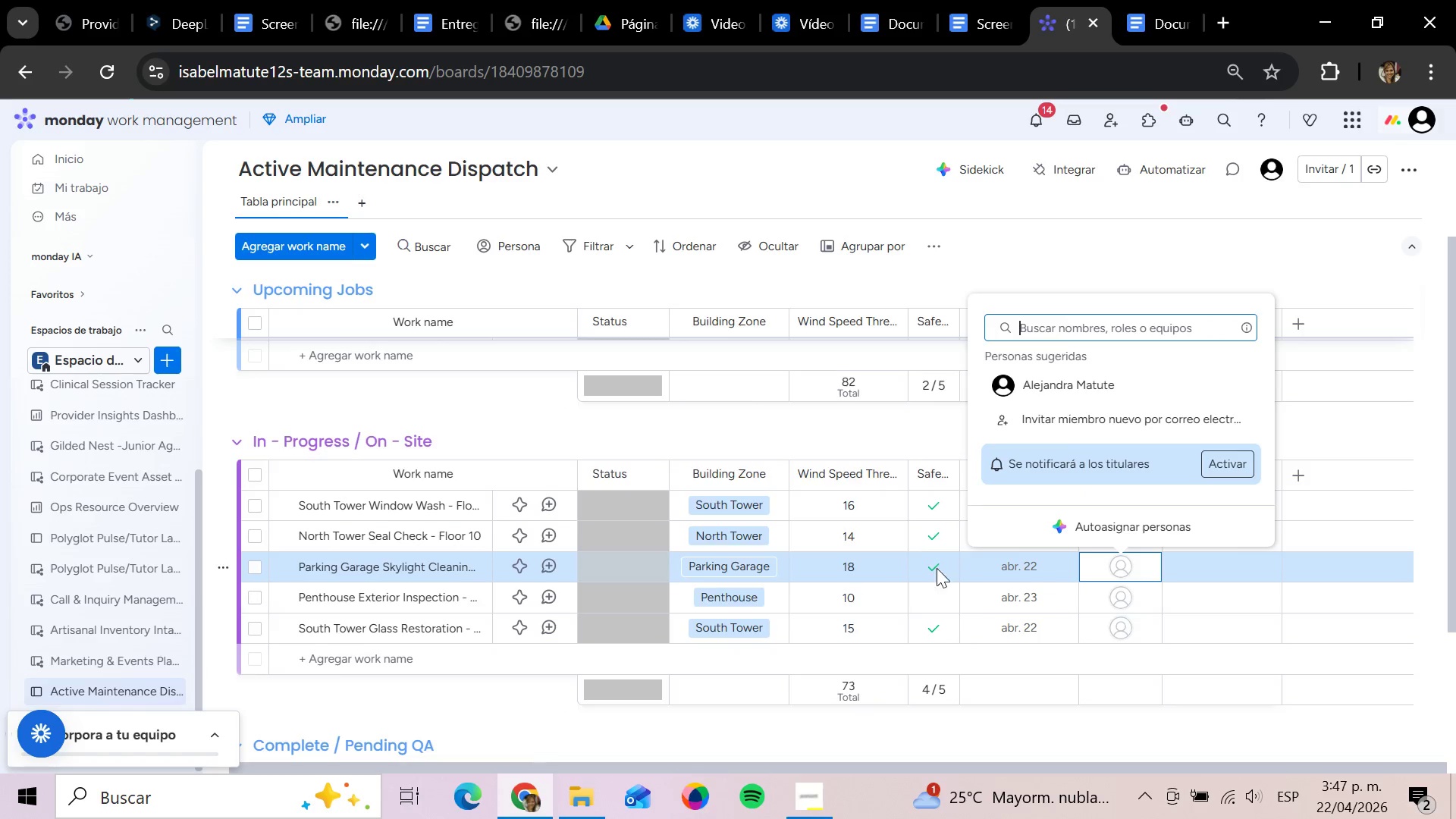 
key(ArrowUp)
 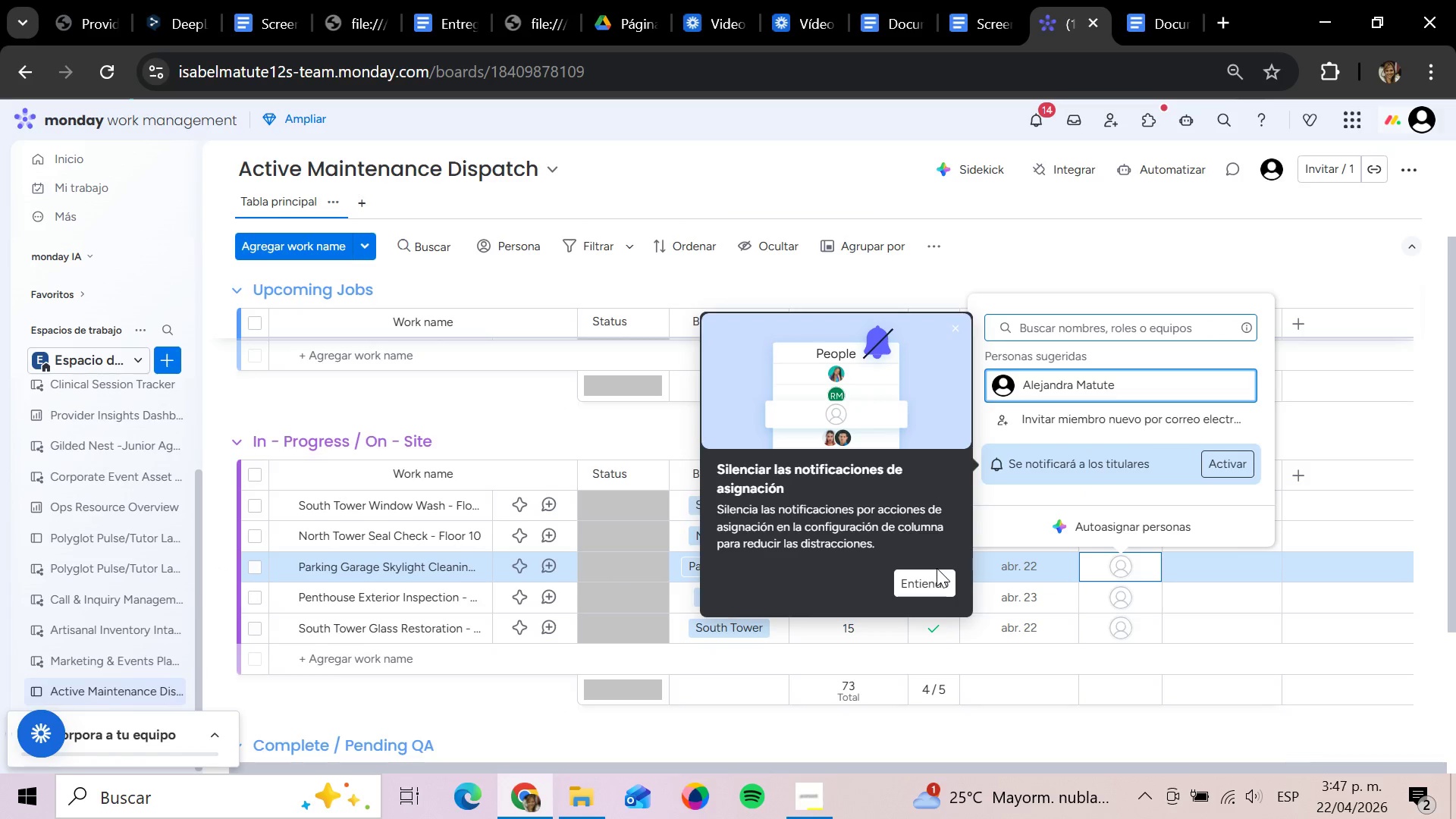 
key(Enter)
 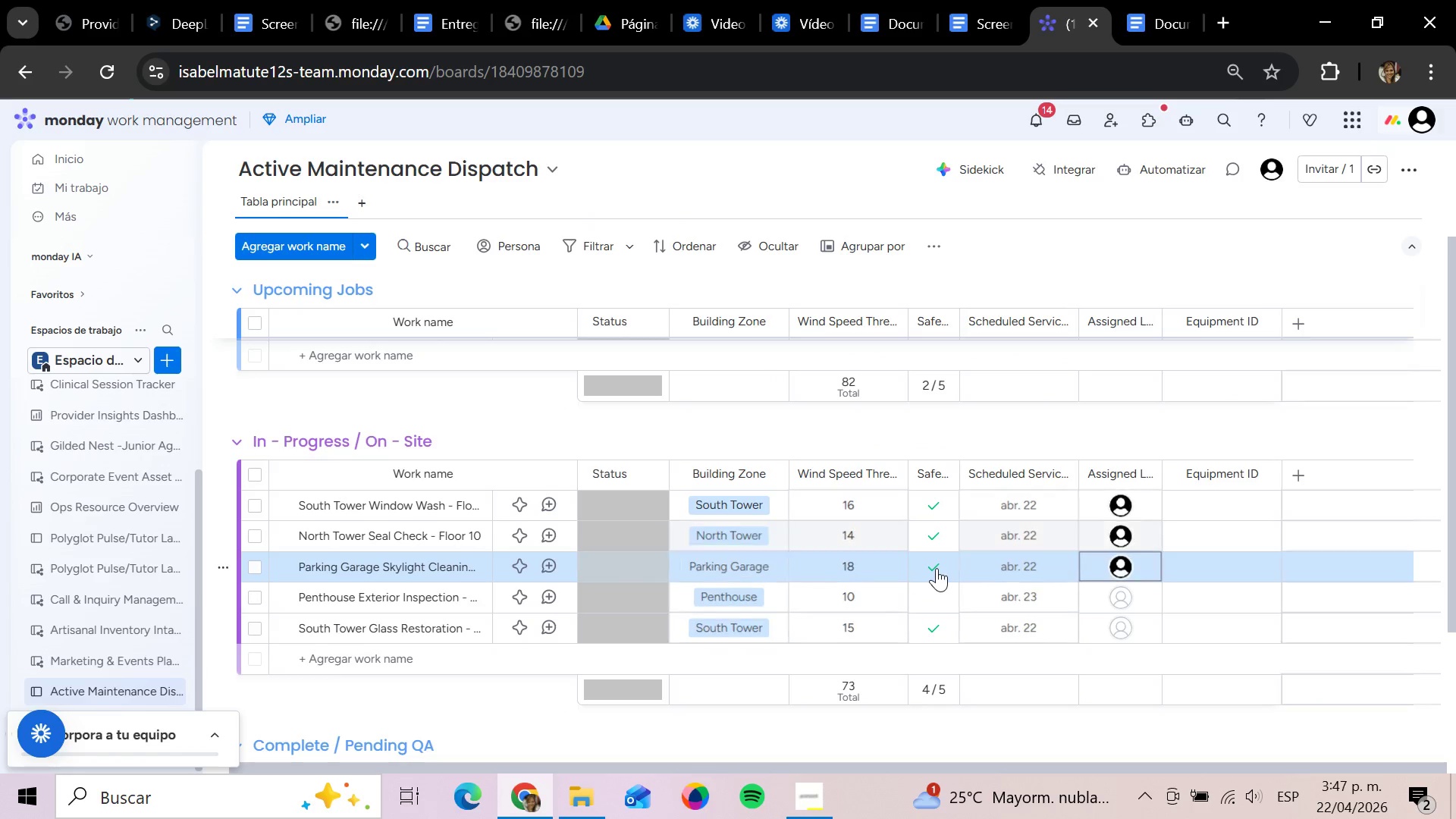 
key(ArrowDown)
 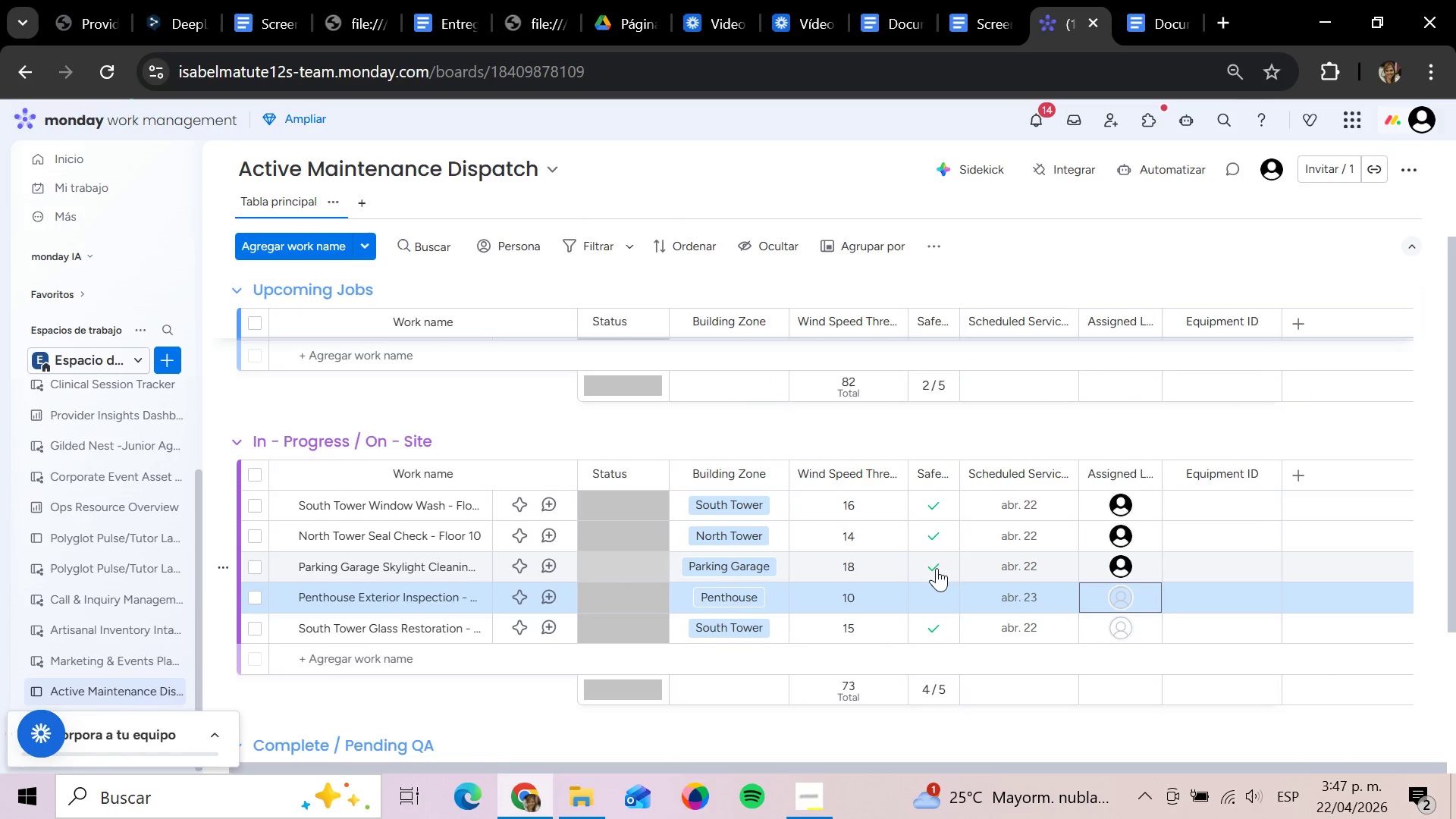 
key(Enter)
 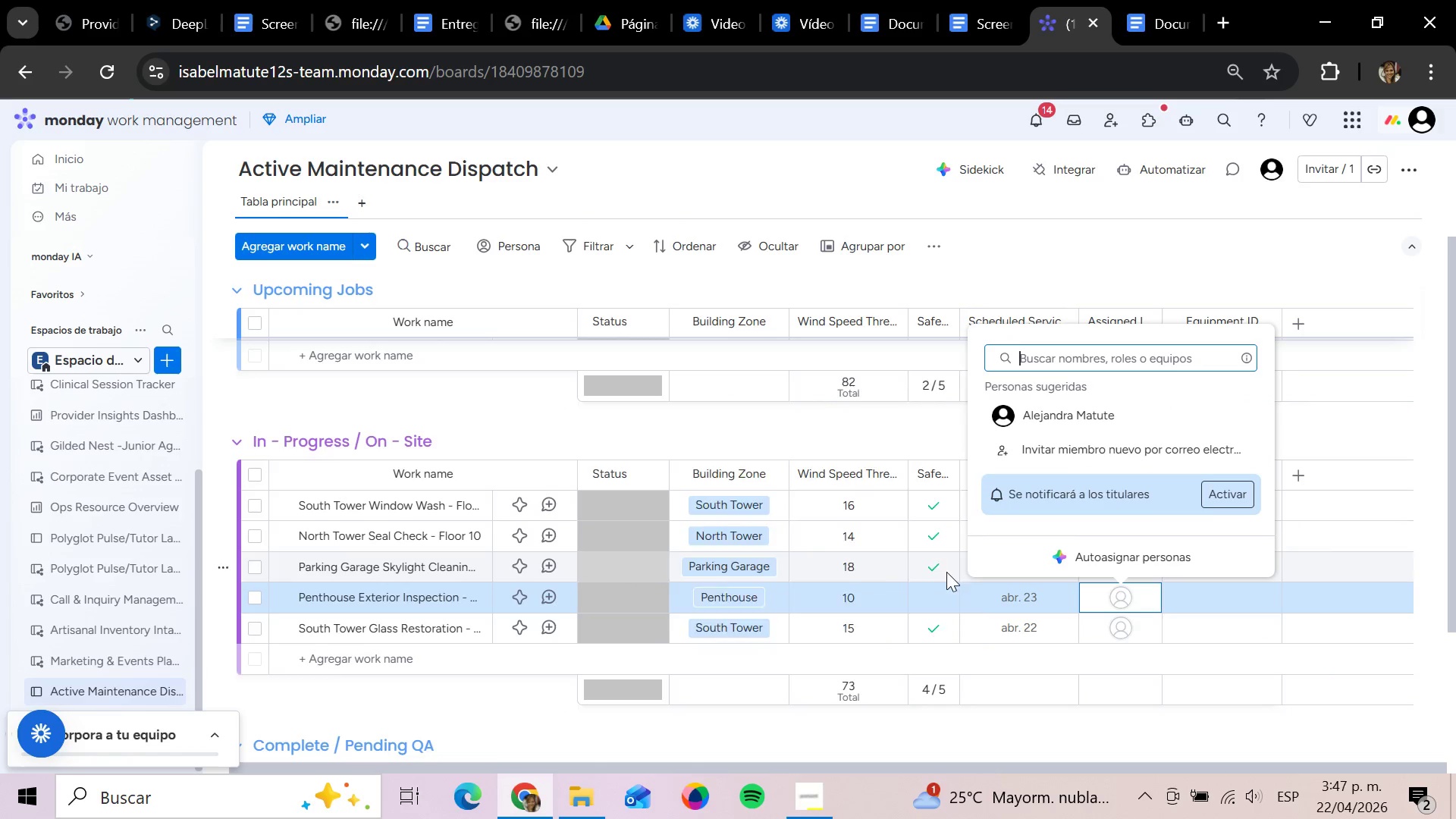 
key(ArrowUp)
 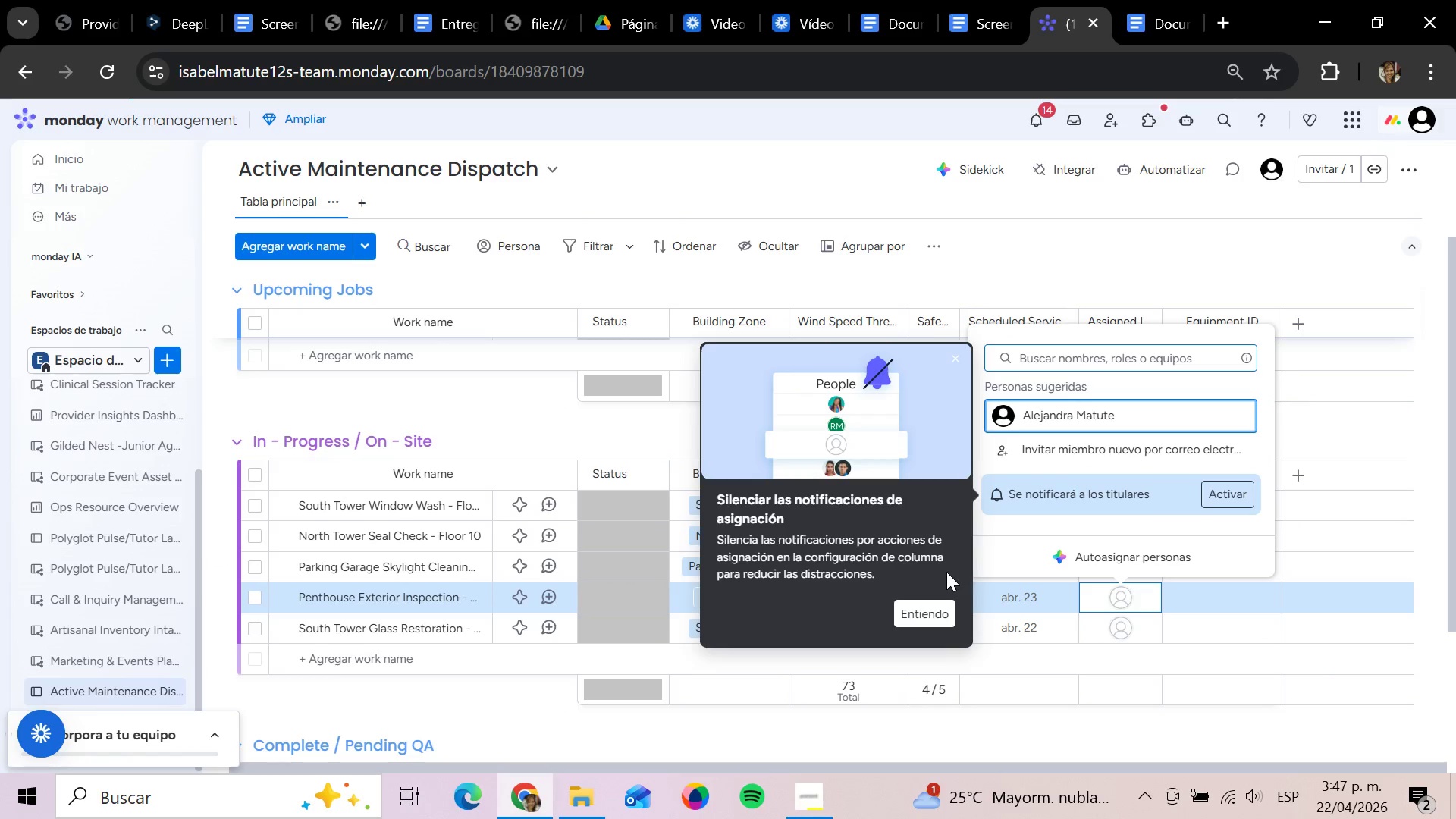 
key(Enter)
 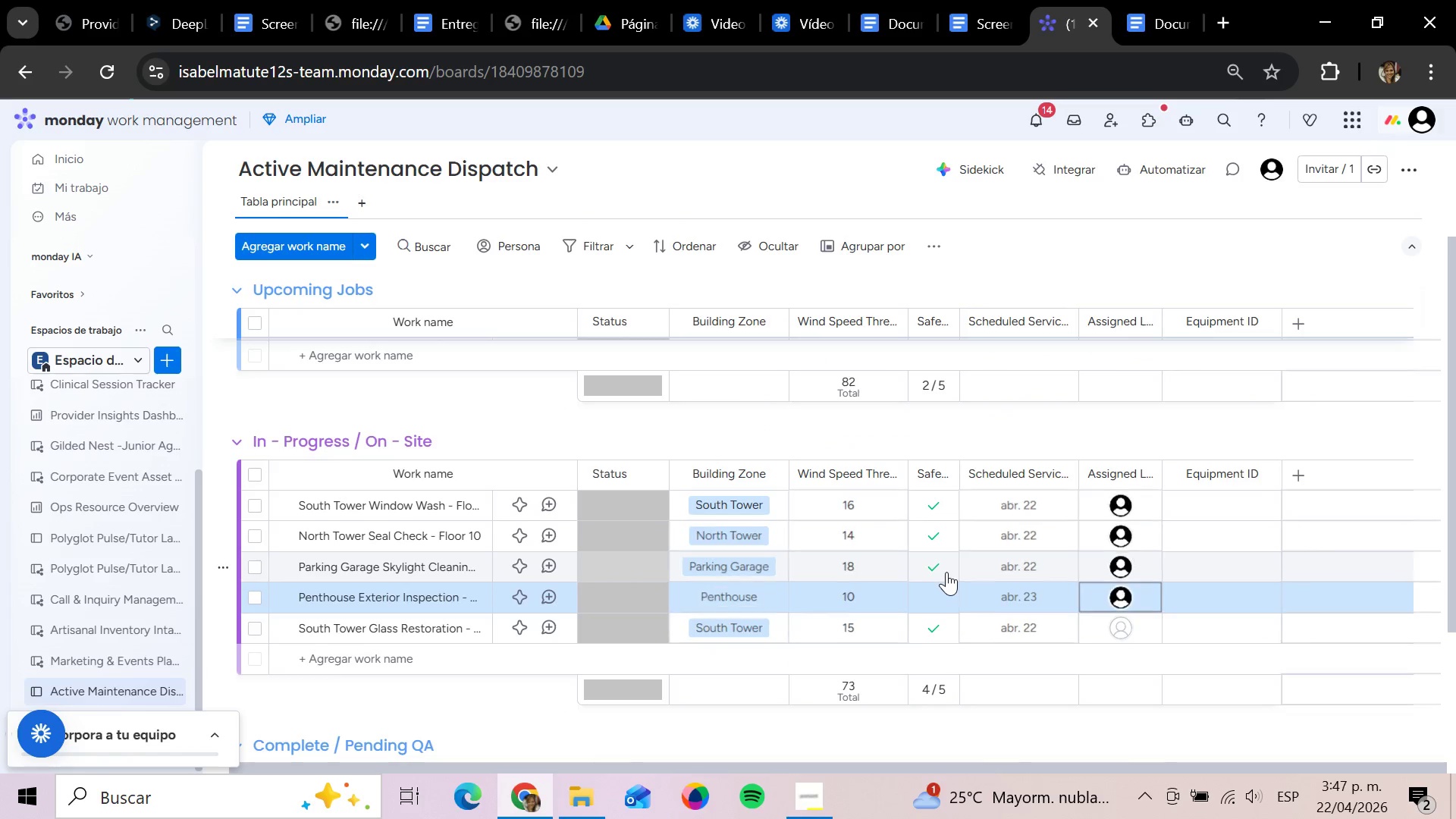 
key(ArrowDown)
 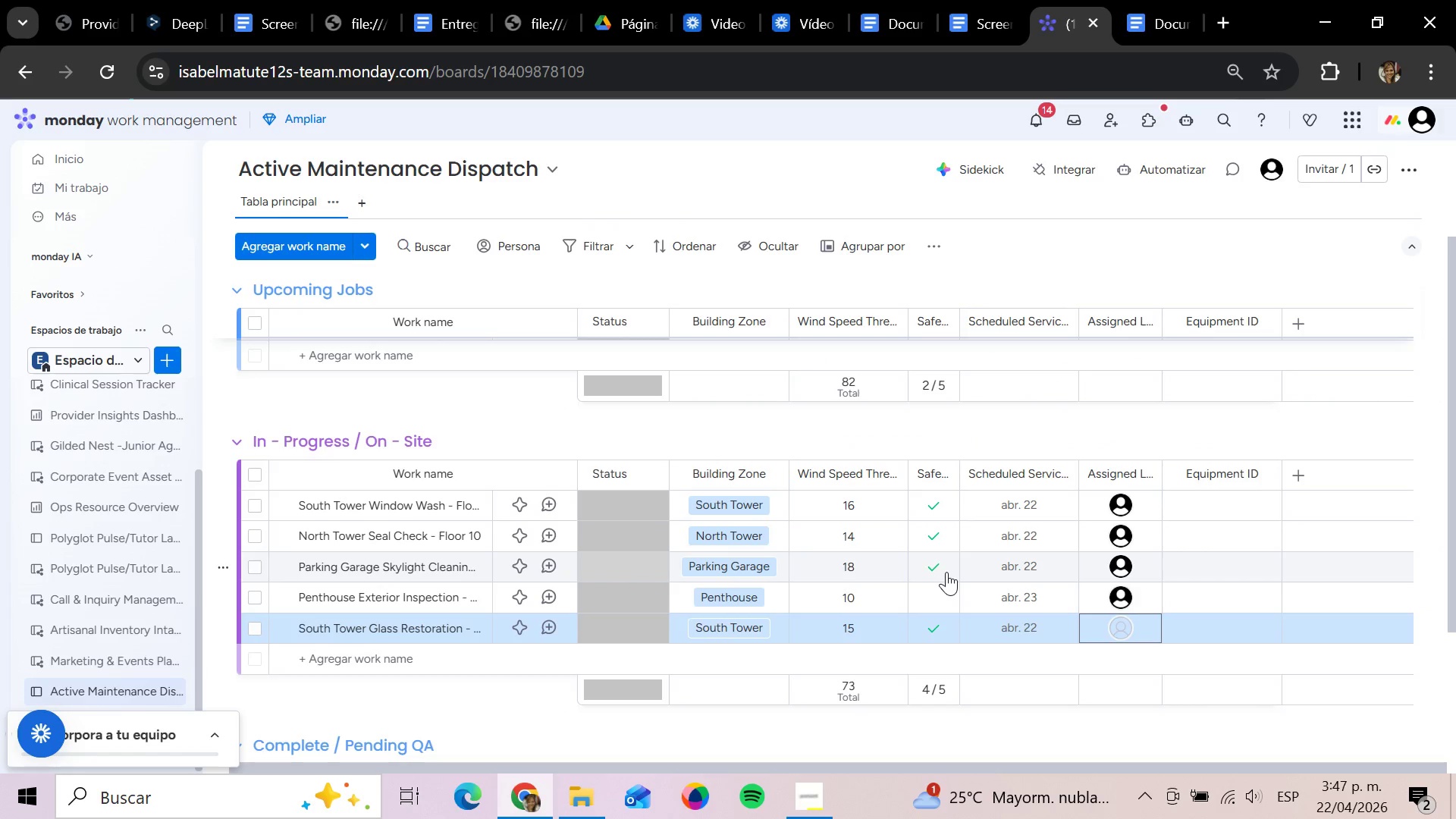 
key(Enter)
 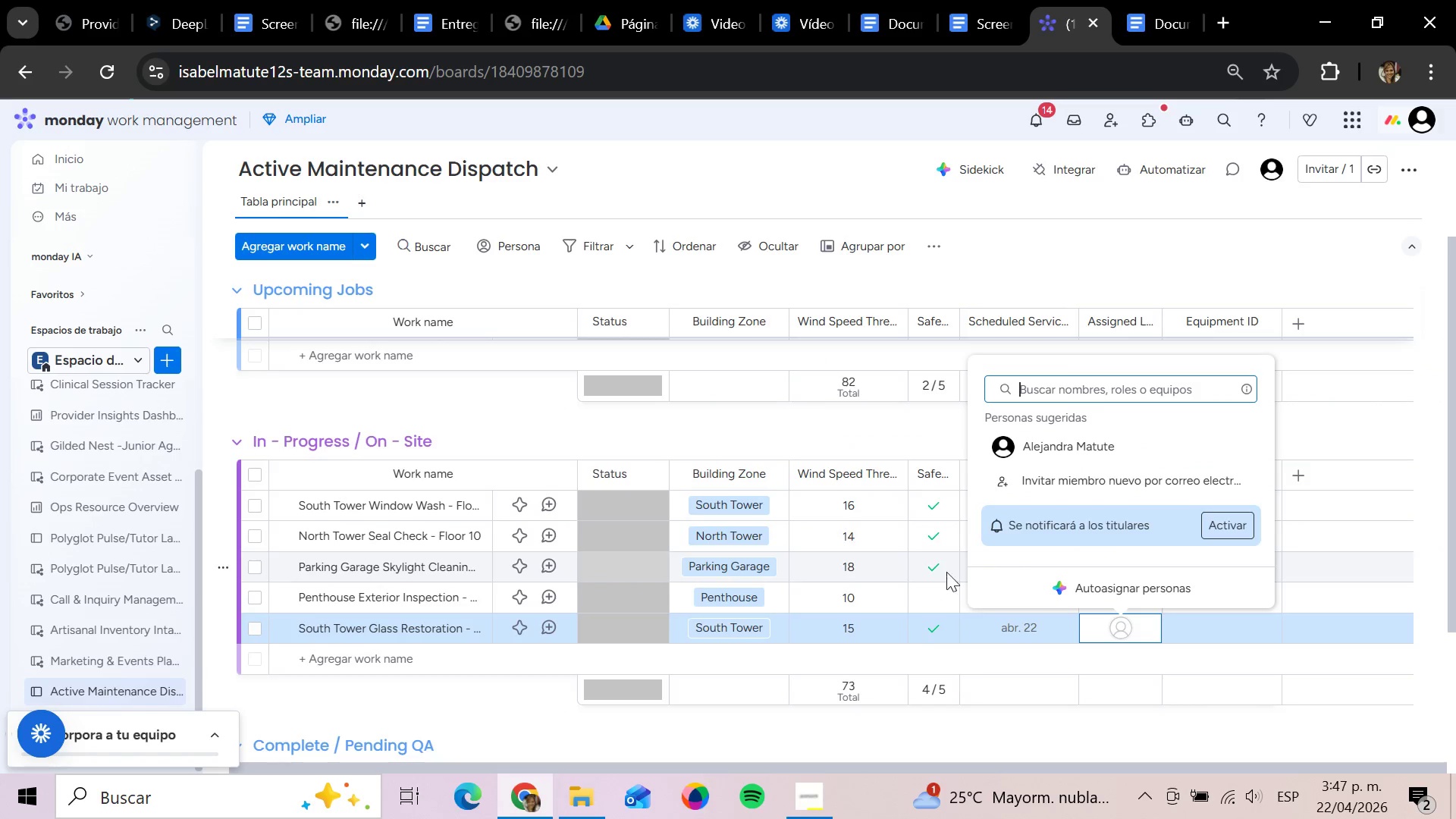 
key(ArrowUp)
 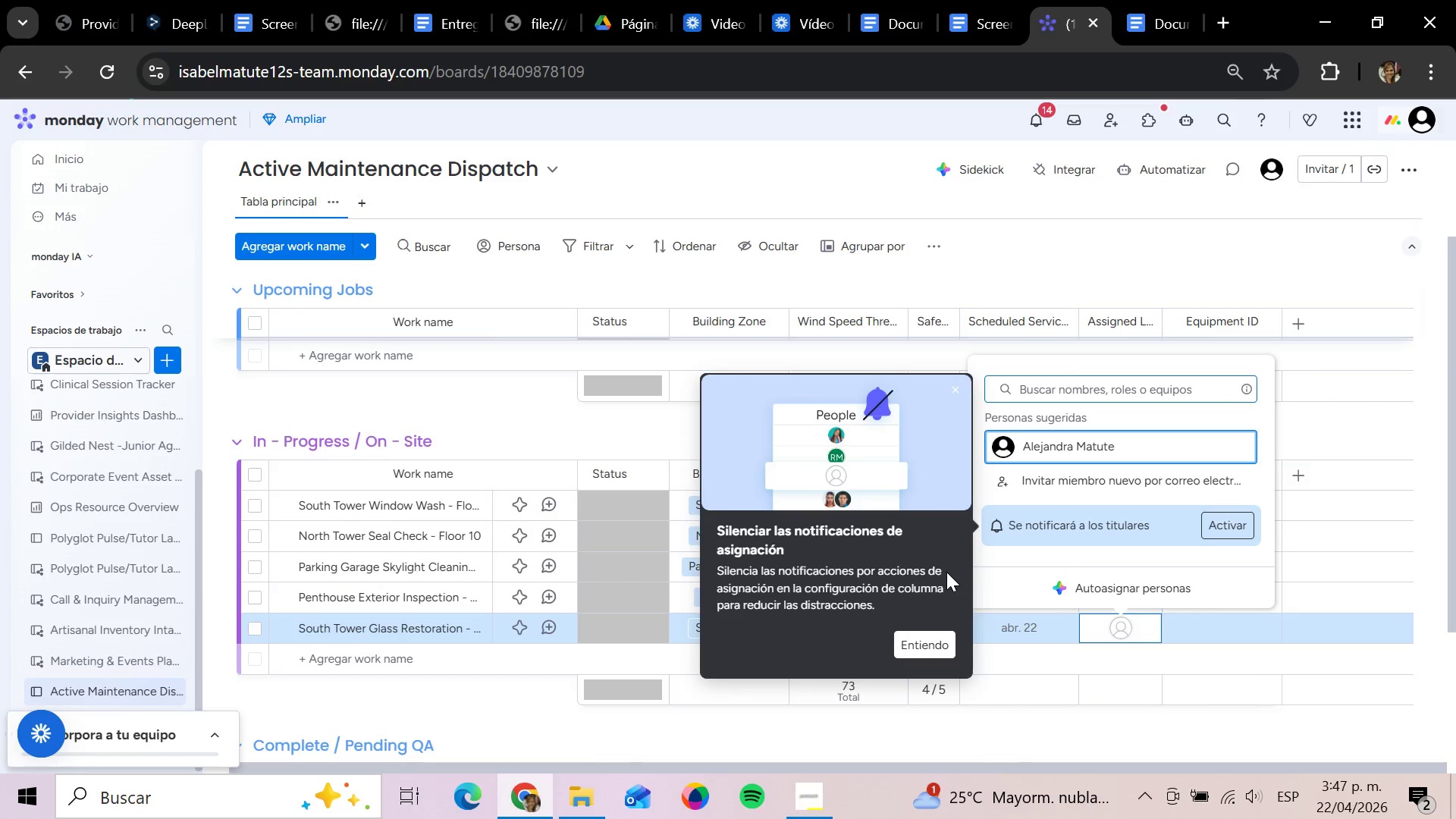 
key(Enter)
 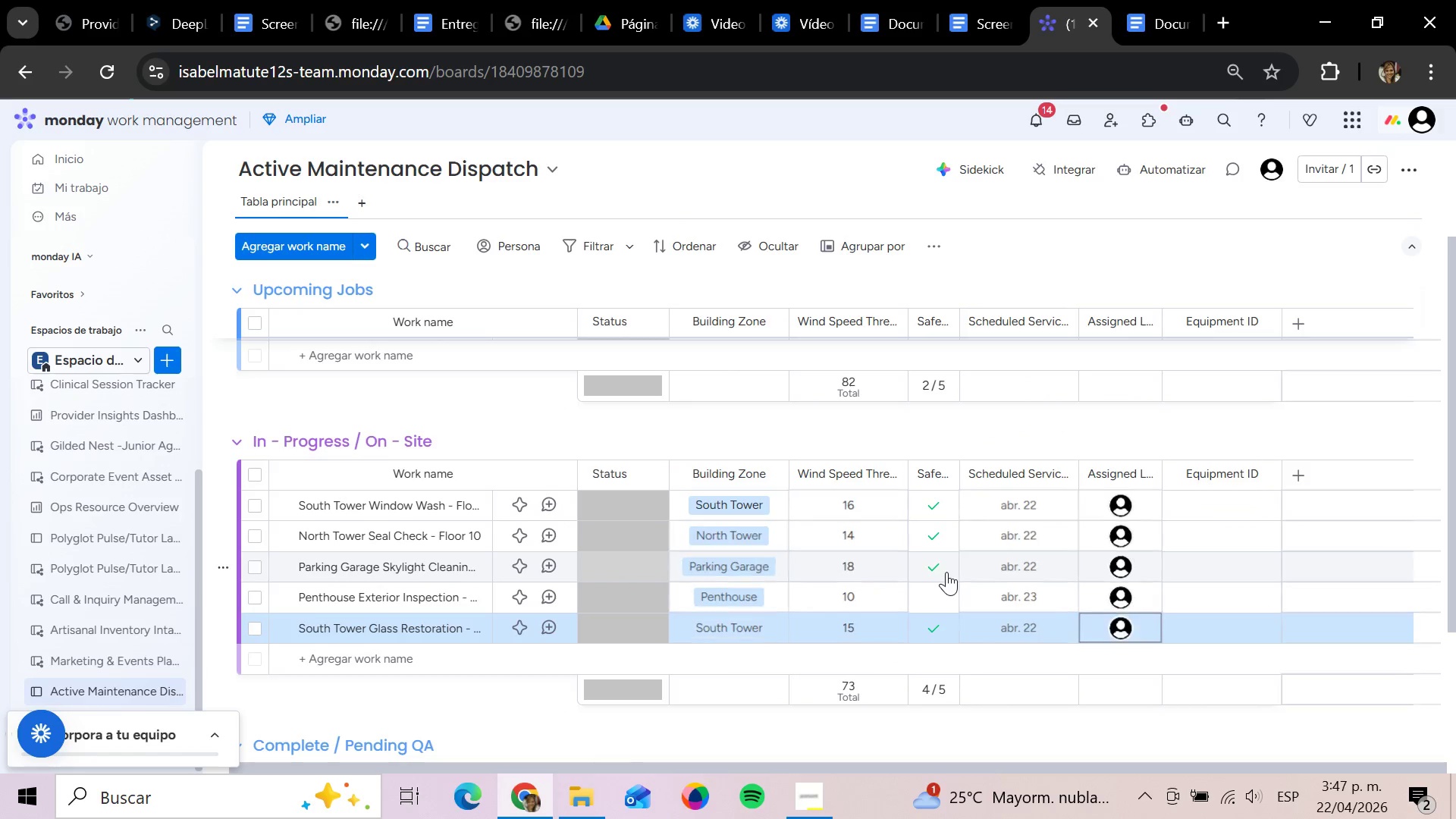 
key(ArrowRight)
 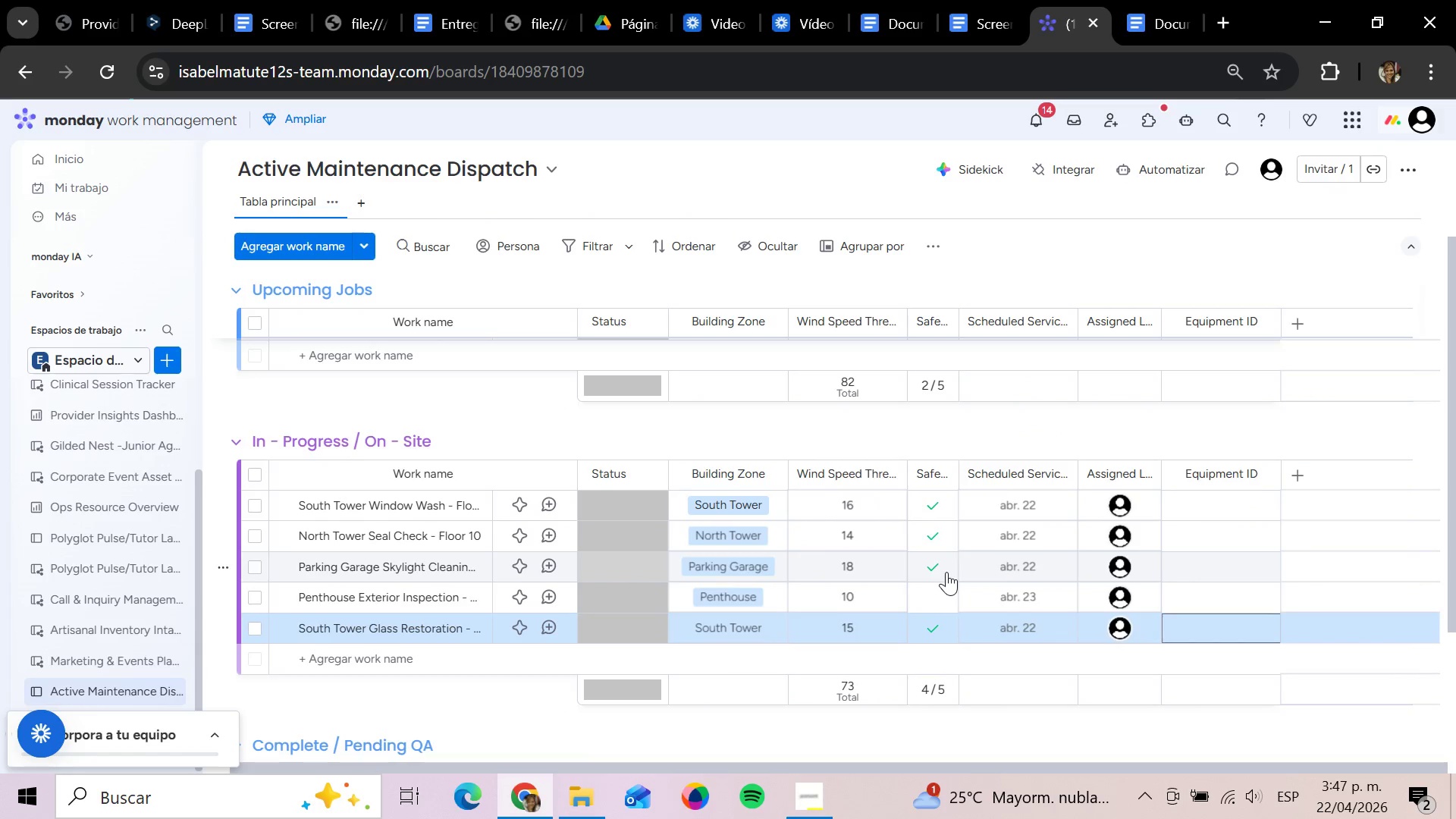 
key(ArrowUp)
 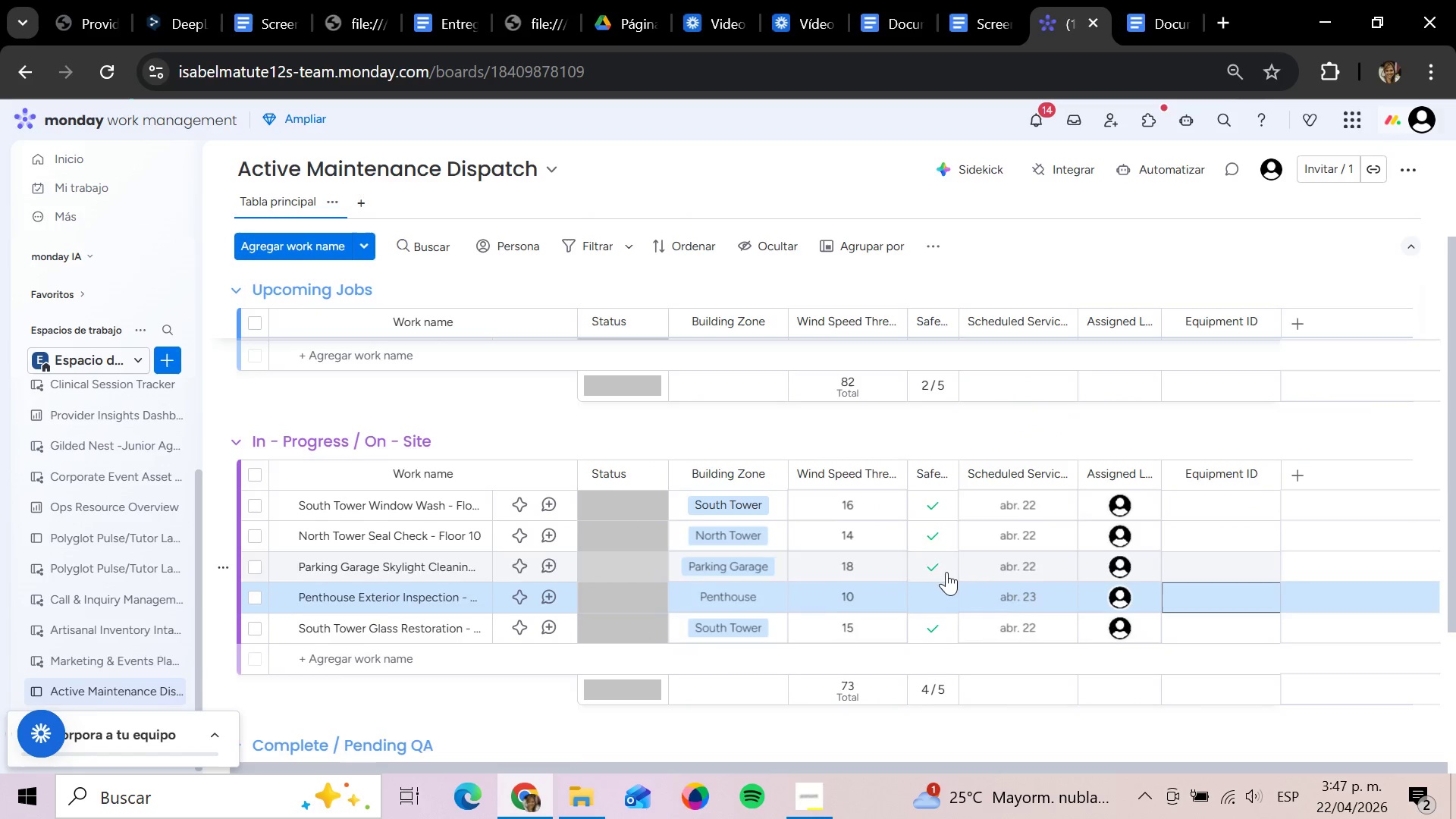 
key(ArrowUp)
 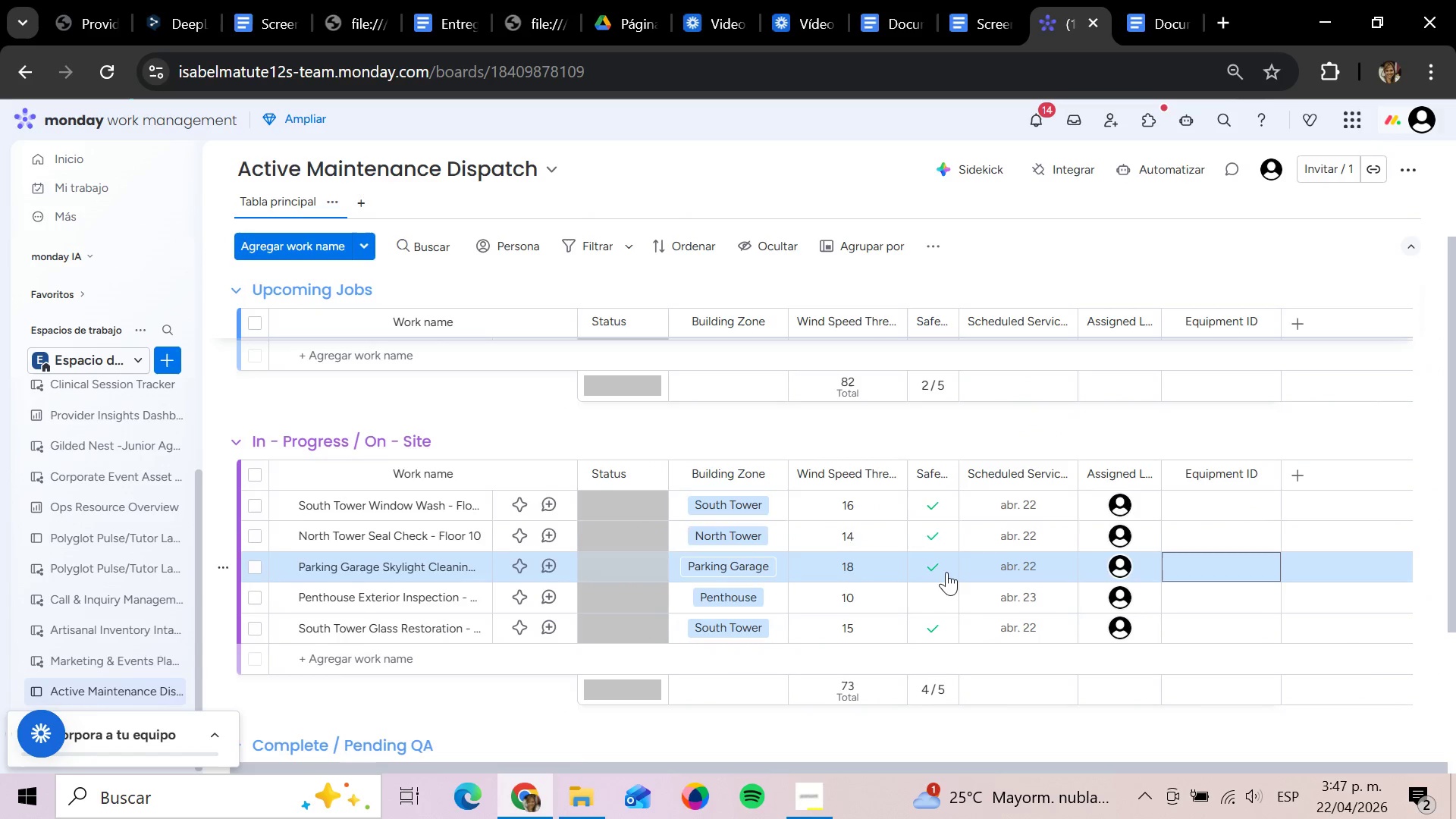 
key(ArrowUp)
 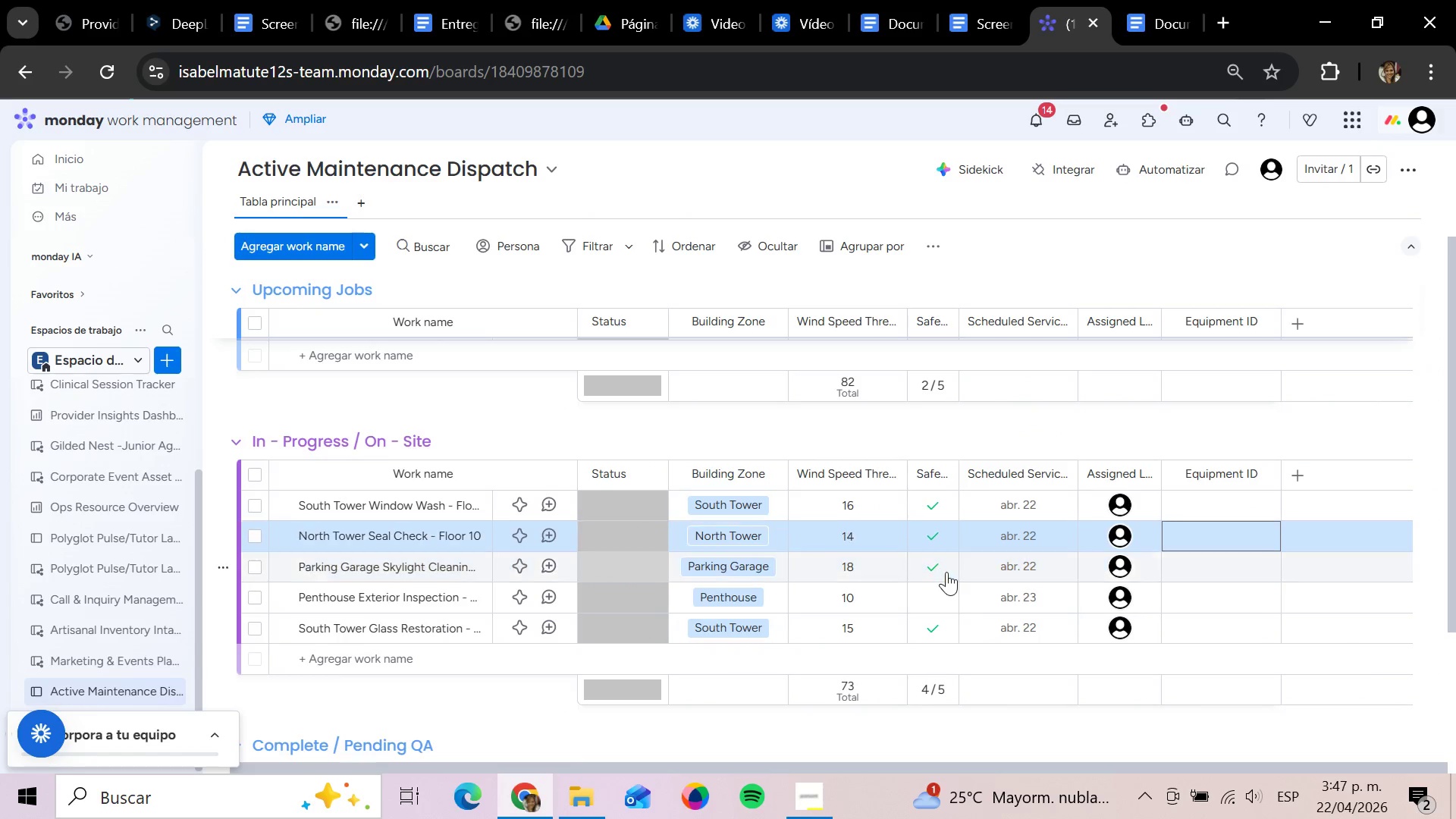 
key(ArrowUp)
 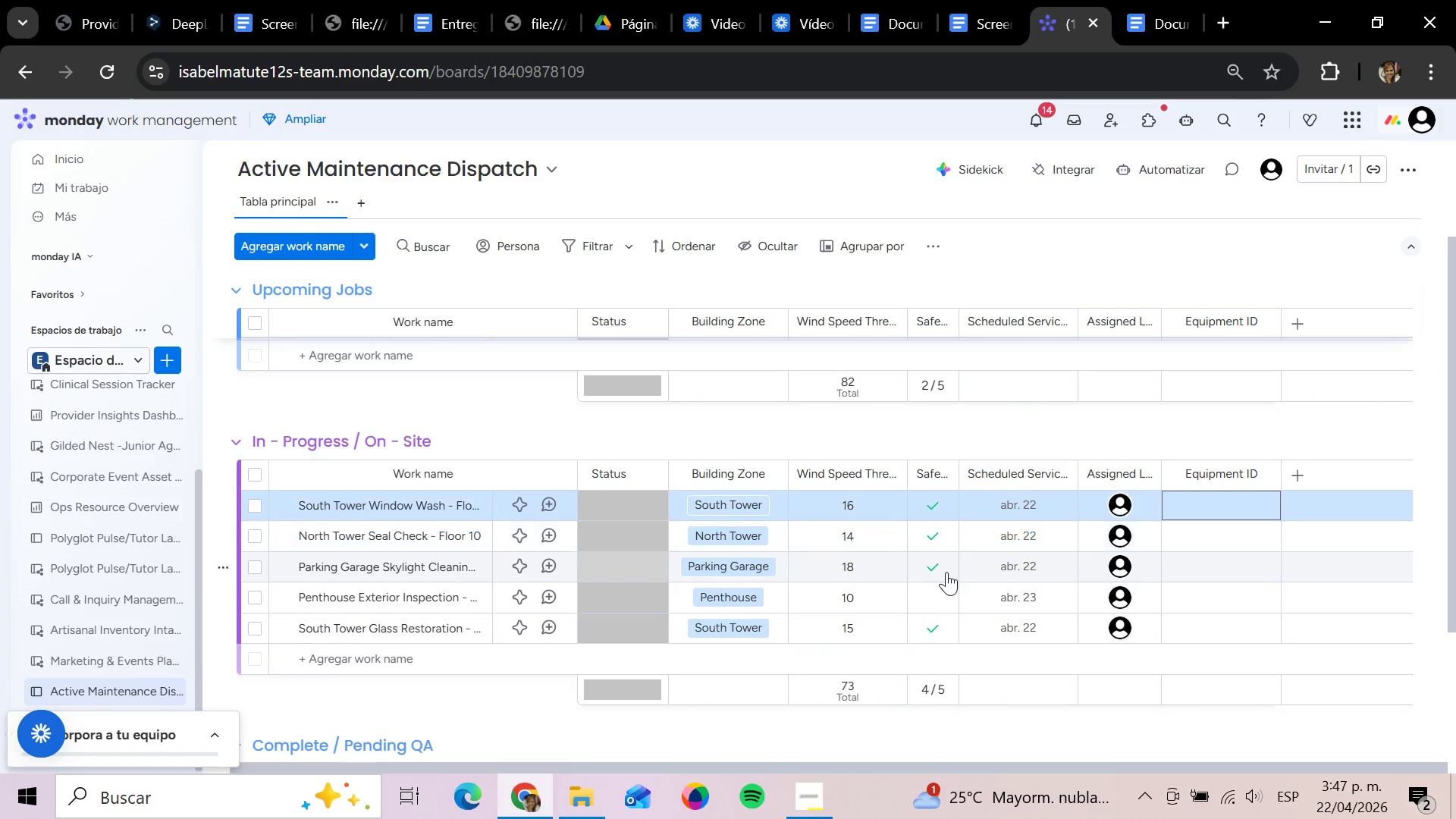 
key(ArrowUp)
 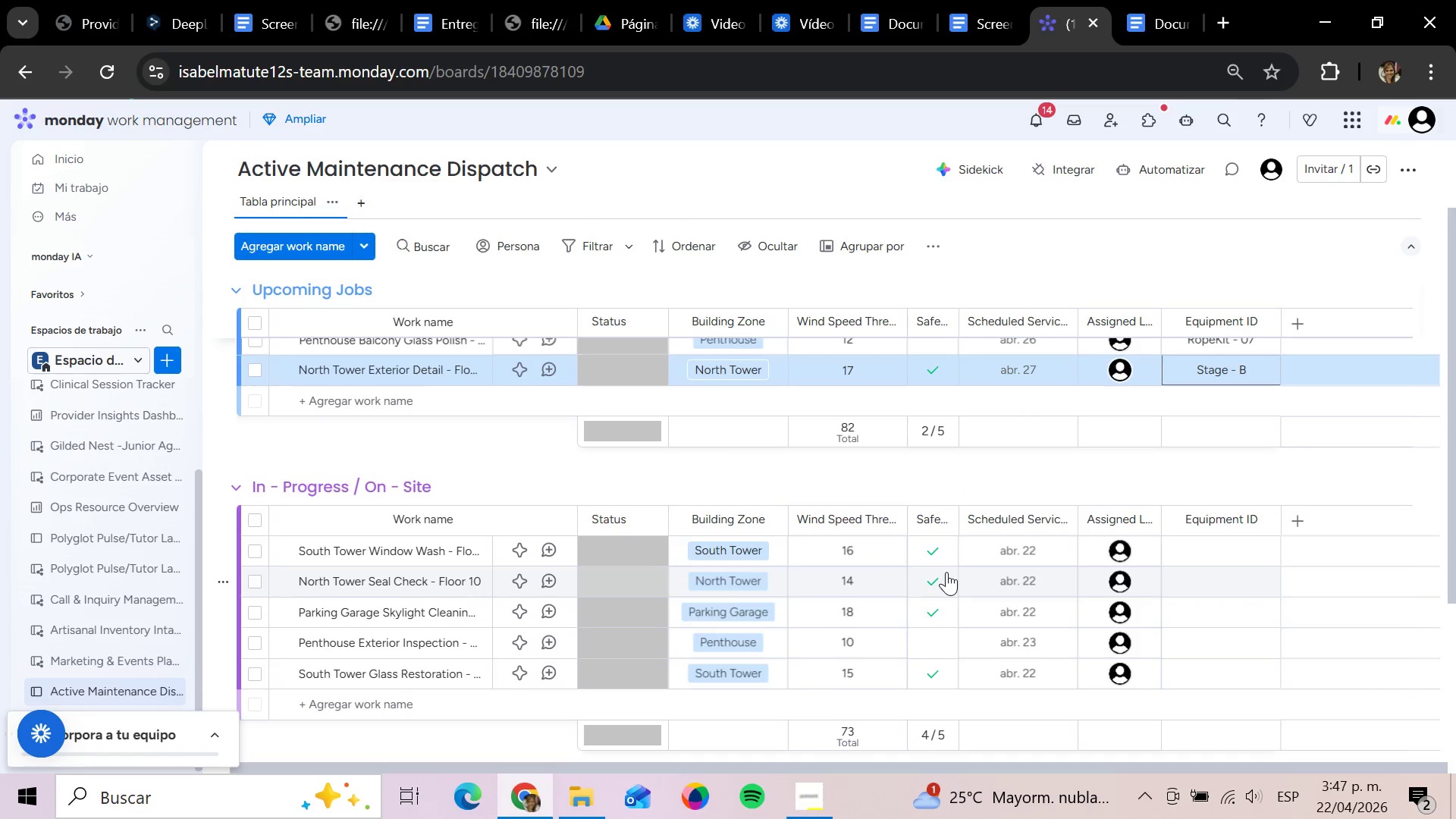 
key(ArrowDown)
 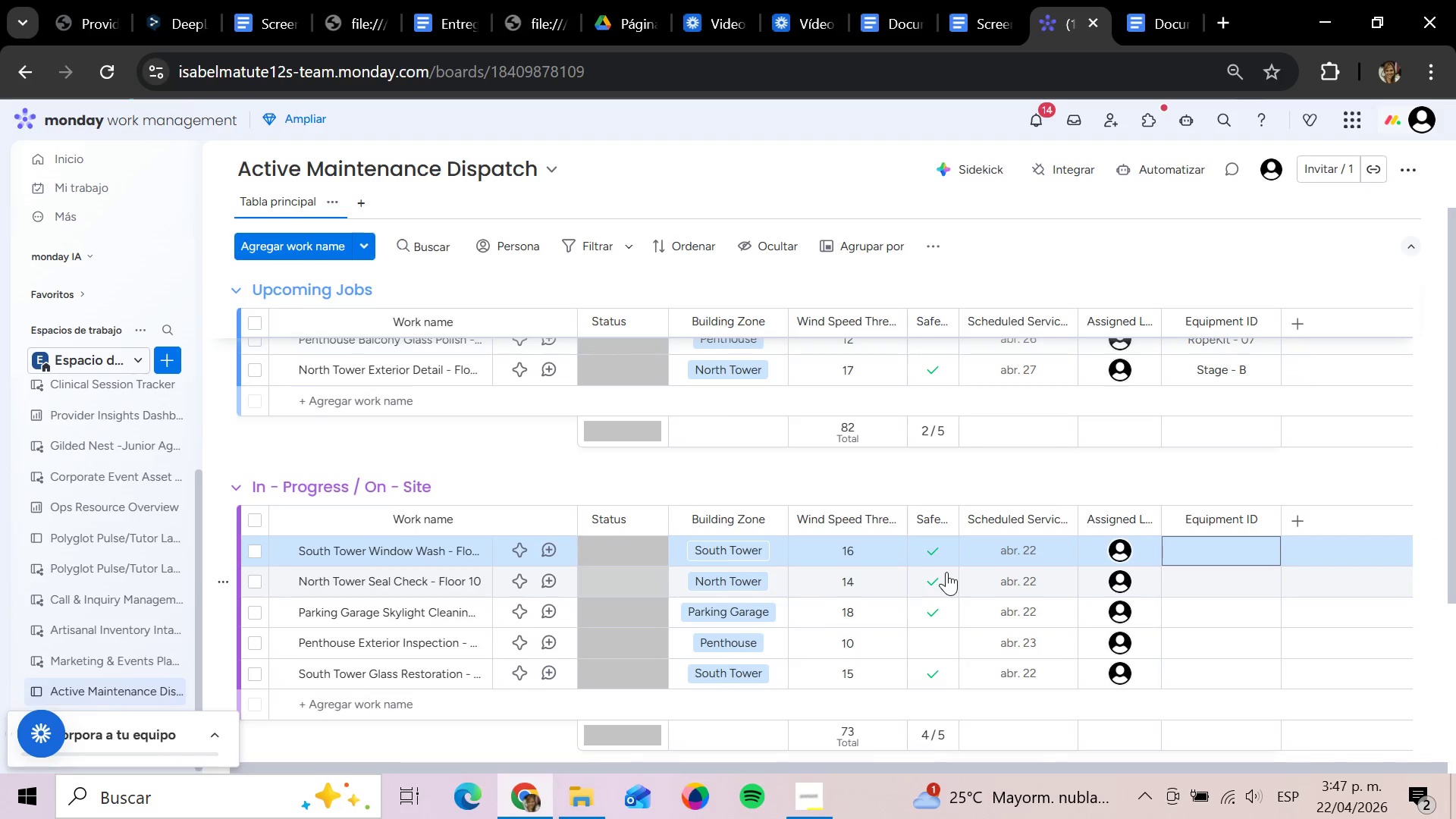 
key(Enter)
 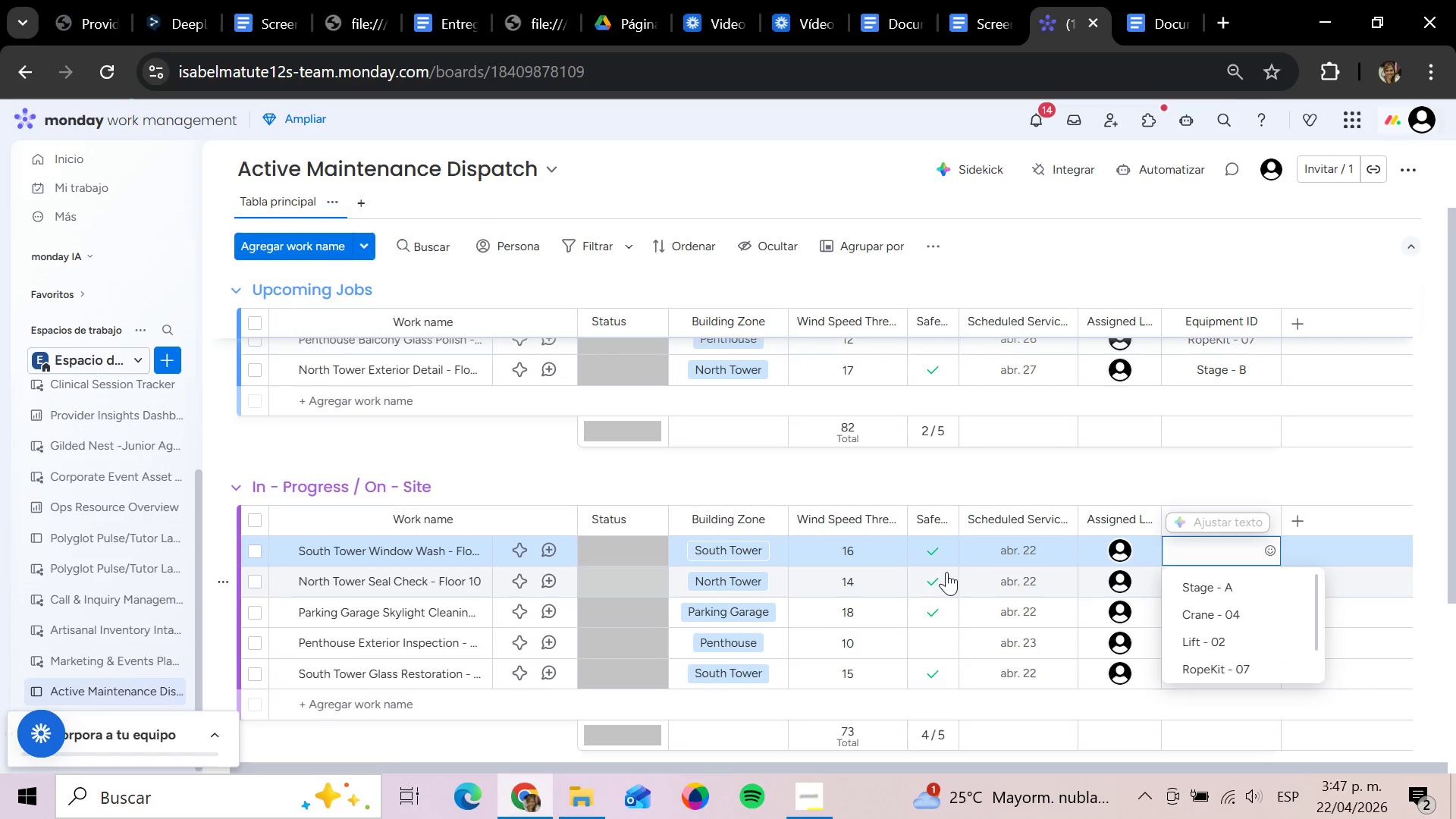 
key(Tab)
 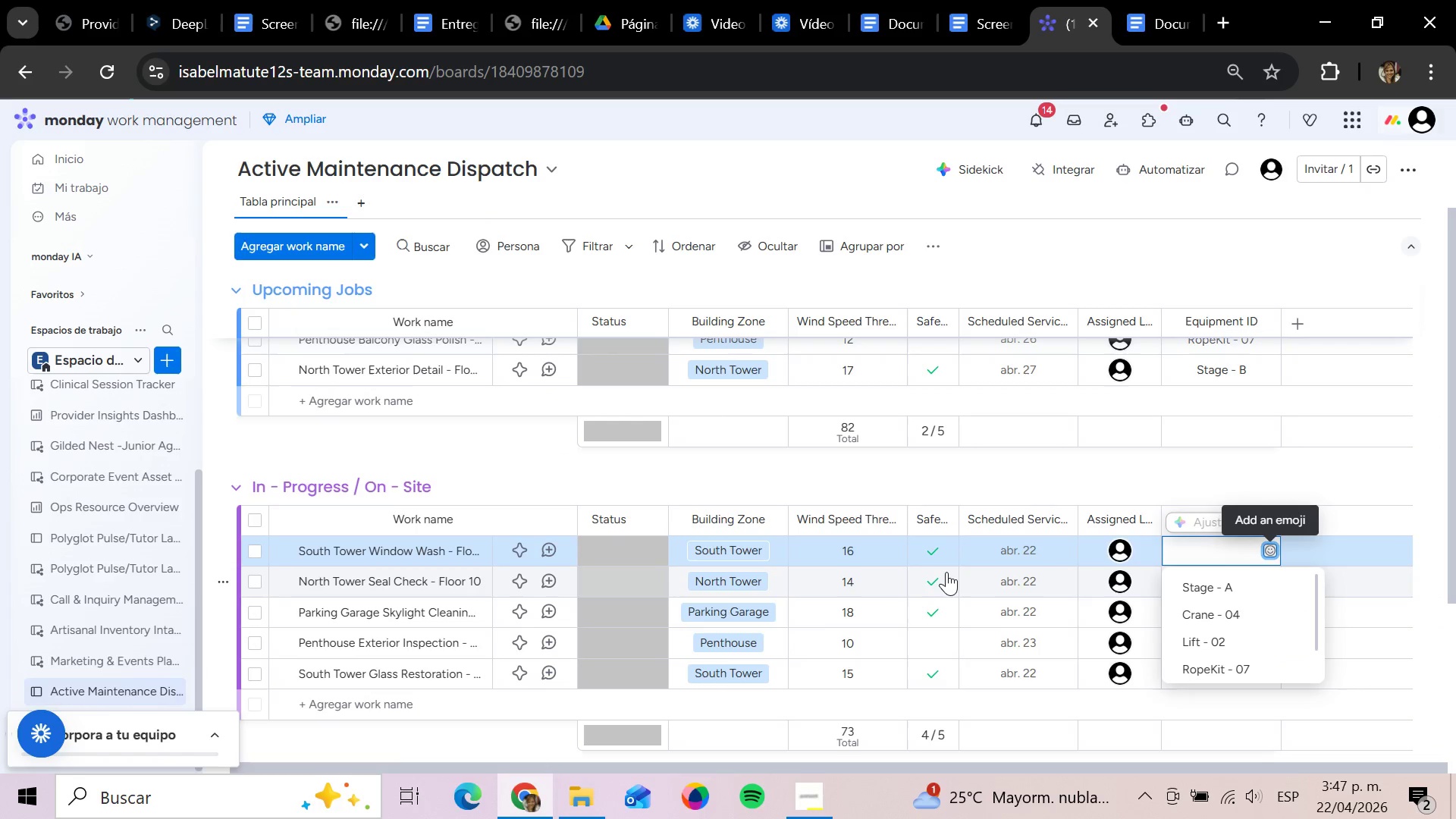 
key(D)
 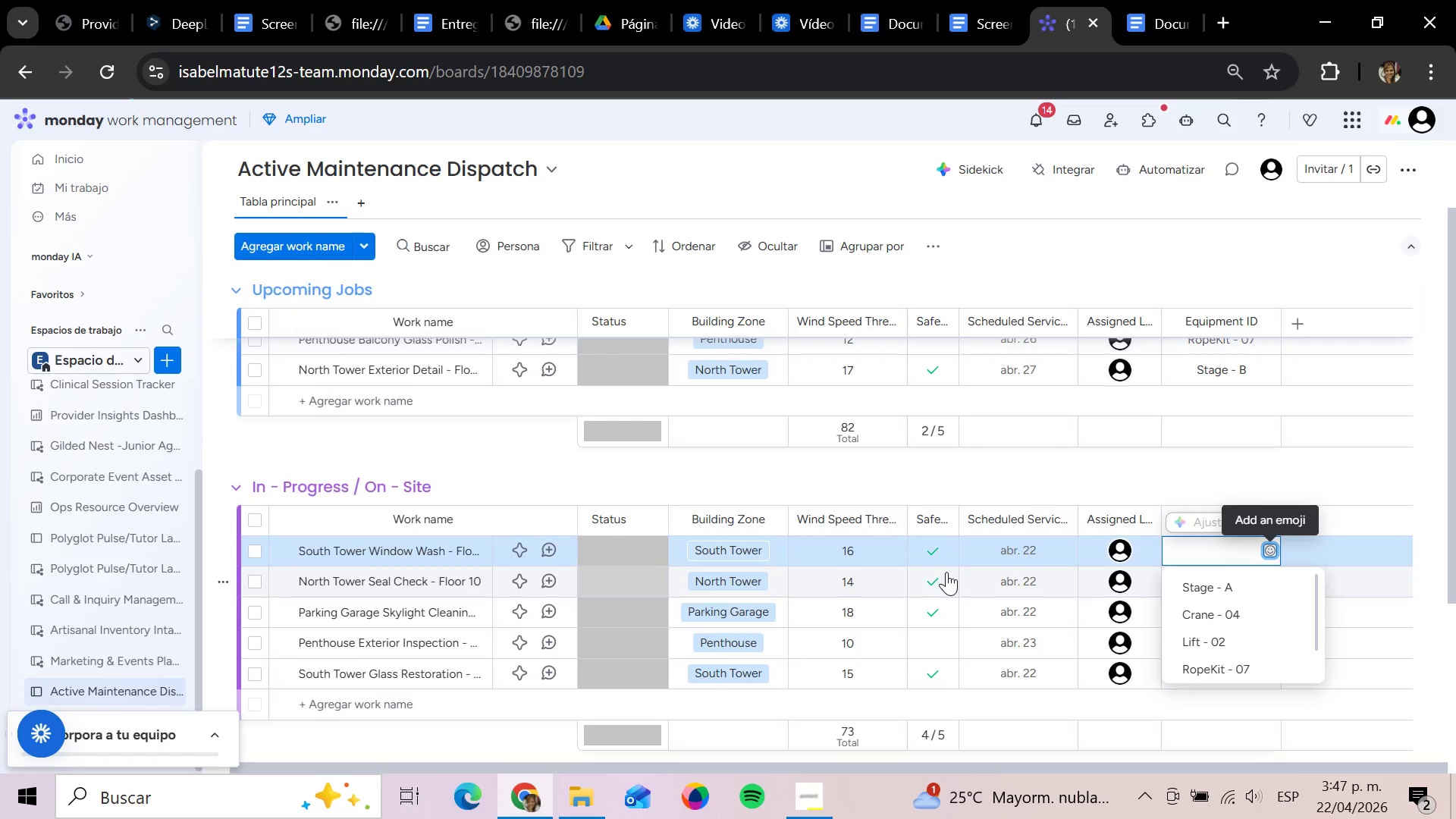 
key(Tab)
 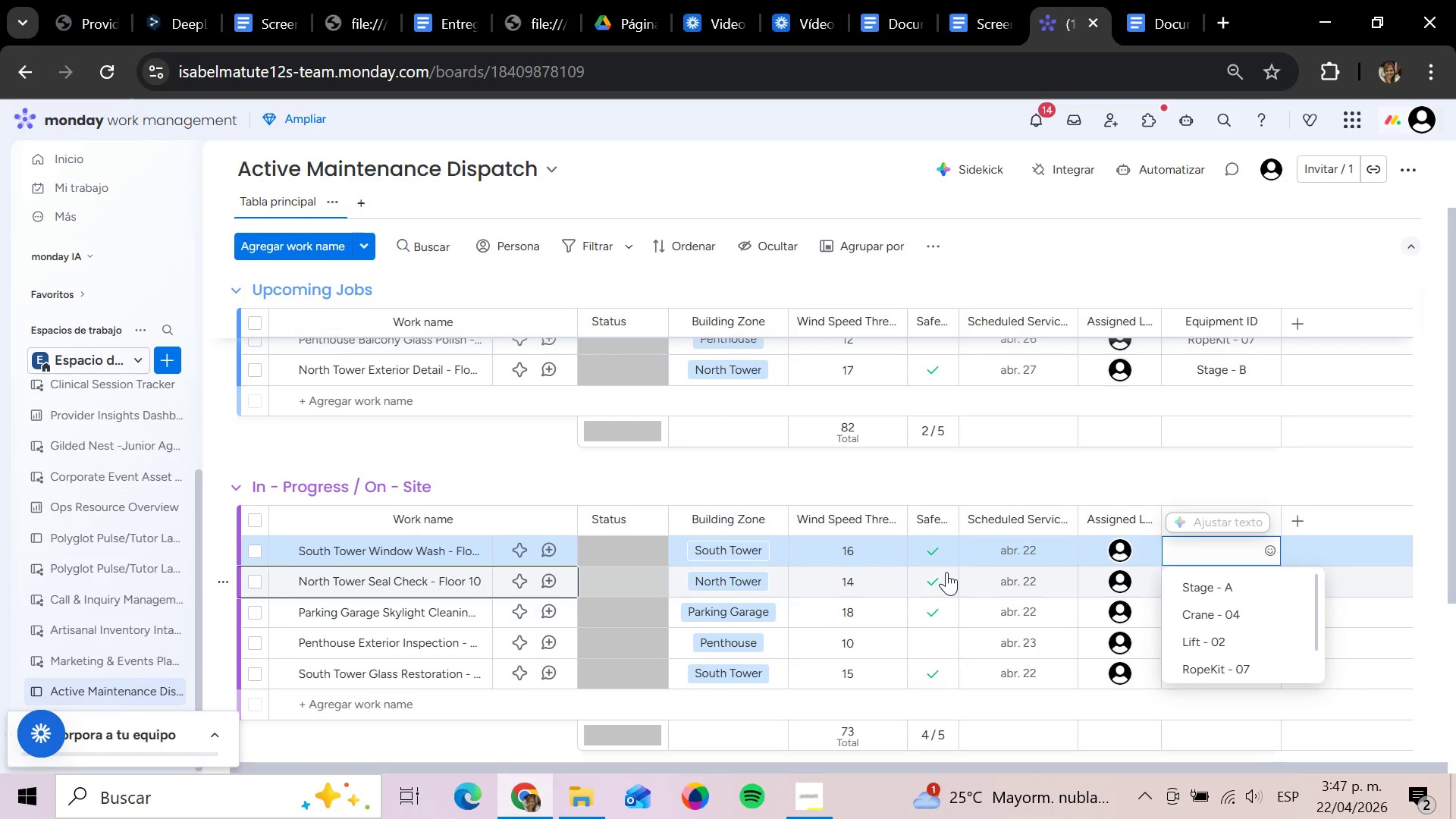 
key(Tab)
 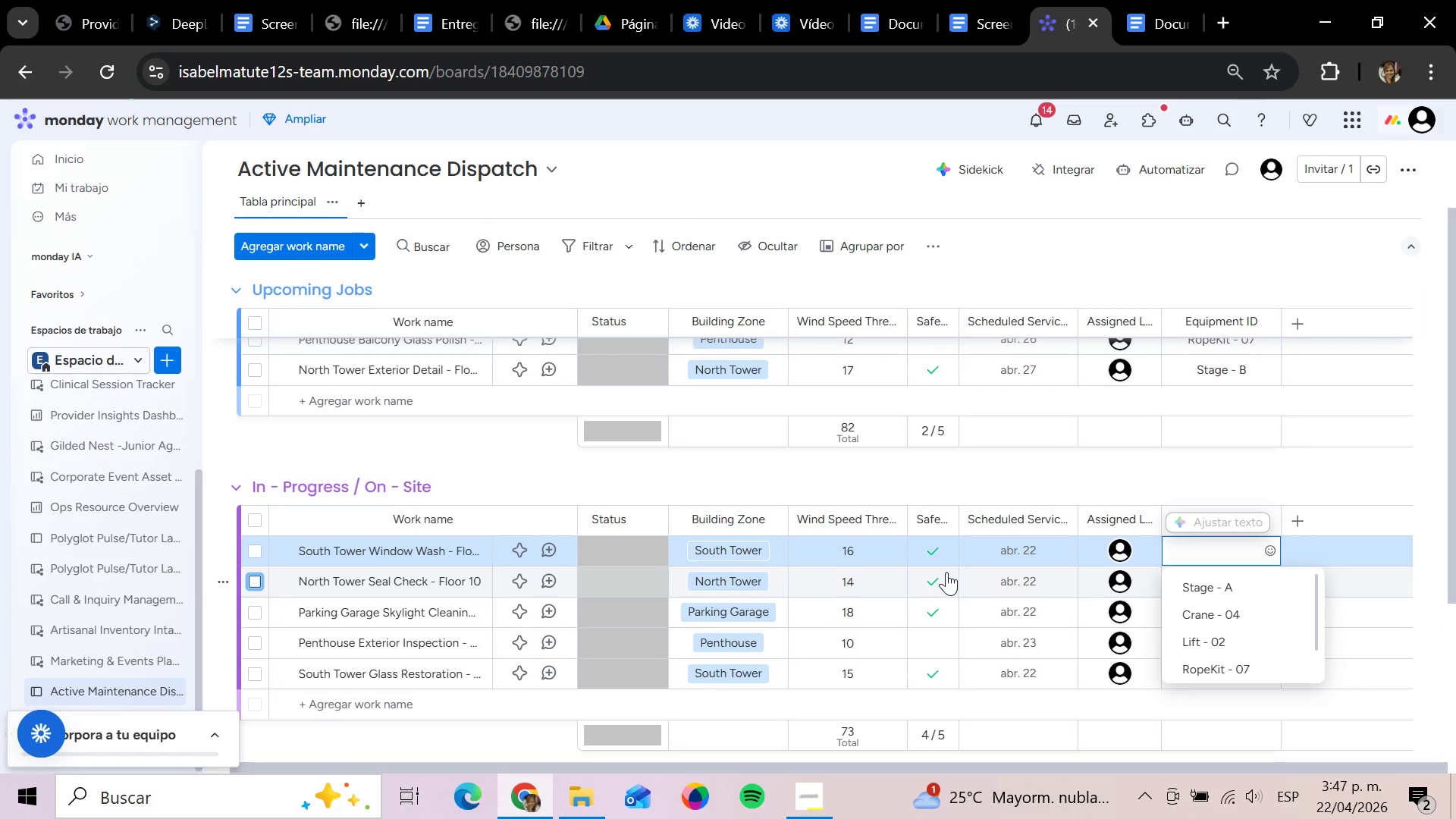 
key(ArrowUp)
 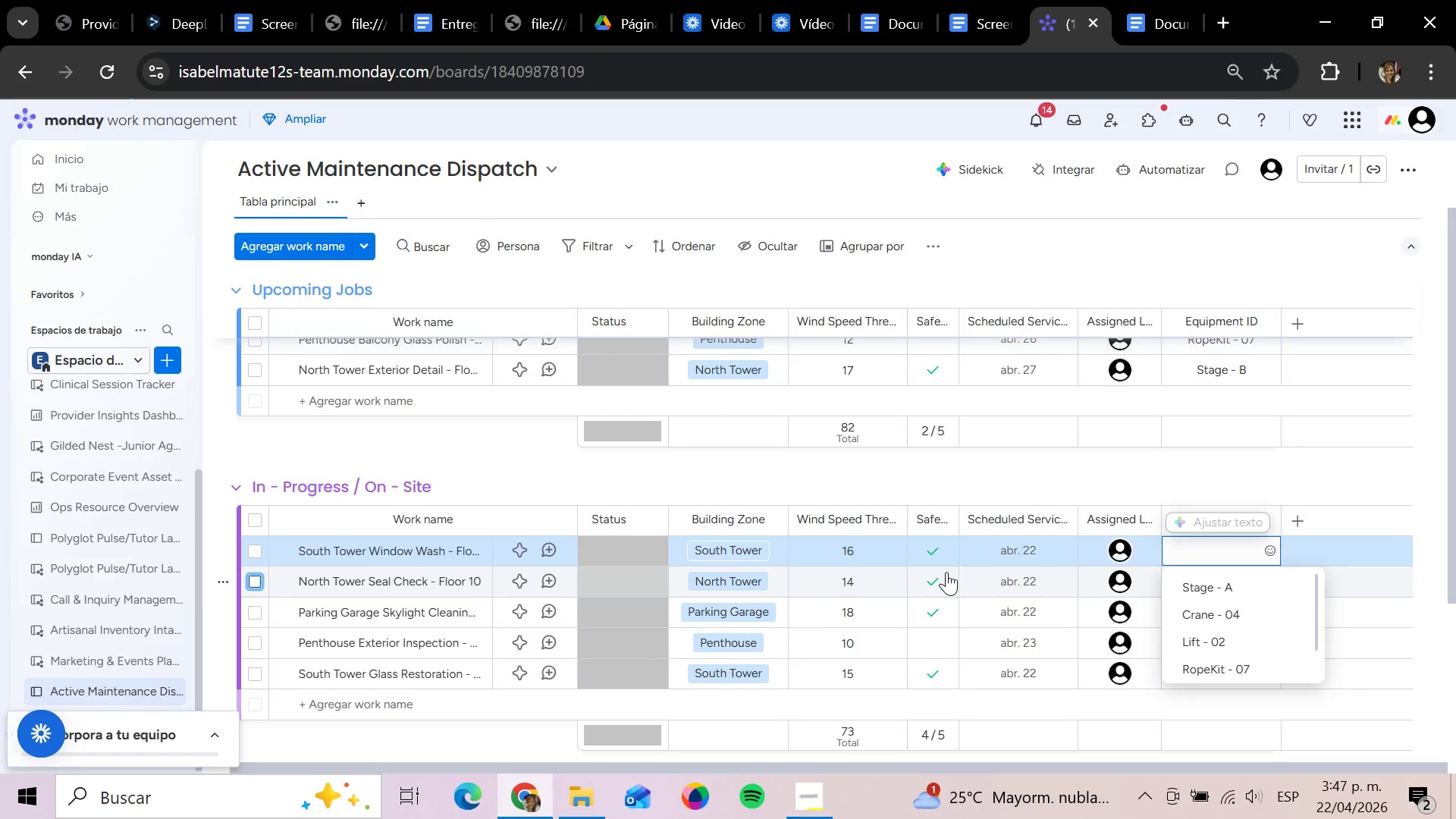 
key(C)
 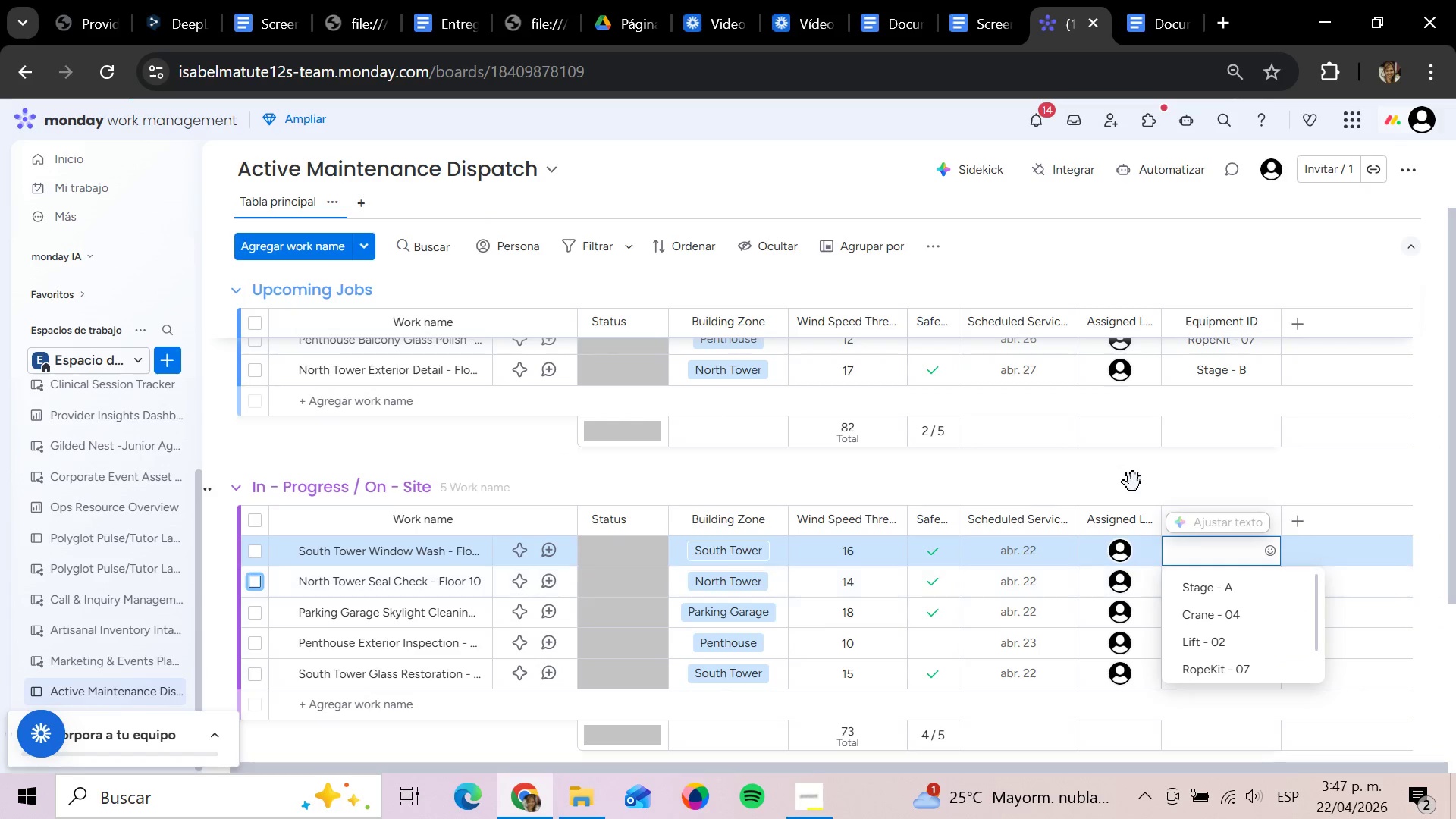 
left_click([1207, 548])
 